 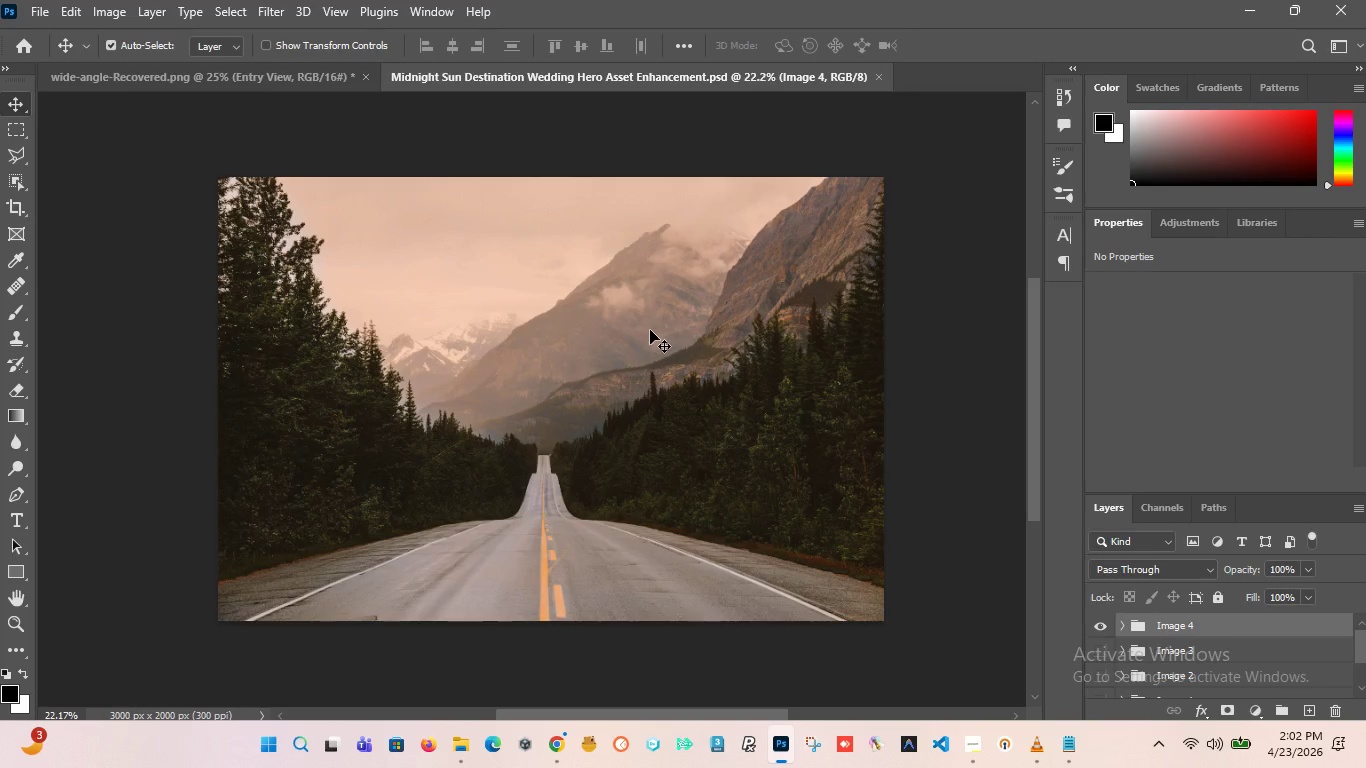 
left_click([1100, 630])
 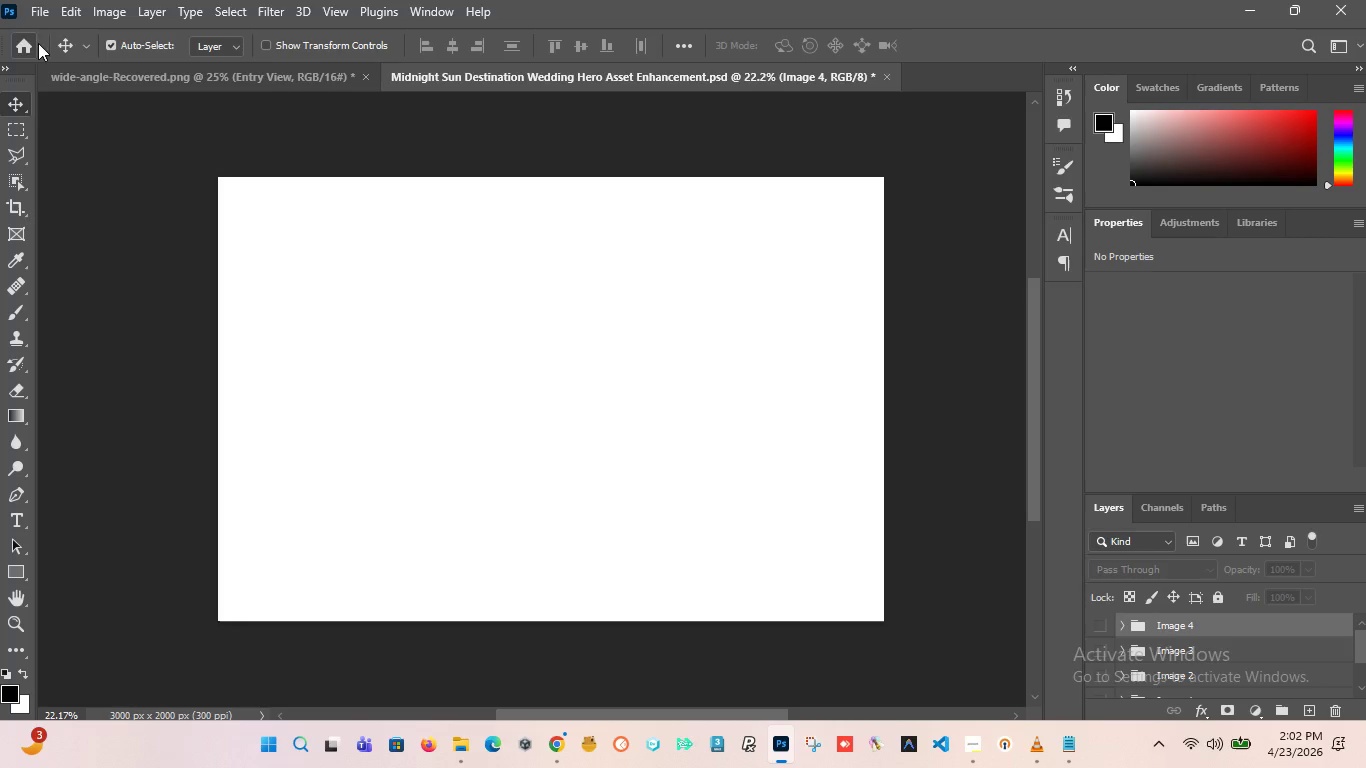 
left_click([40, 20])
 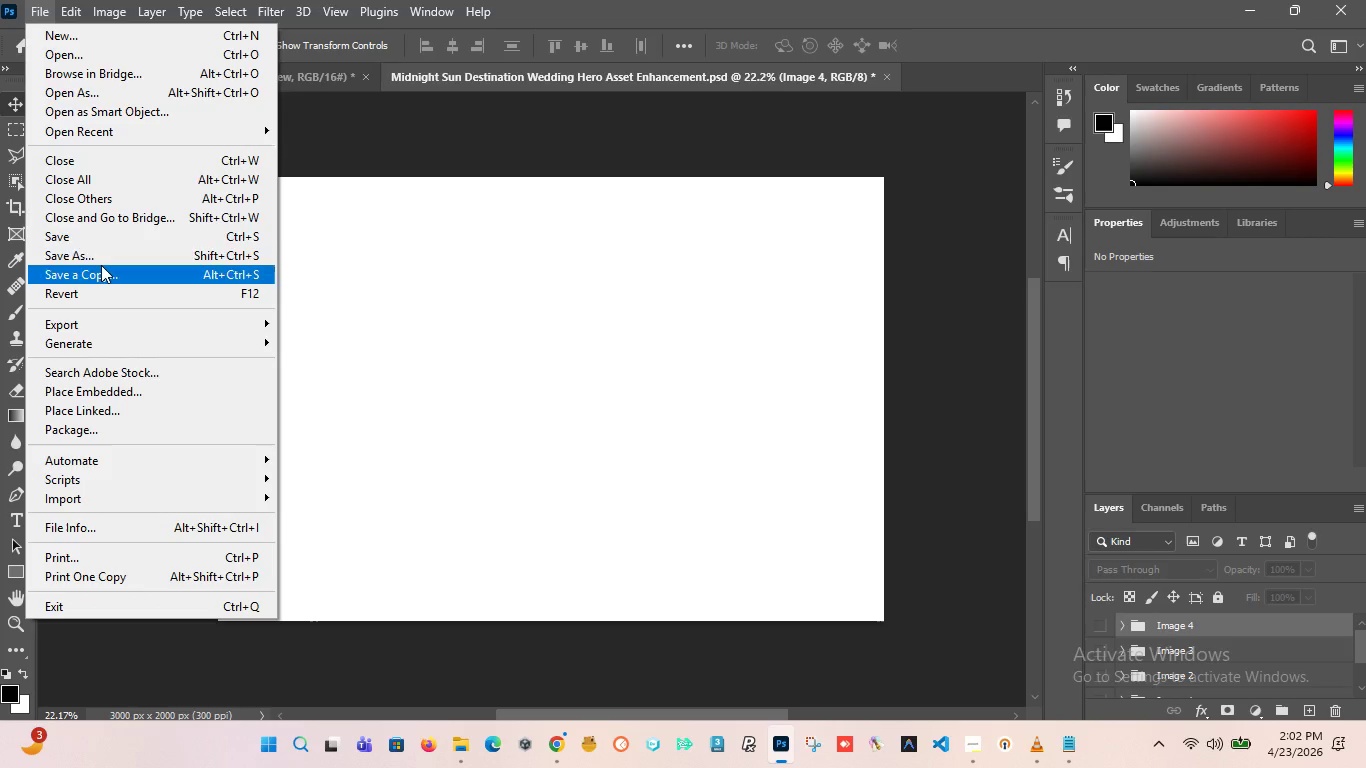 
left_click([99, 228])
 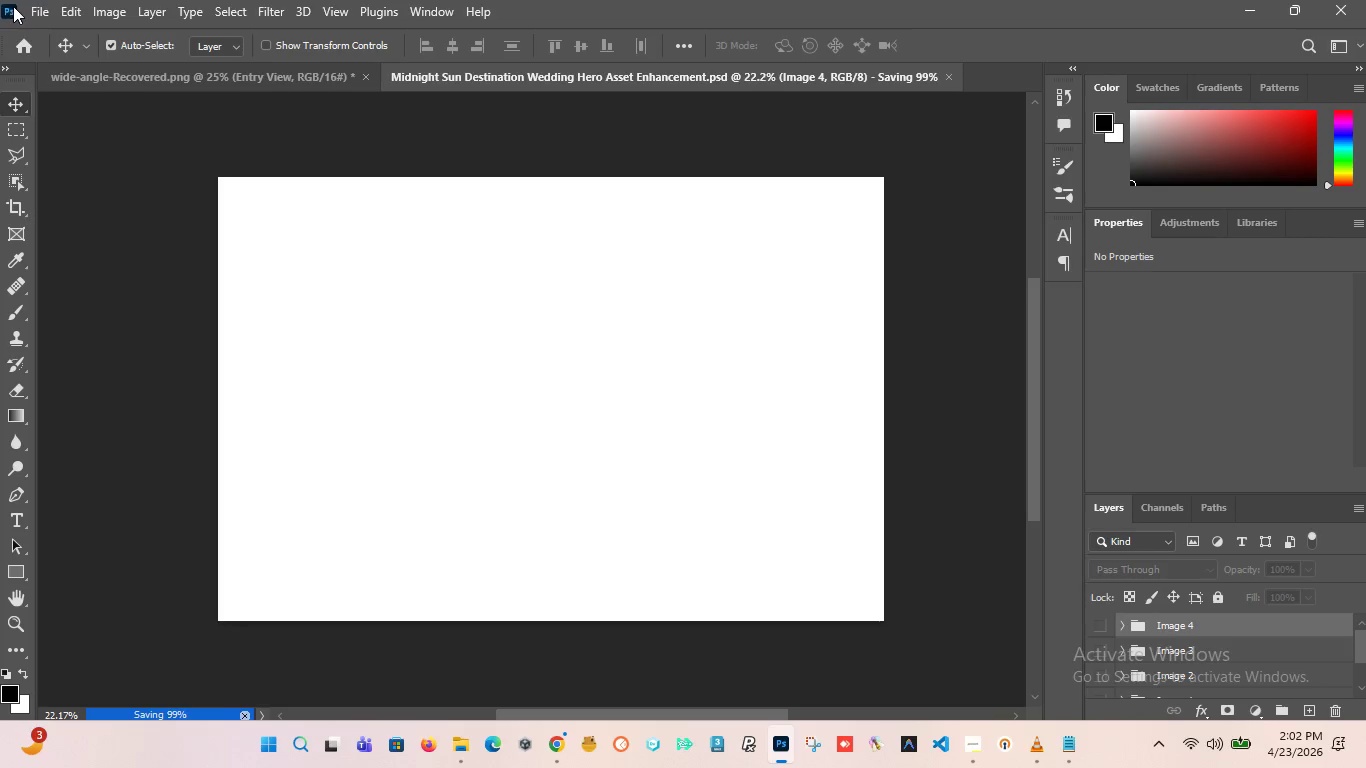 
left_click([45, 6])
 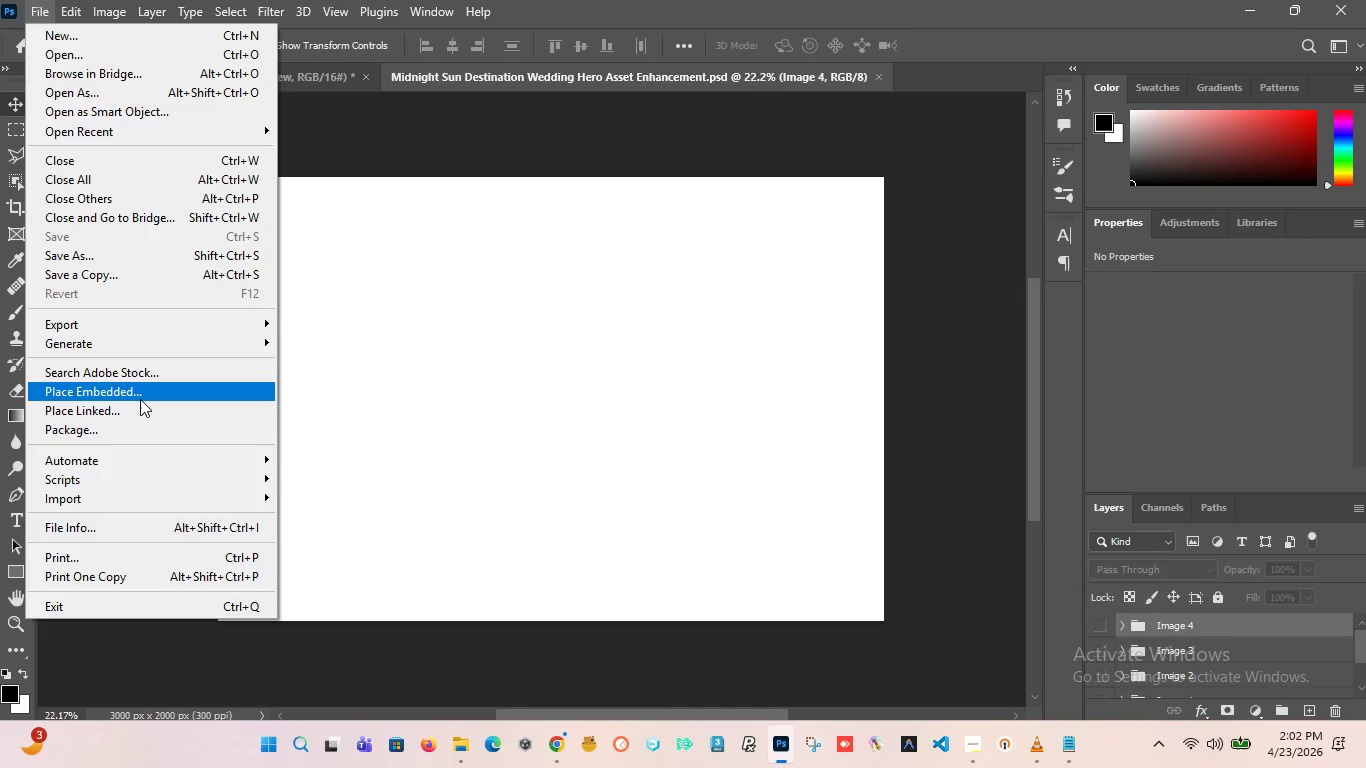 
left_click([140, 399])
 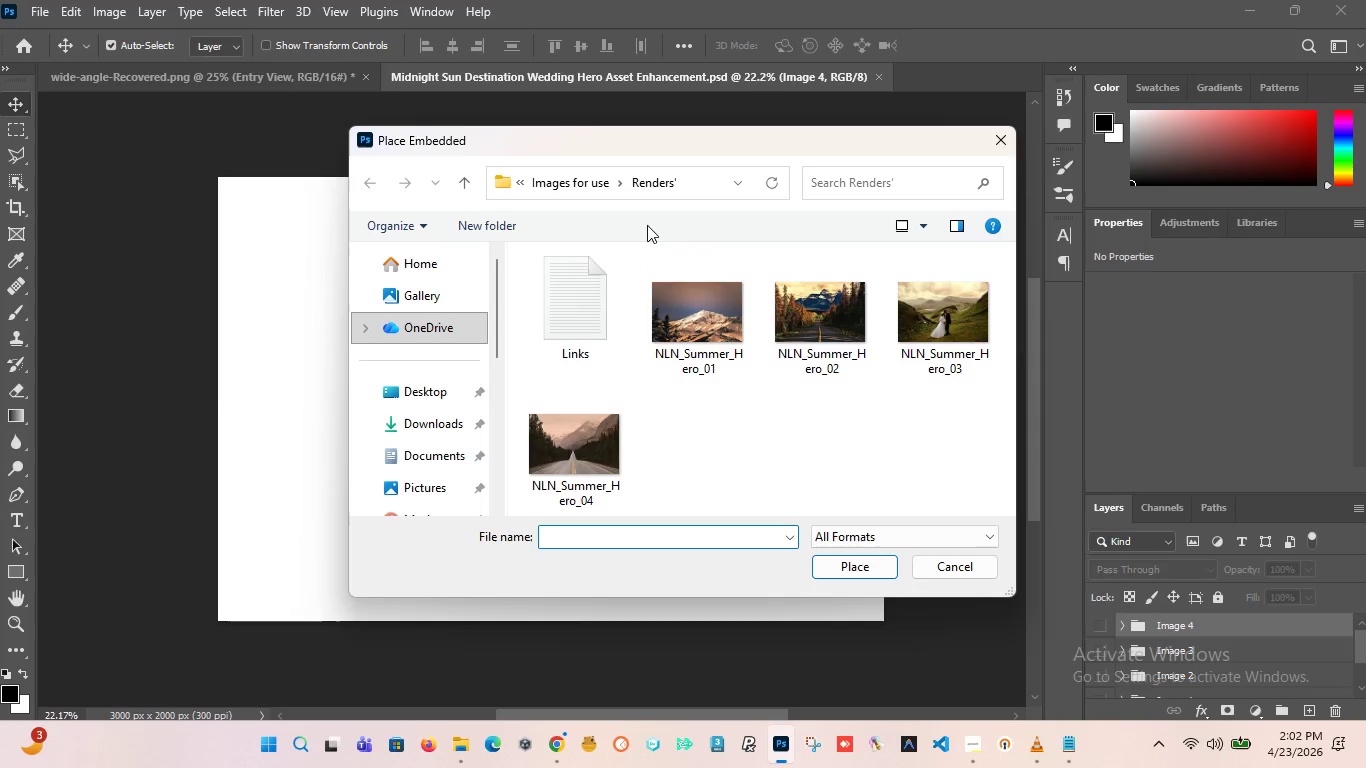 
left_click([591, 180])
 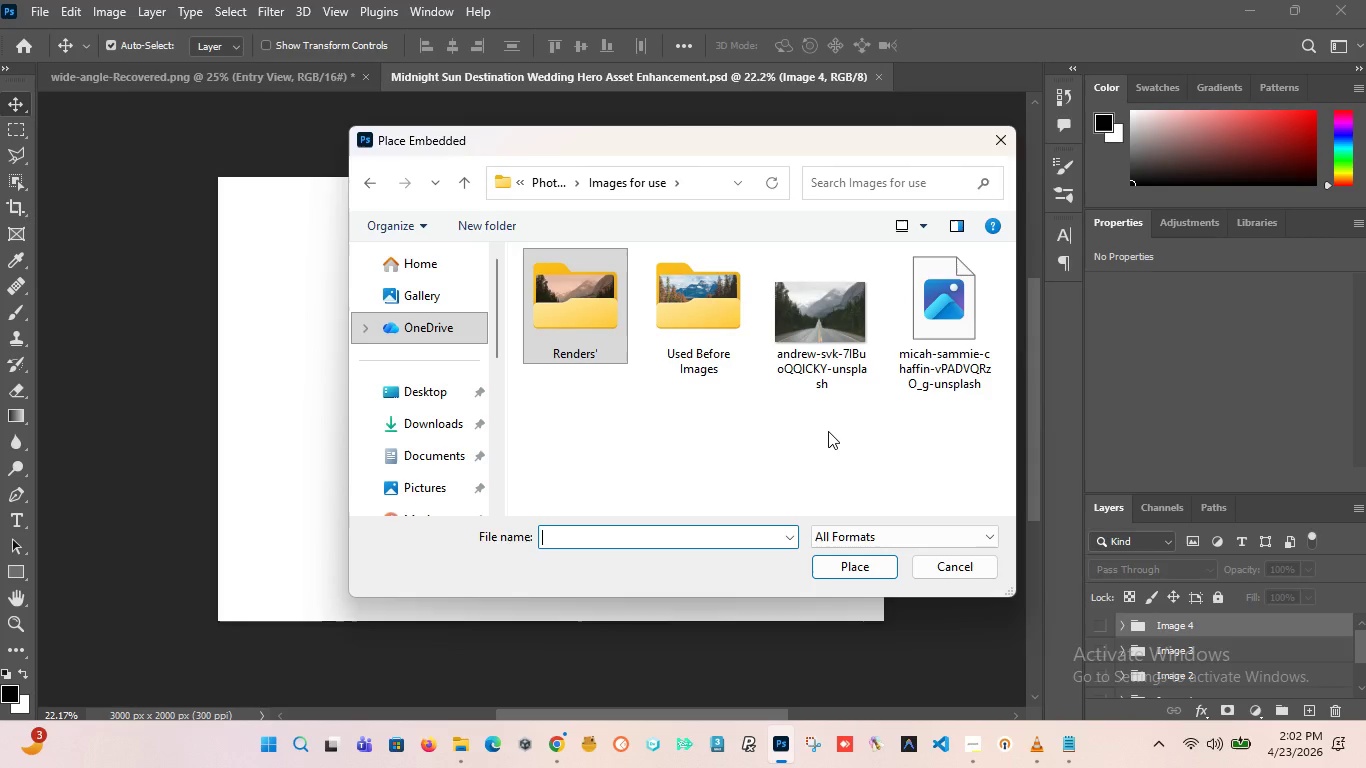 
wait(6.91)
 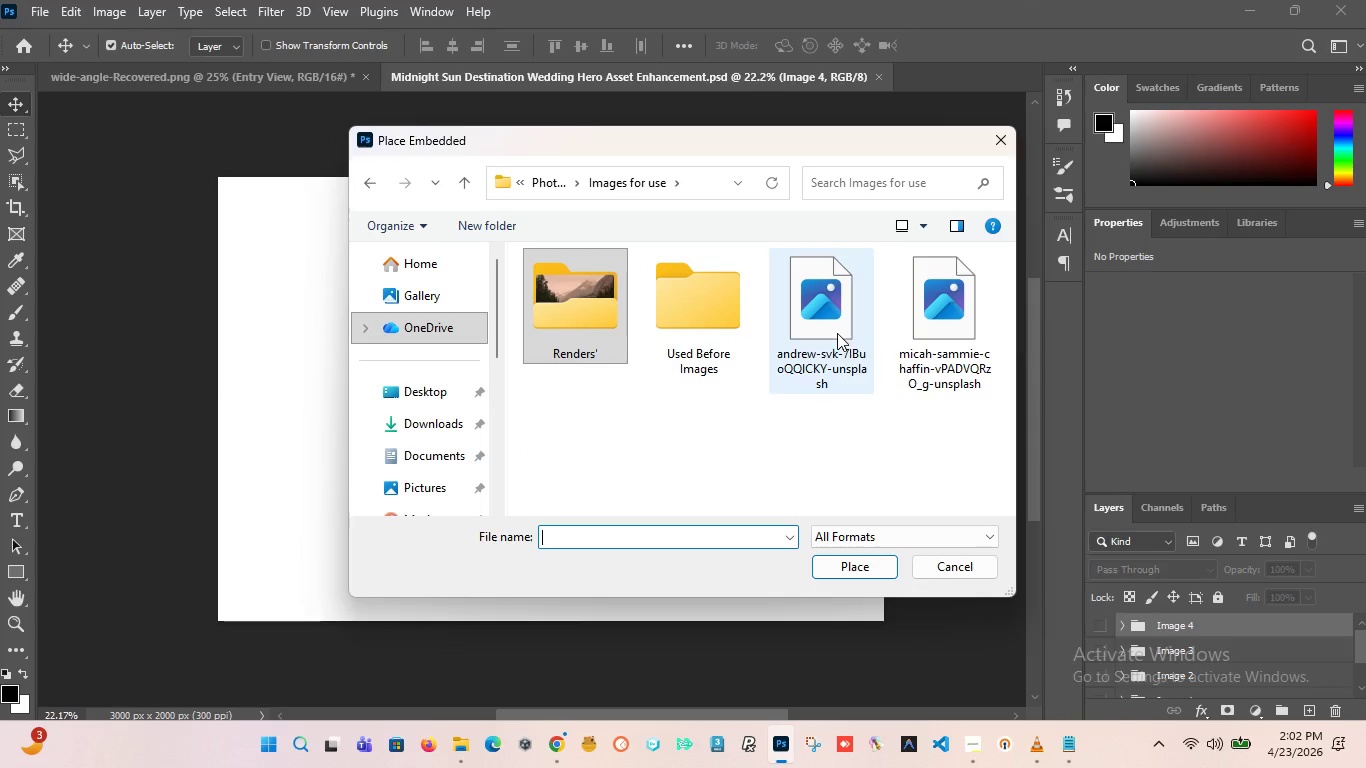 
left_click_drag(start_coordinate=[835, 326], to_coordinate=[704, 311])
 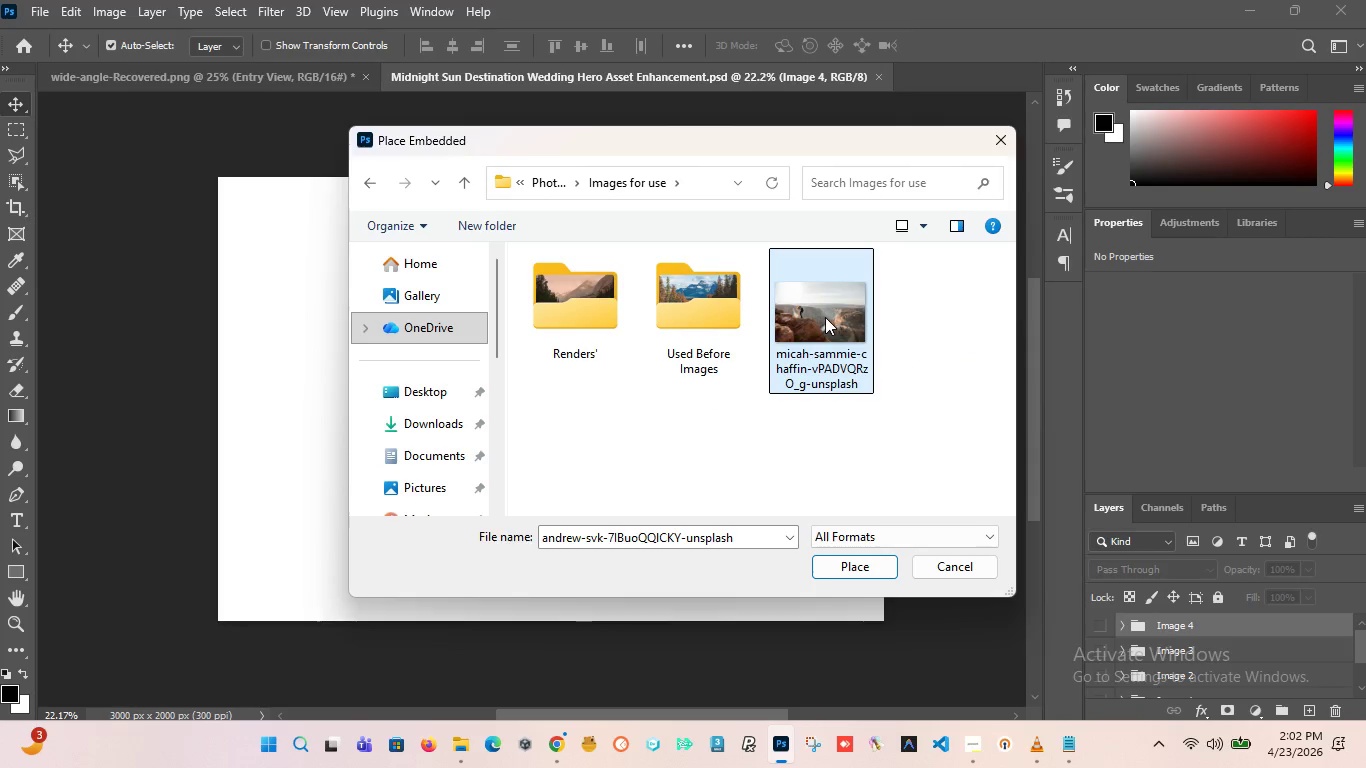 
left_click([822, 317])
 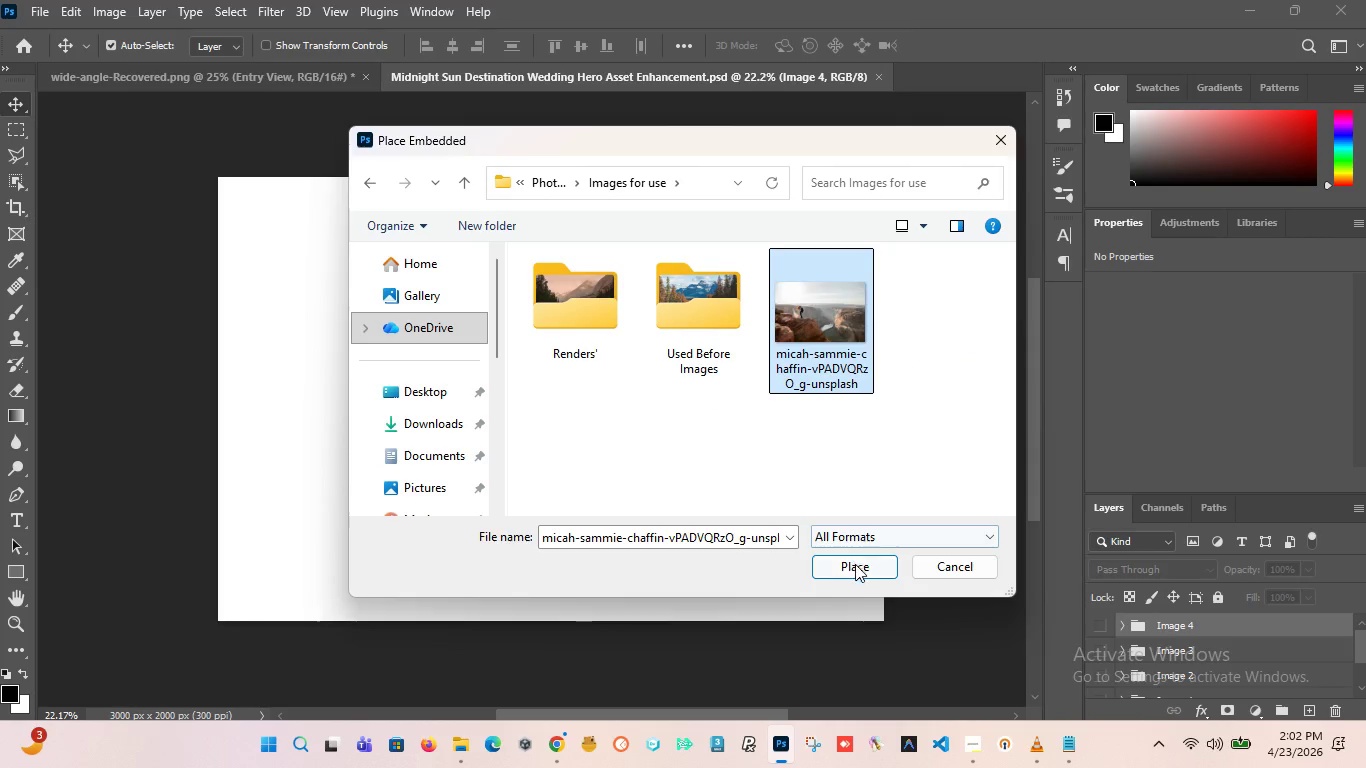 
left_click([856, 565])
 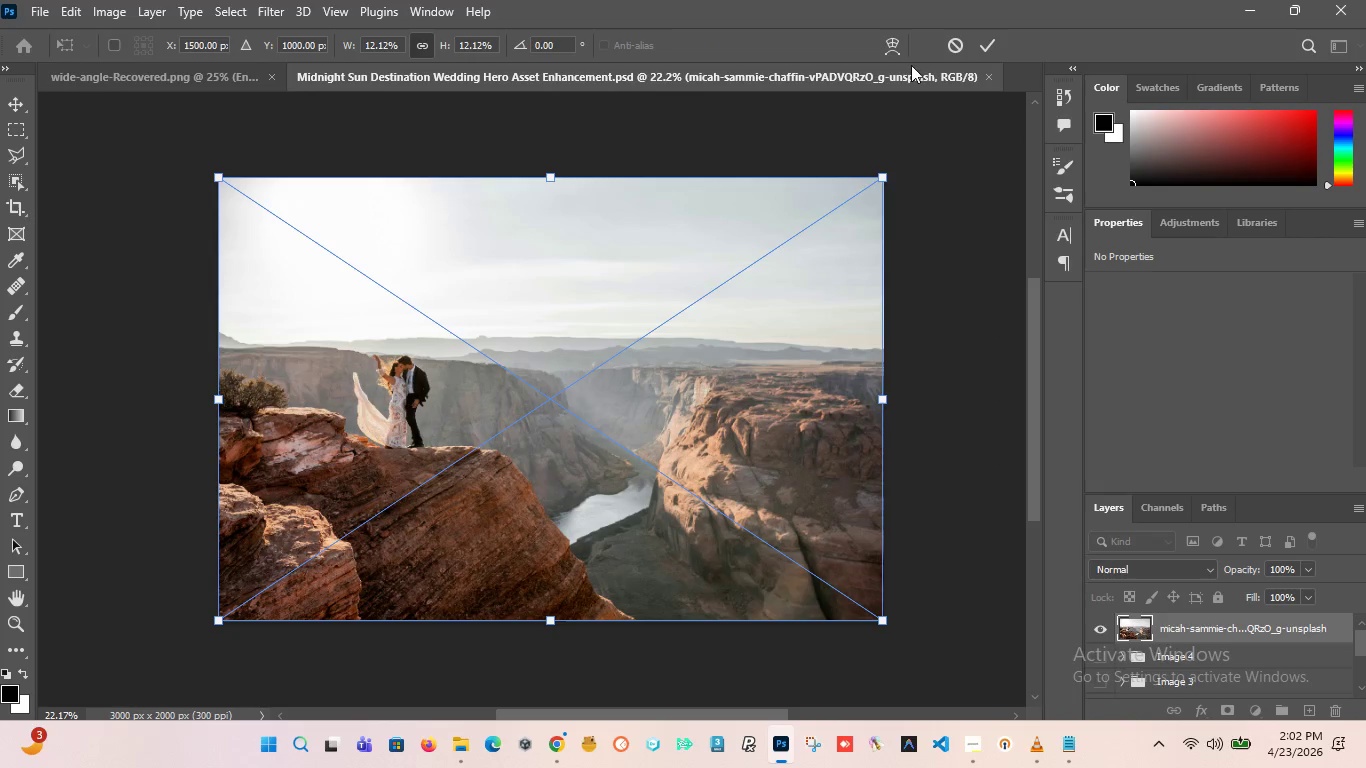 
left_click([983, 41])
 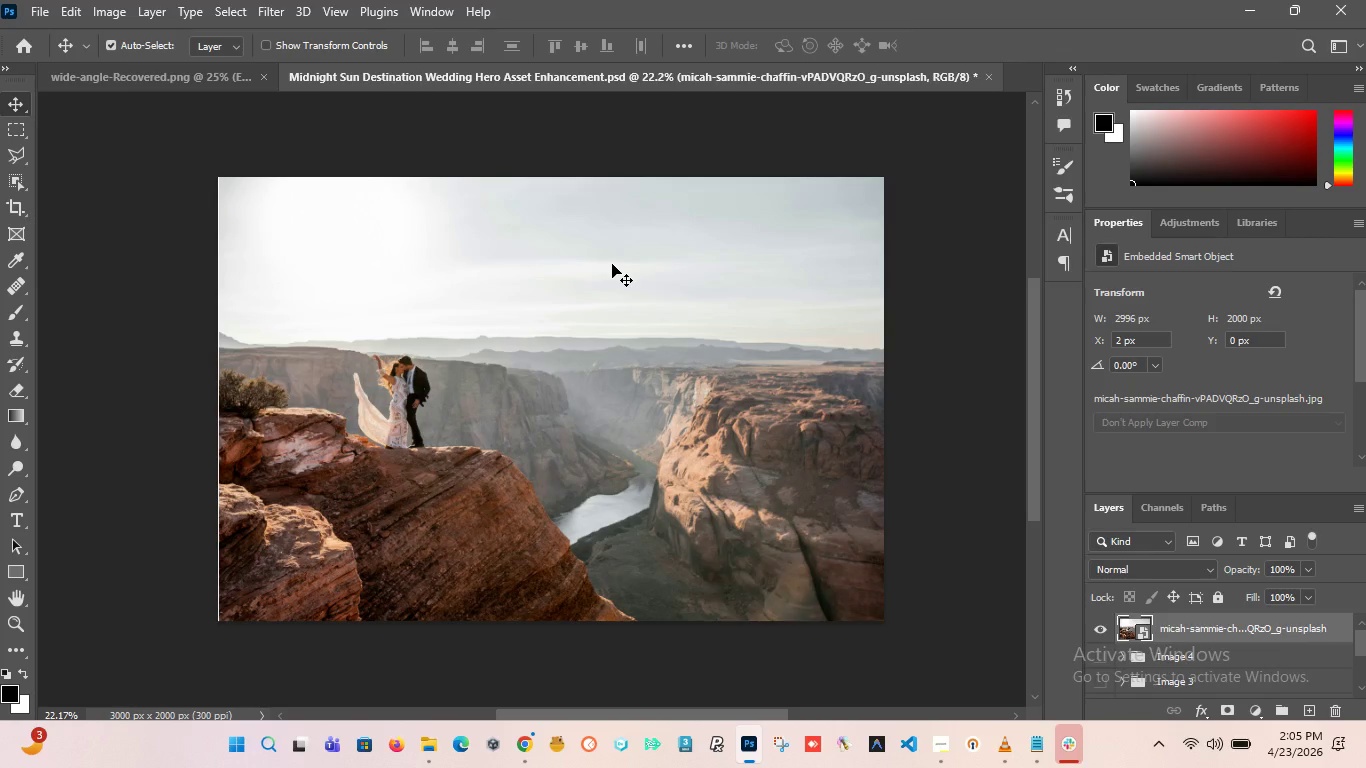 
wait(174.01)
 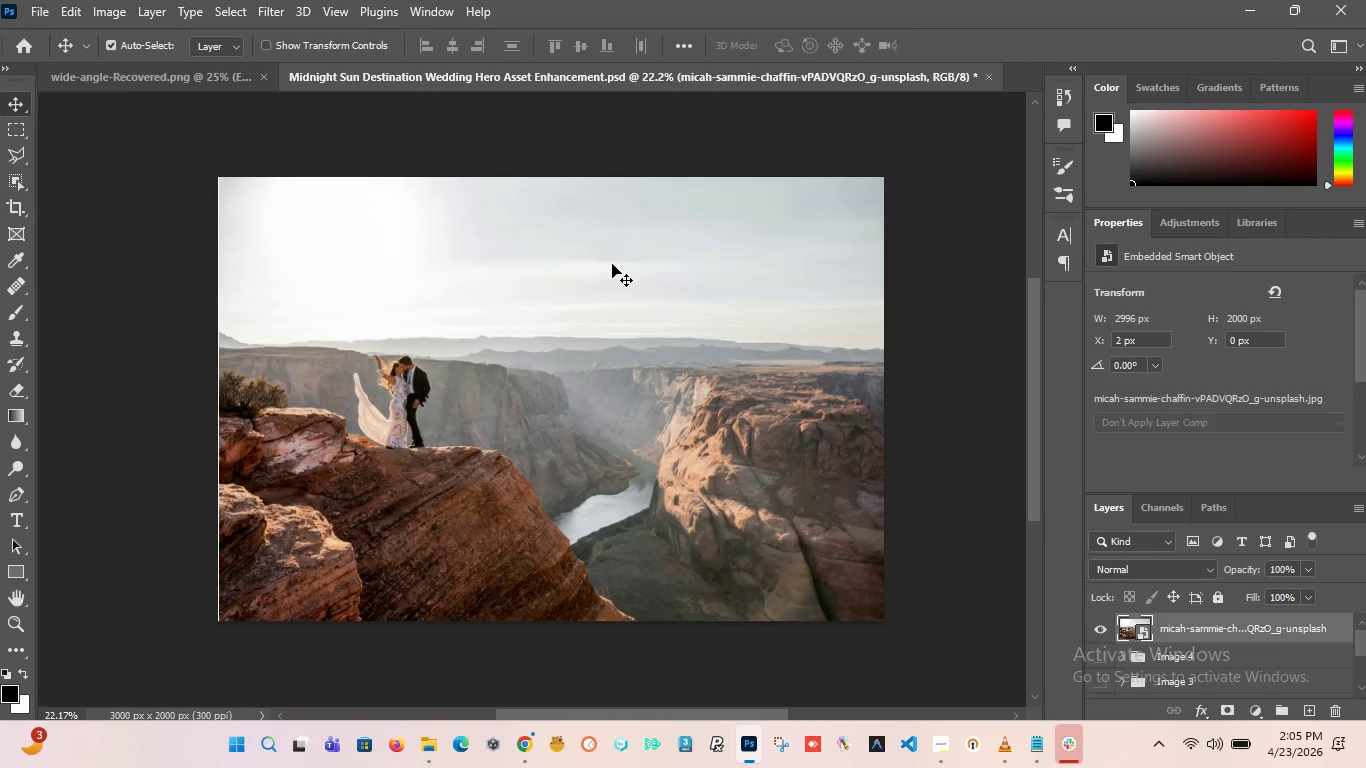 
key(Unknown)
 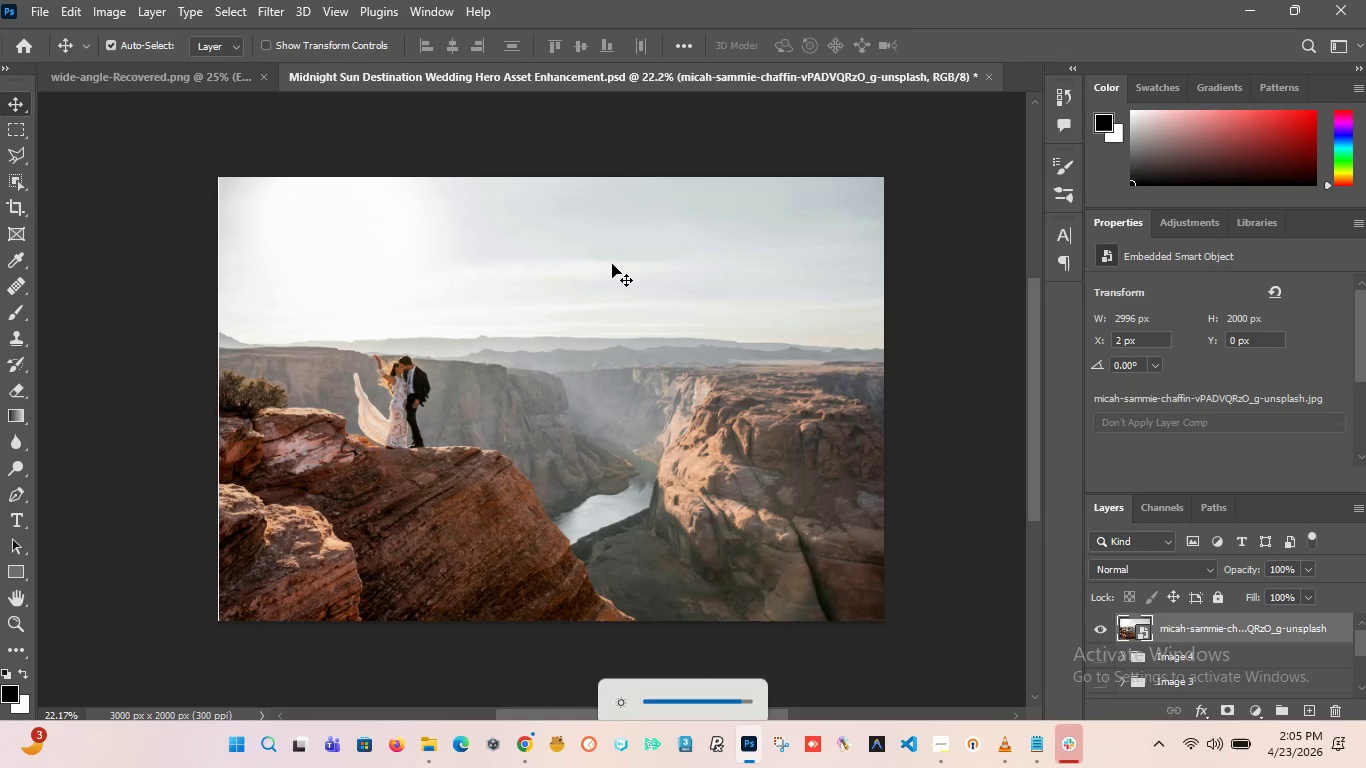 
key(Unknown)
 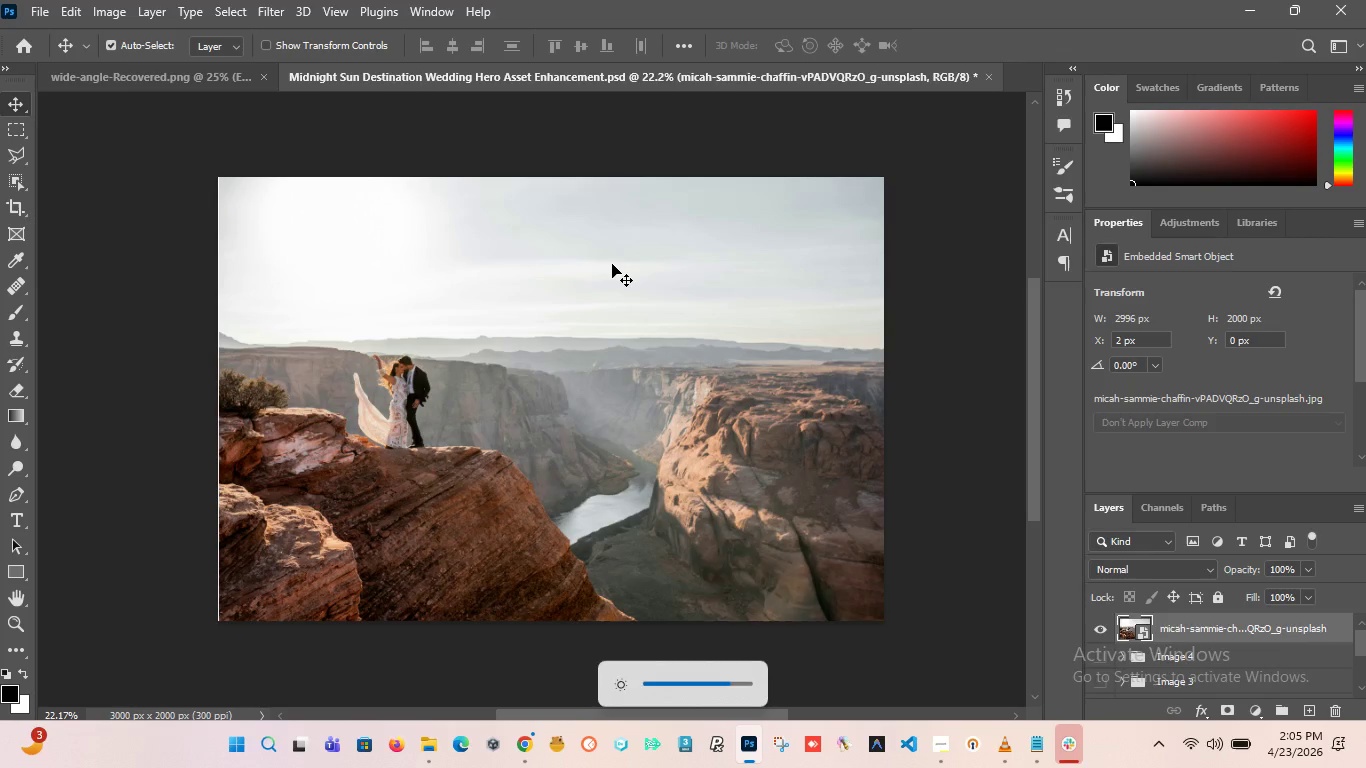 
key(Unknown)
 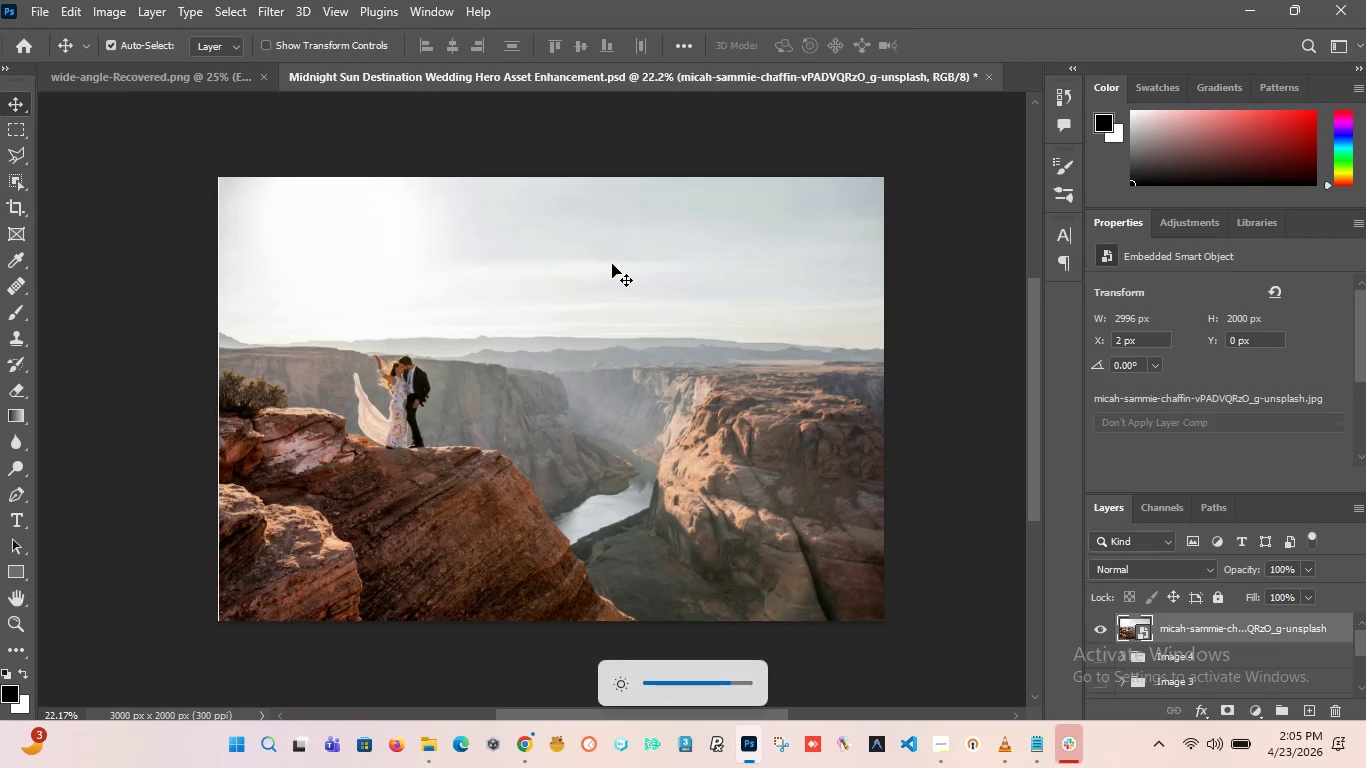 
key(Unknown)
 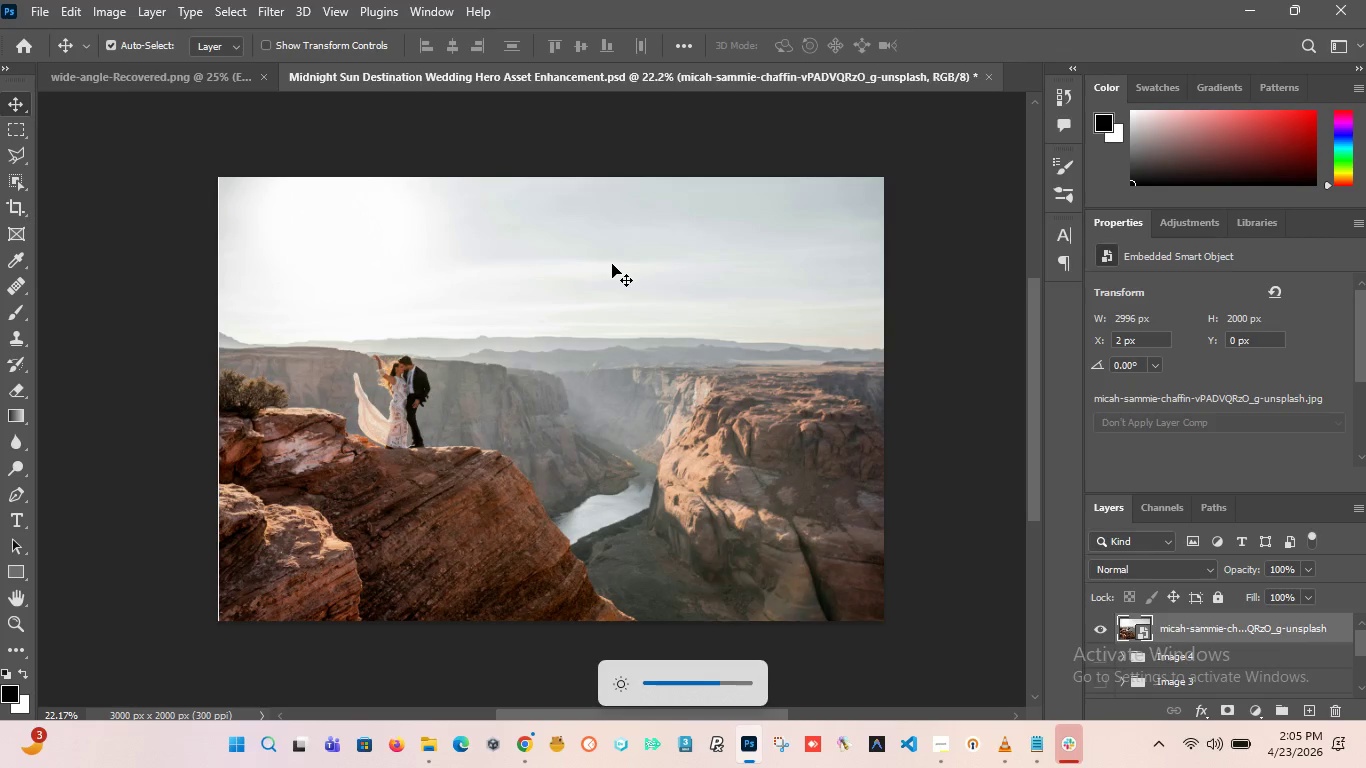 
key(Unknown)
 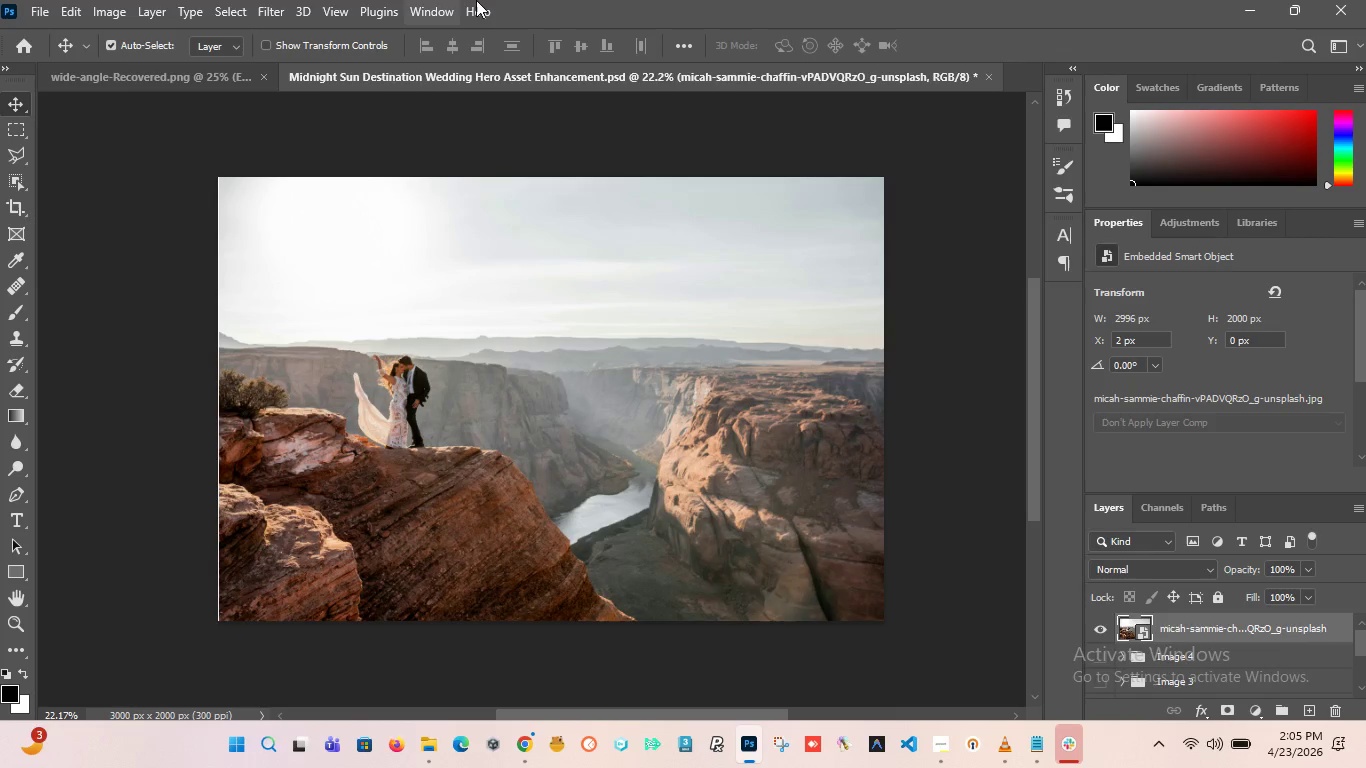 
scroll: coordinate [687, 404], scroll_direction: none, amount: 0.0
 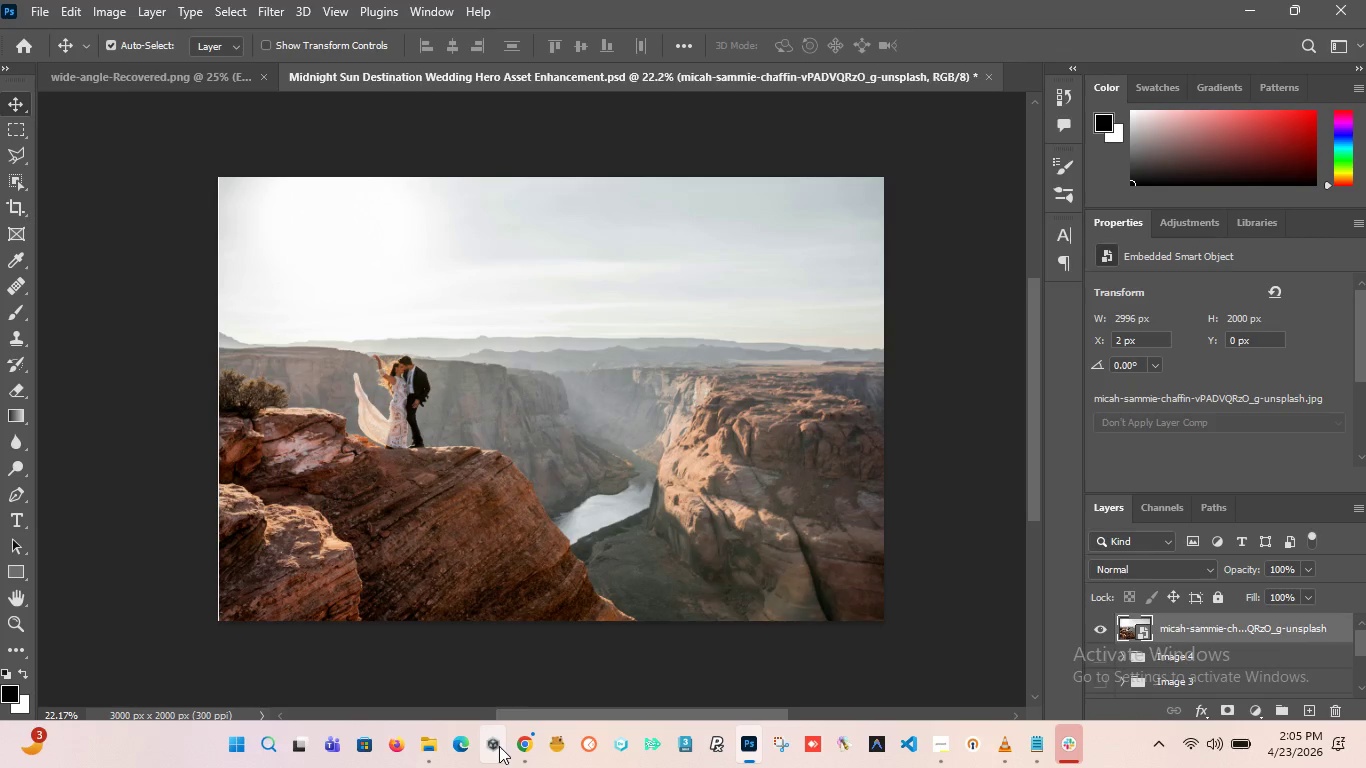 
left_click([519, 634])
 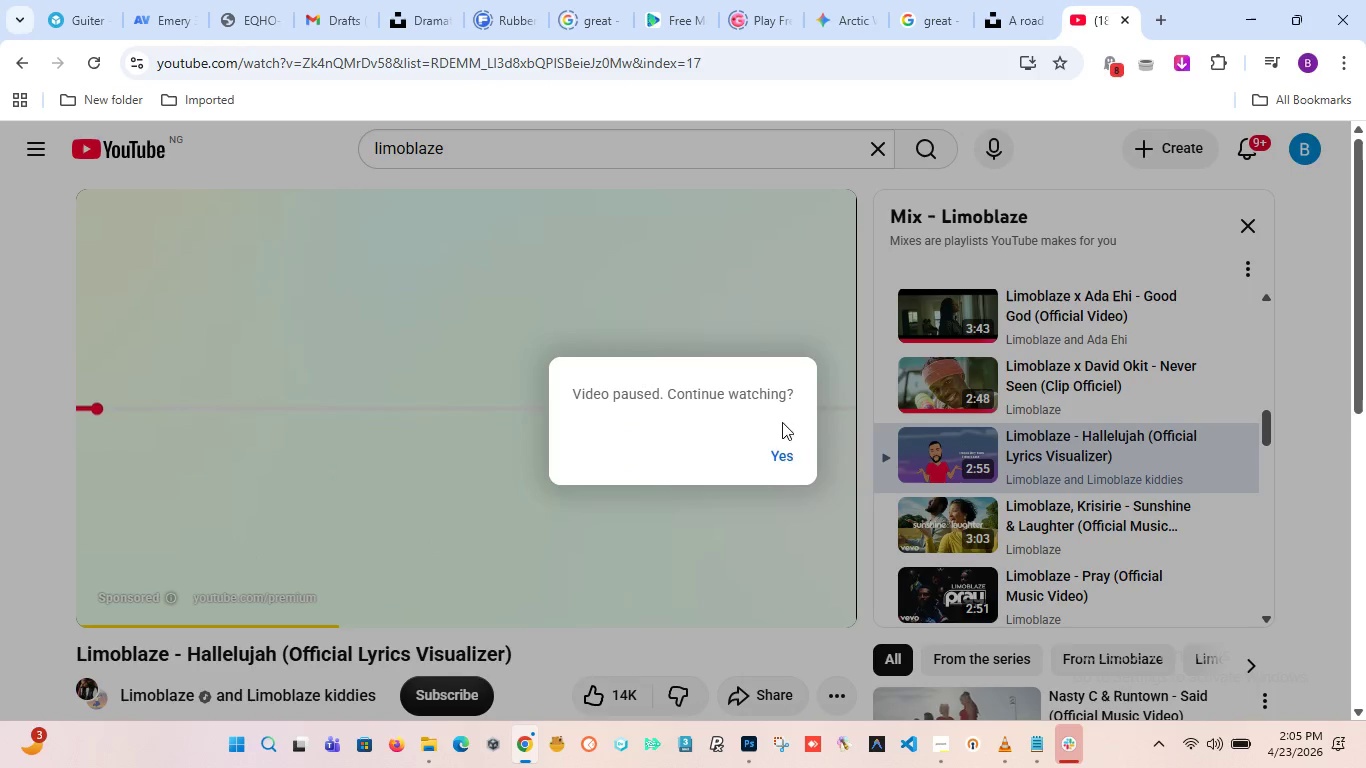 
left_click([778, 453])
 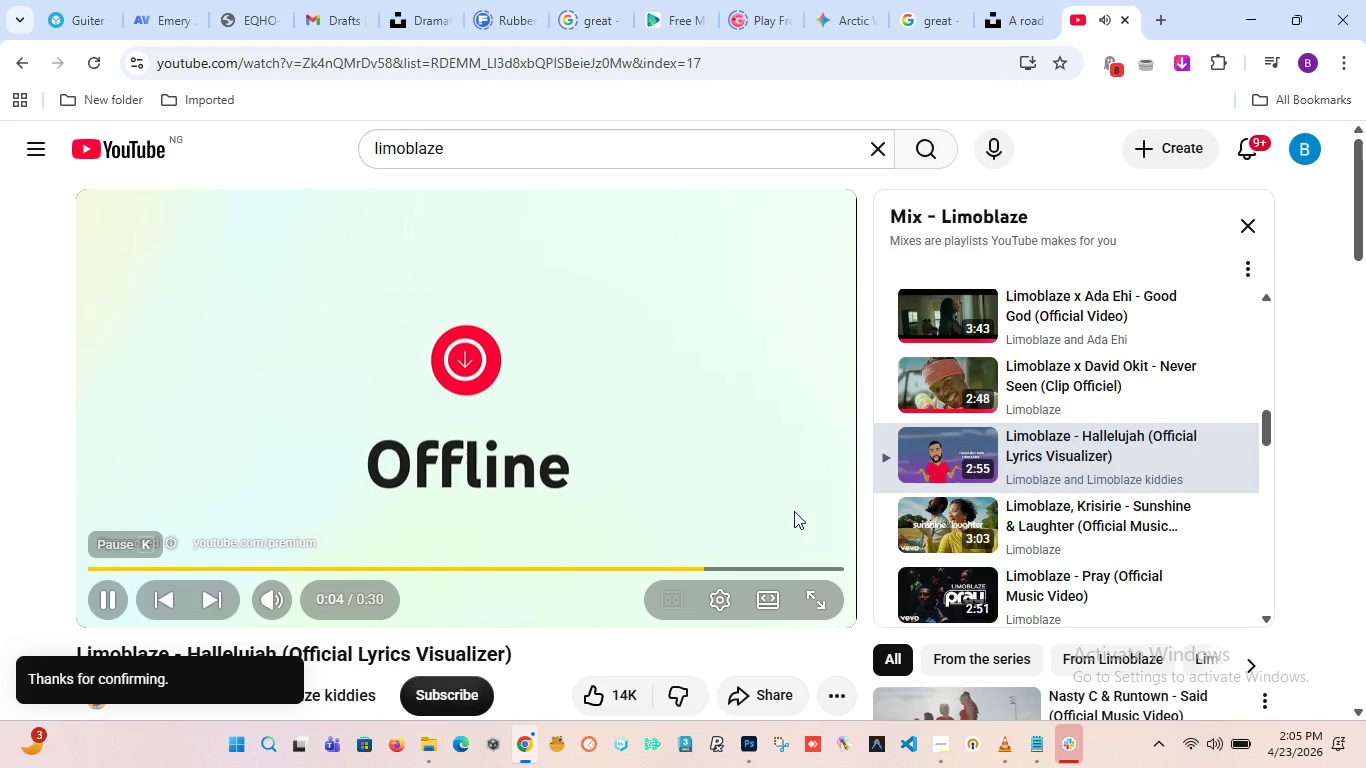 
wait(5.51)
 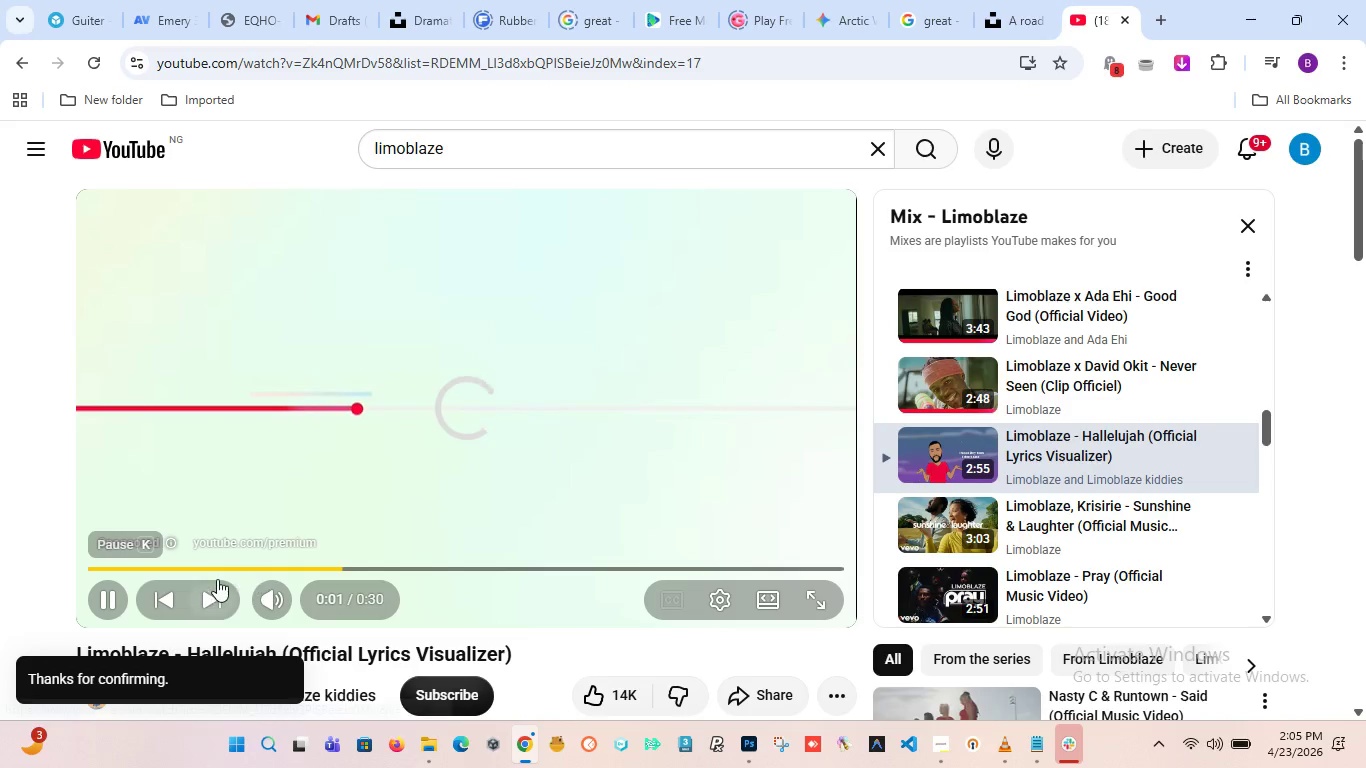 
left_click([796, 529])
 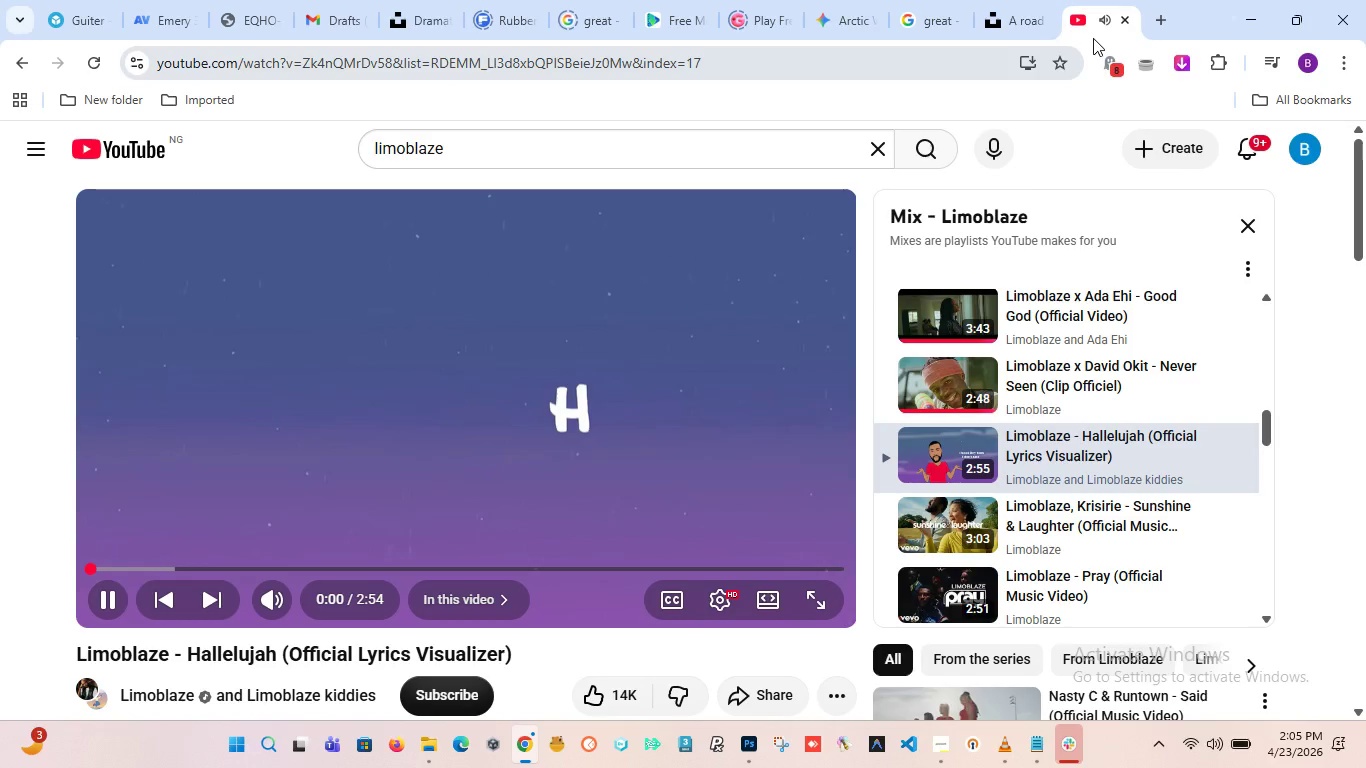 
left_click([1255, 0])
 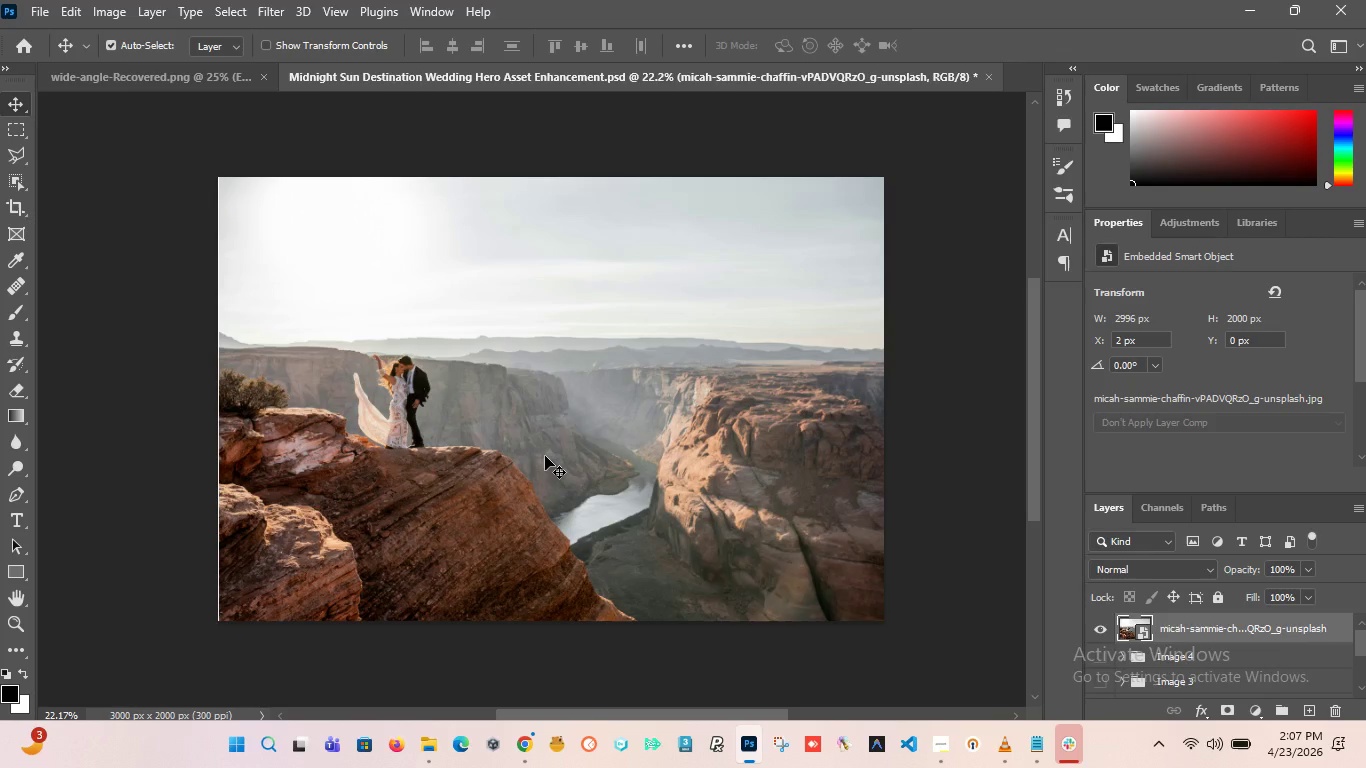 
wait(79.28)
 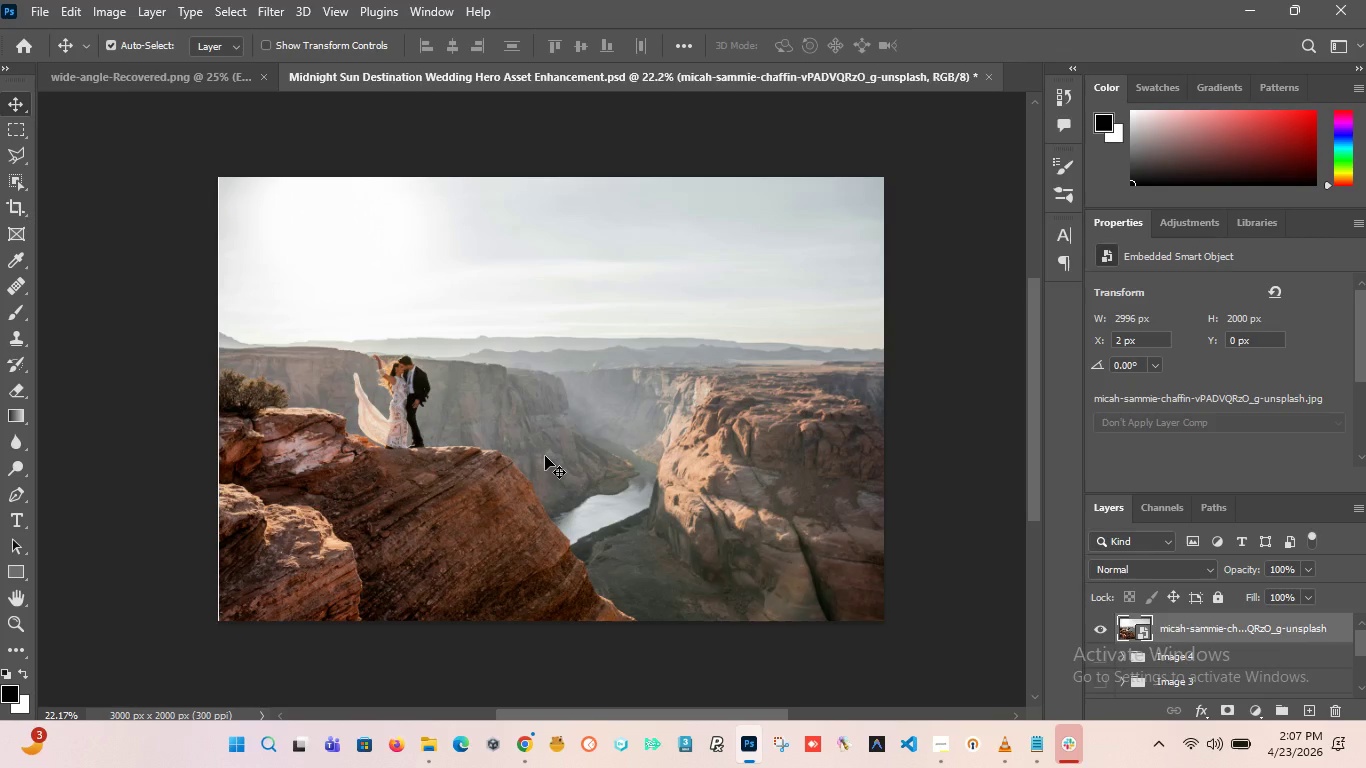 
scroll: coordinate [305, 427], scroll_direction: down, amount: 3.0
 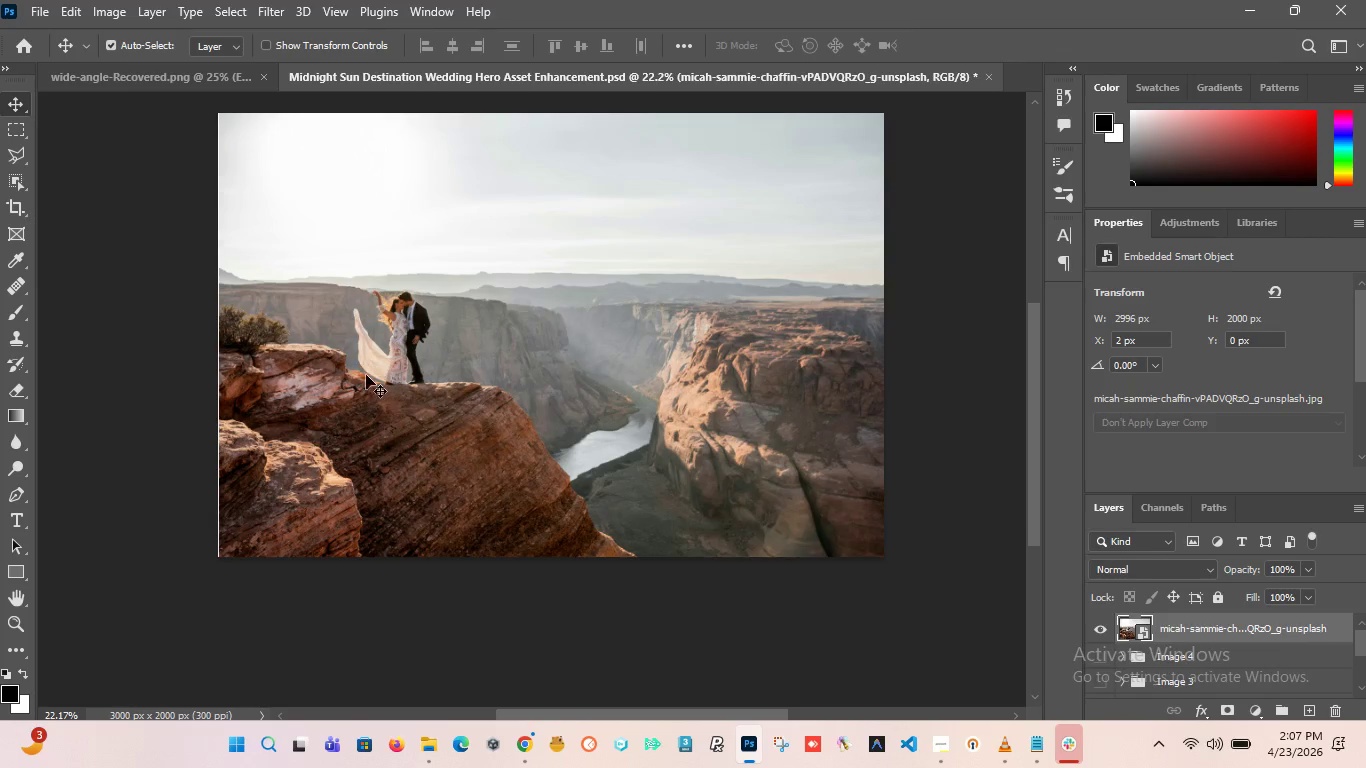 
scroll: coordinate [366, 375], scroll_direction: up, amount: 4.0
 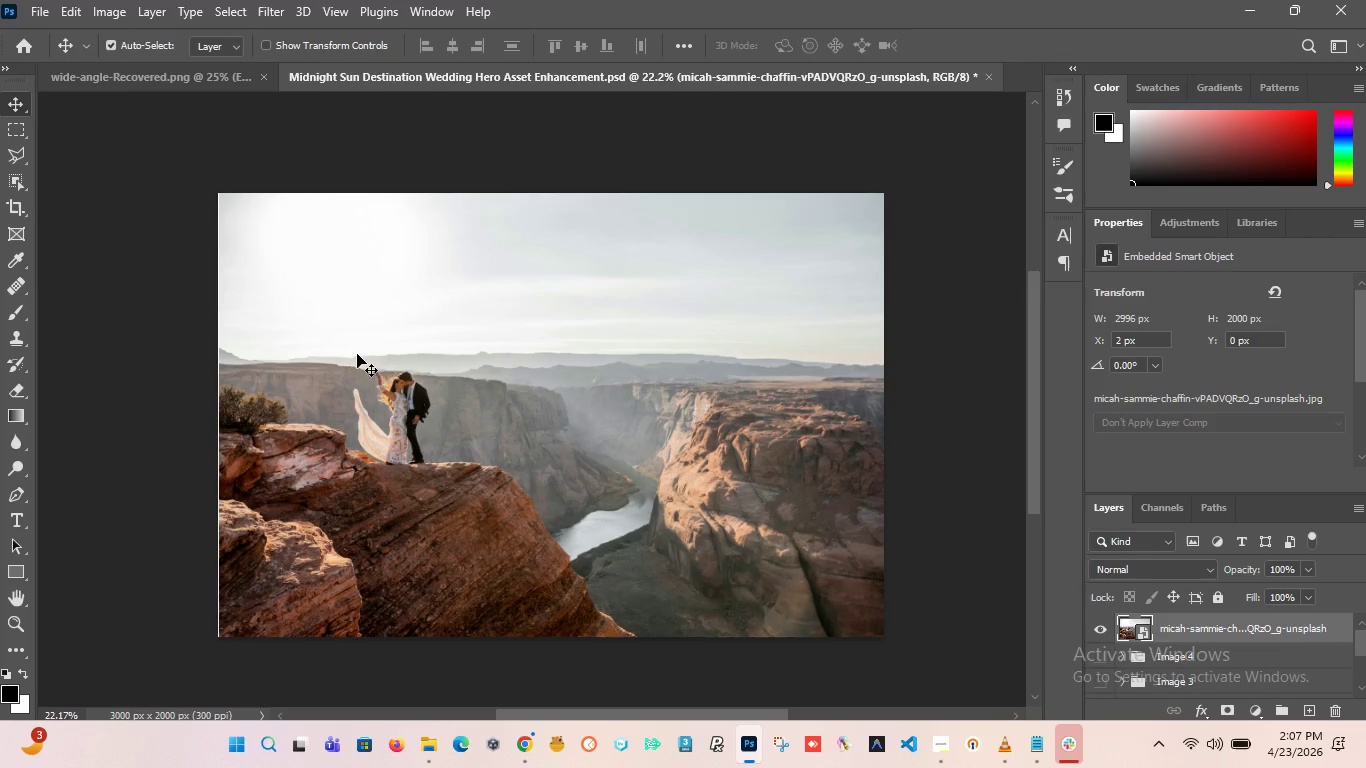 
hold_key(key=AltLeft, duration=4.26)
scroll: coordinate [388, 401], scroll_direction: up, amount: 22.0
 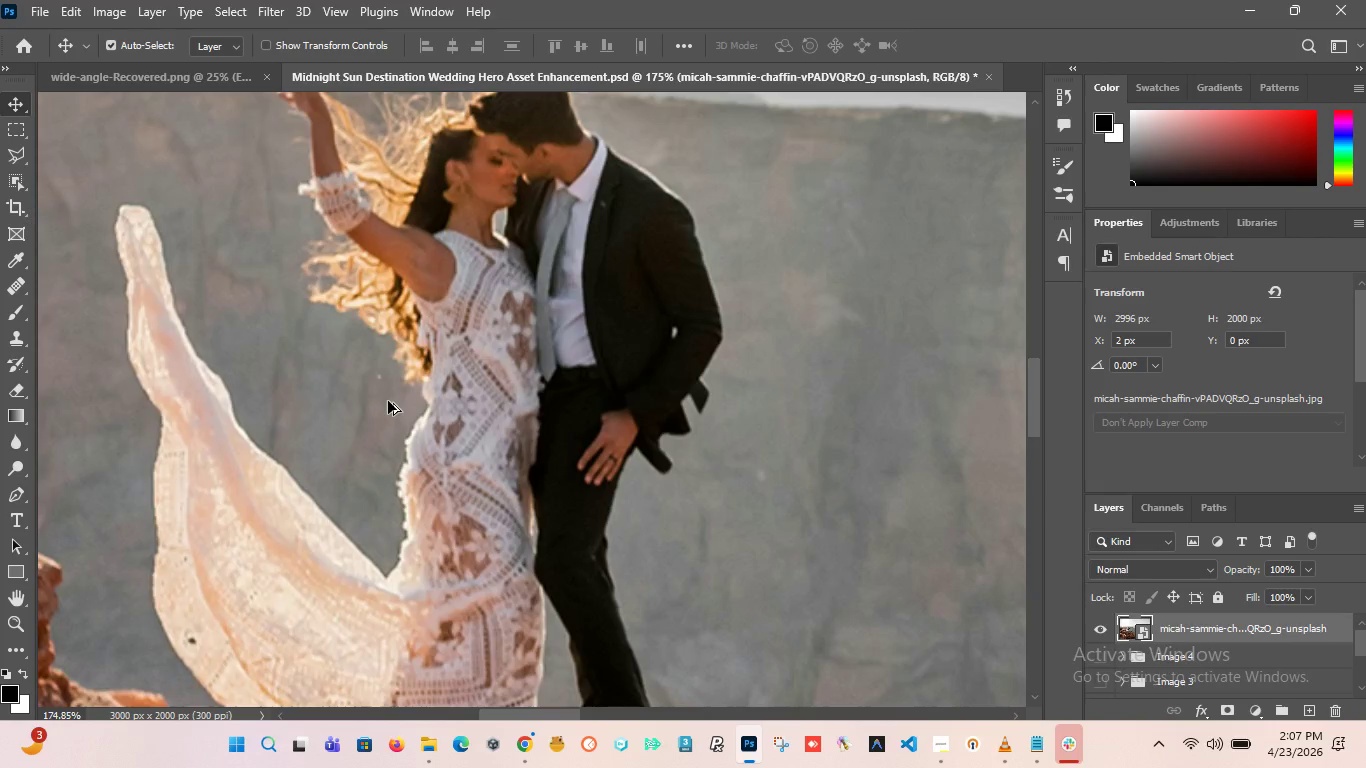 
hold_key(key=AltLeft, duration=1.53)
scroll: coordinate [492, 409], scroll_direction: down, amount: 27.0
 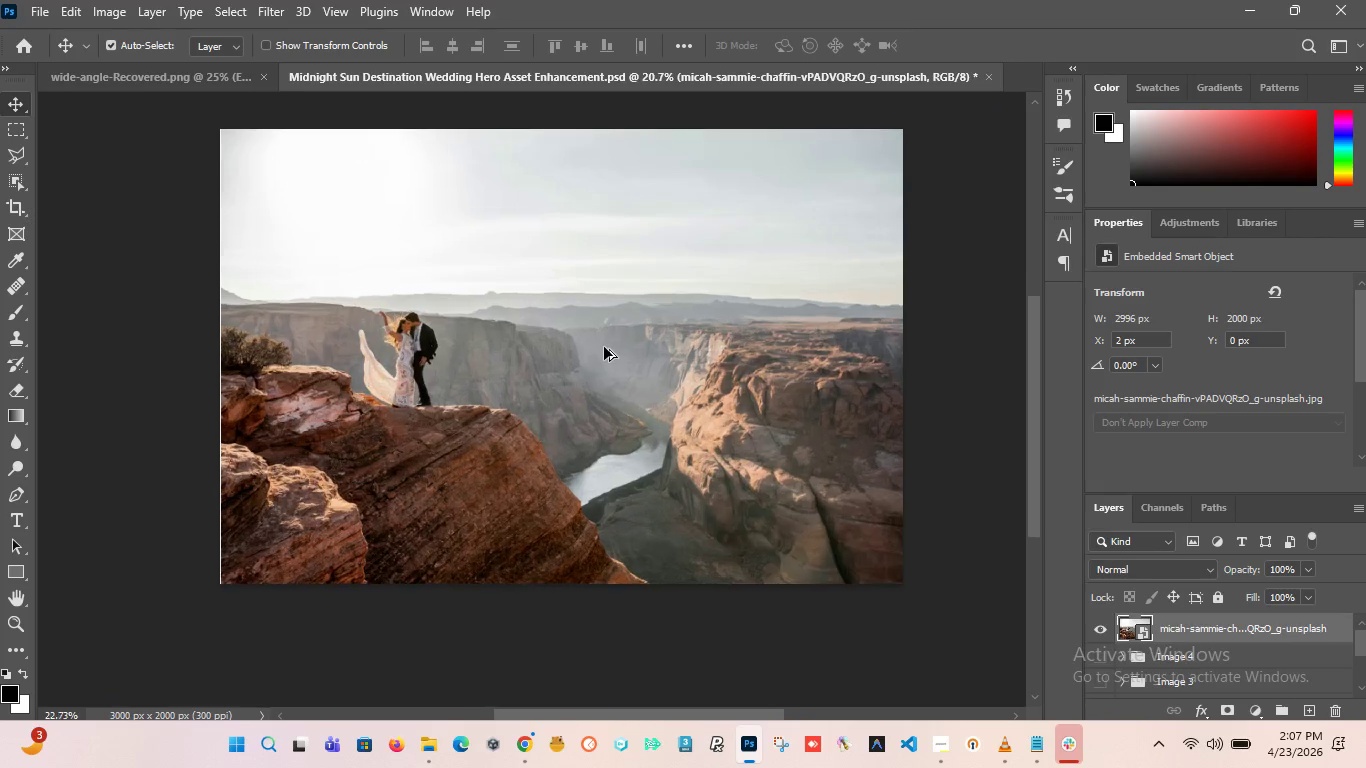 
scroll: coordinate [563, 367], scroll_direction: up, amount: 4.0
 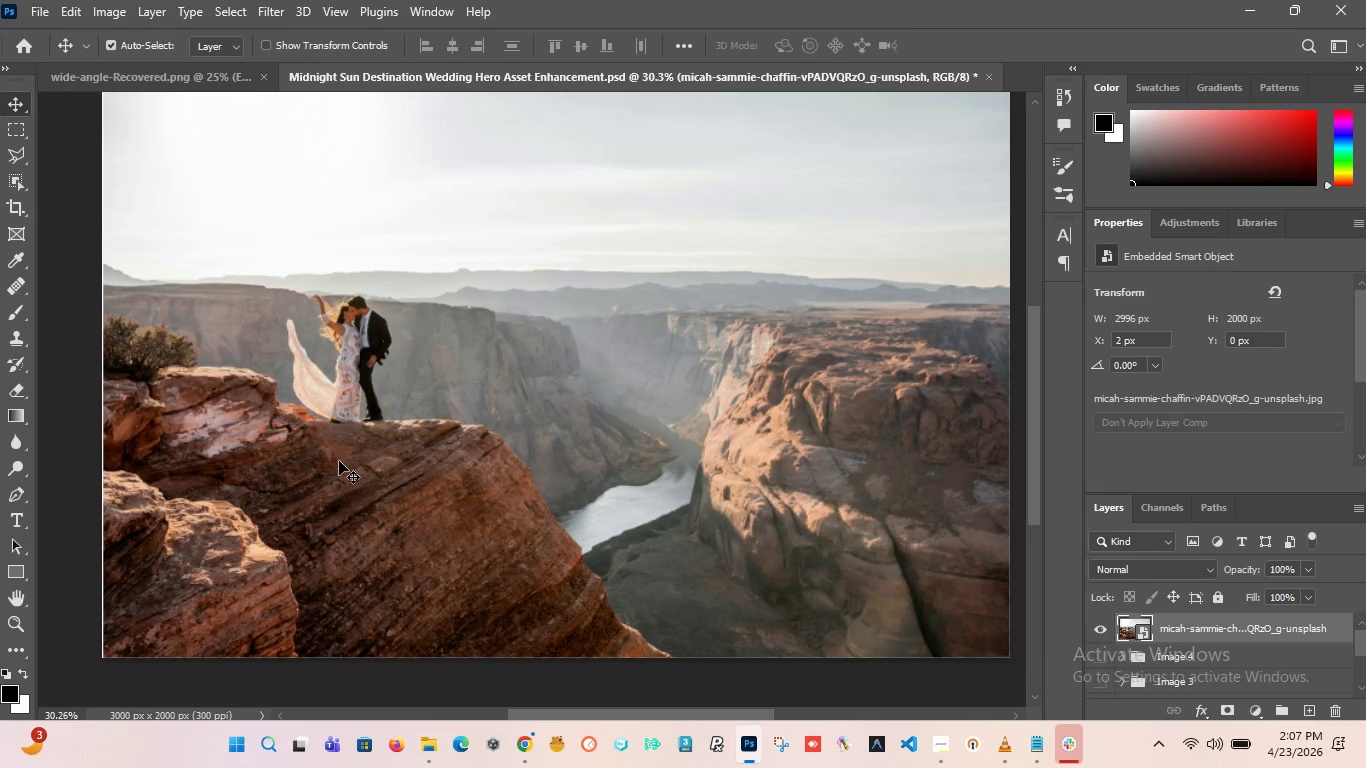 
left_click([339, 461])
 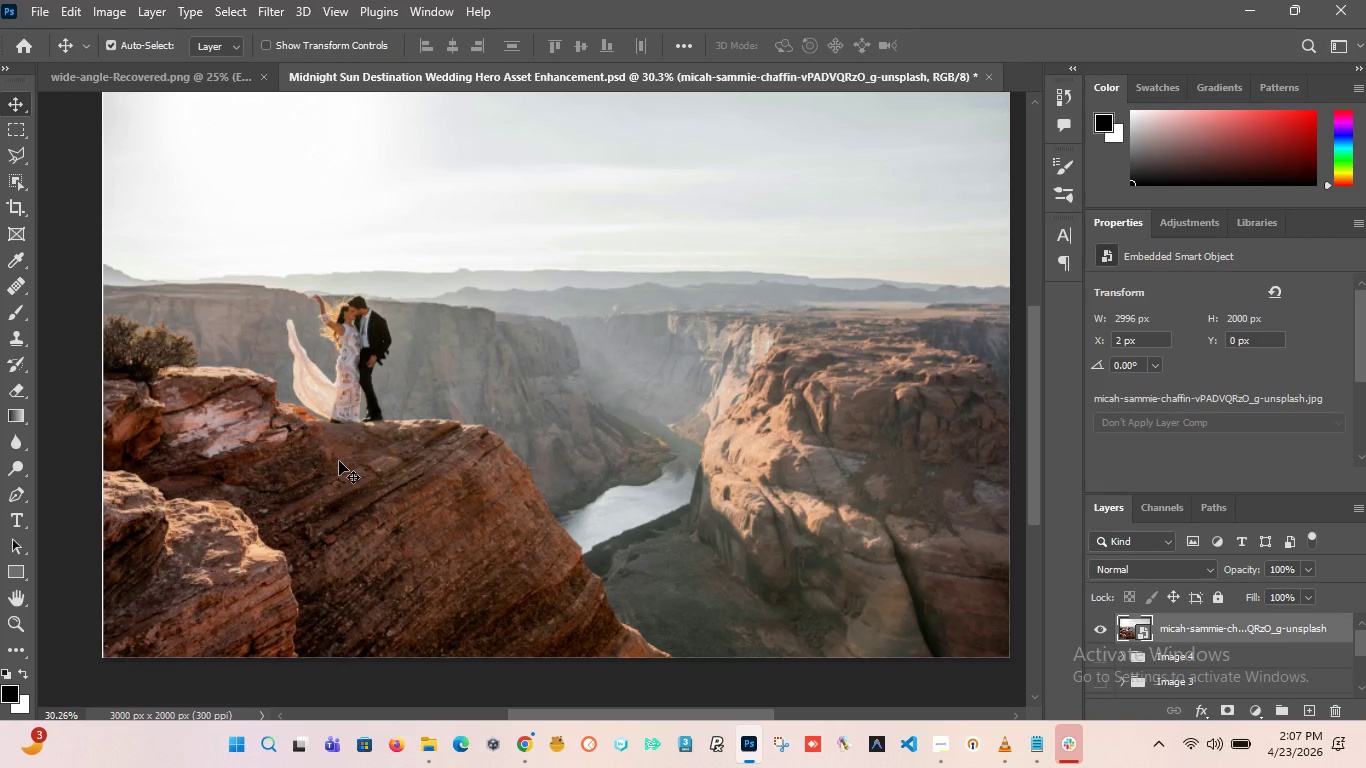 
left_click_drag(start_coordinate=[339, 461], to_coordinate=[332, 463])
 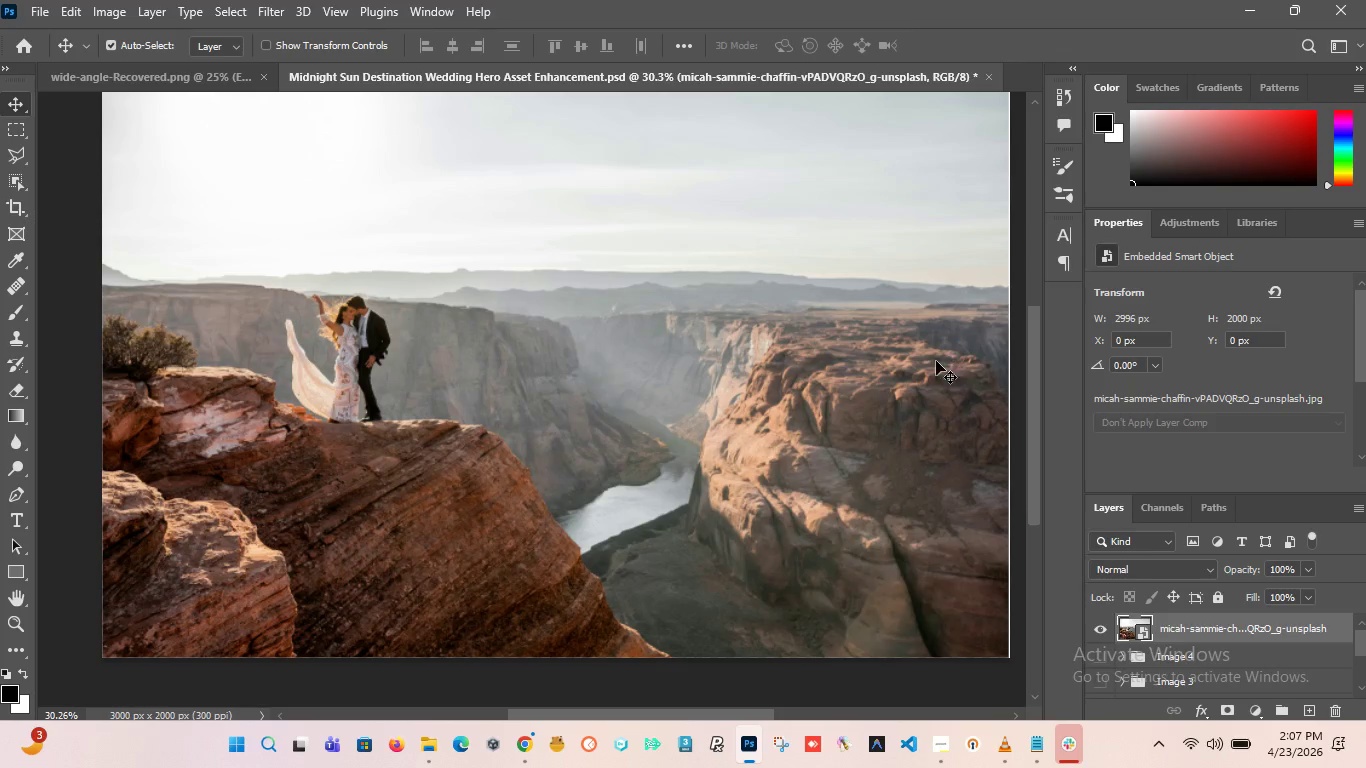 
key(Control+T)
 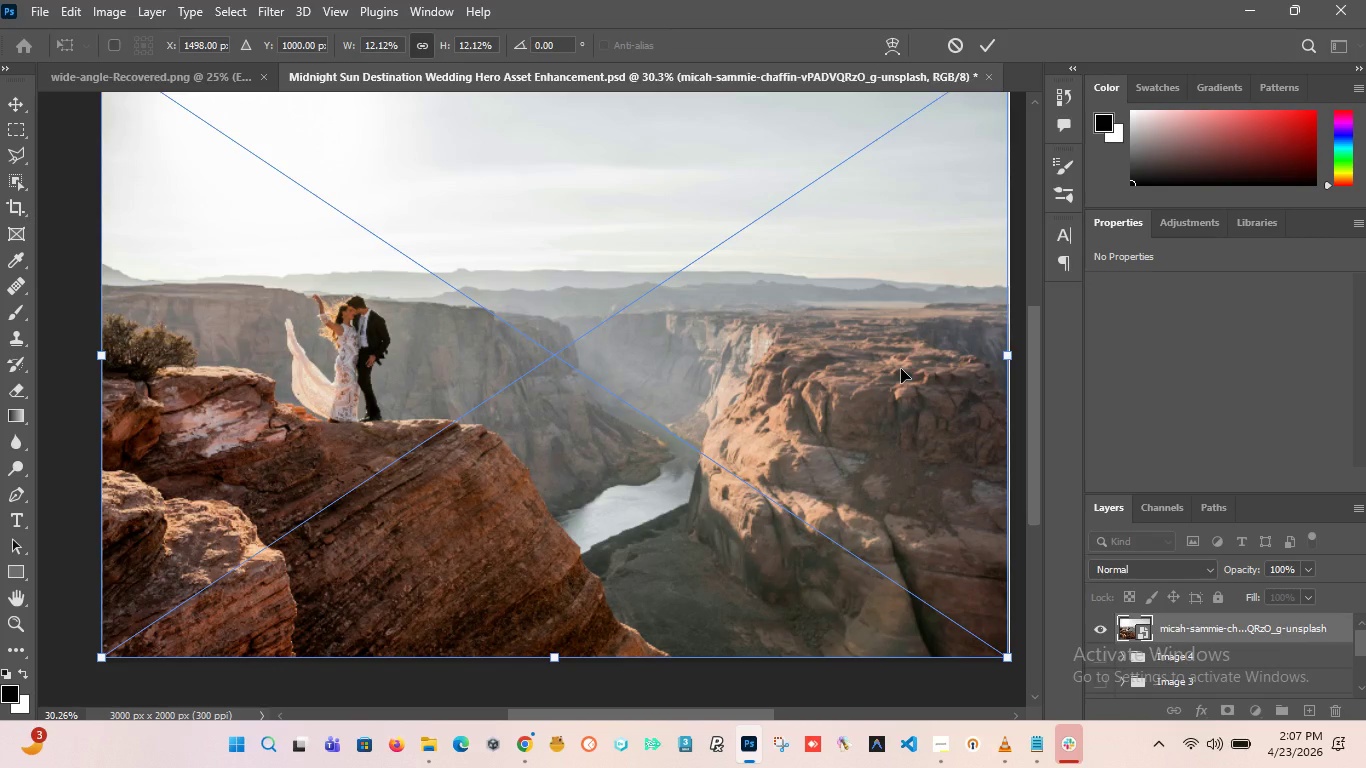 
wait(6.39)
 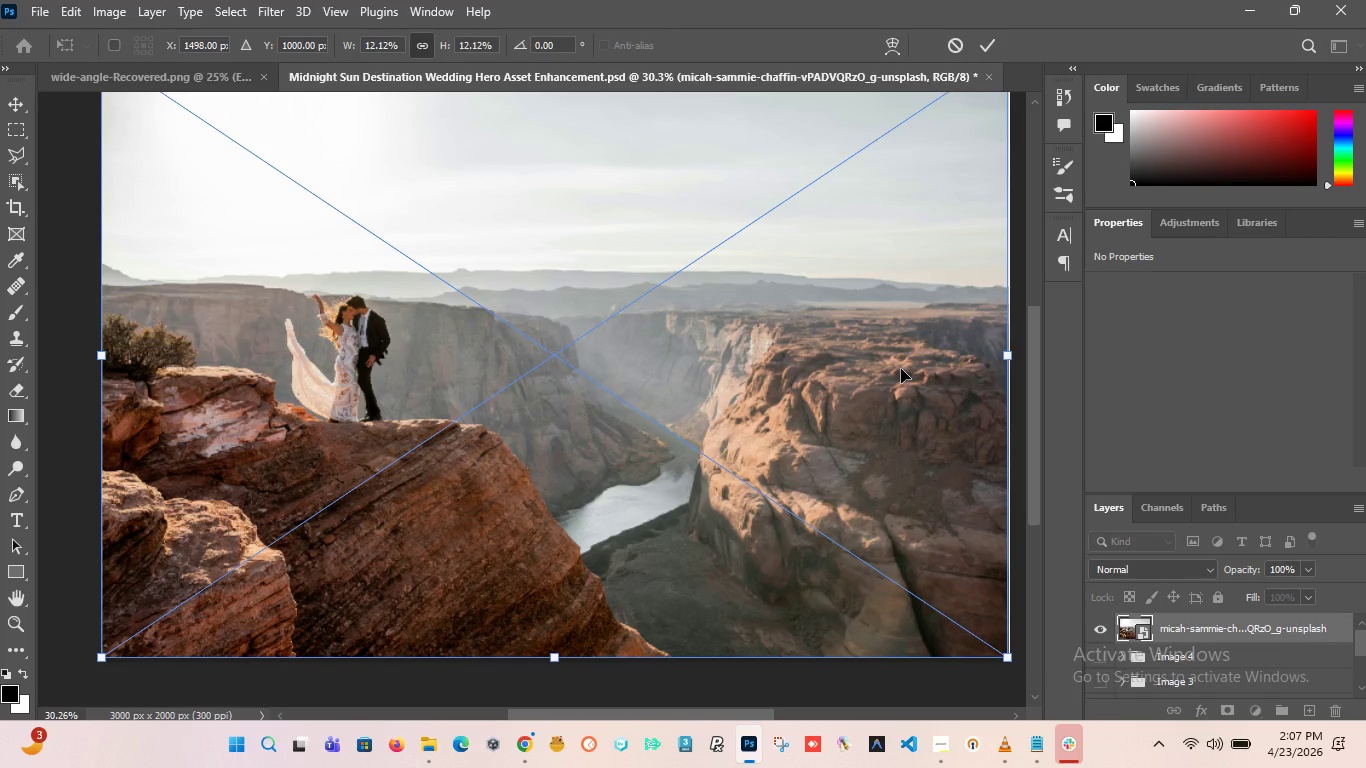 
hold_key(key=AltLeft, duration=4.06)
scroll: coordinate [556, 315], scroll_direction: down, amount: 8.0
 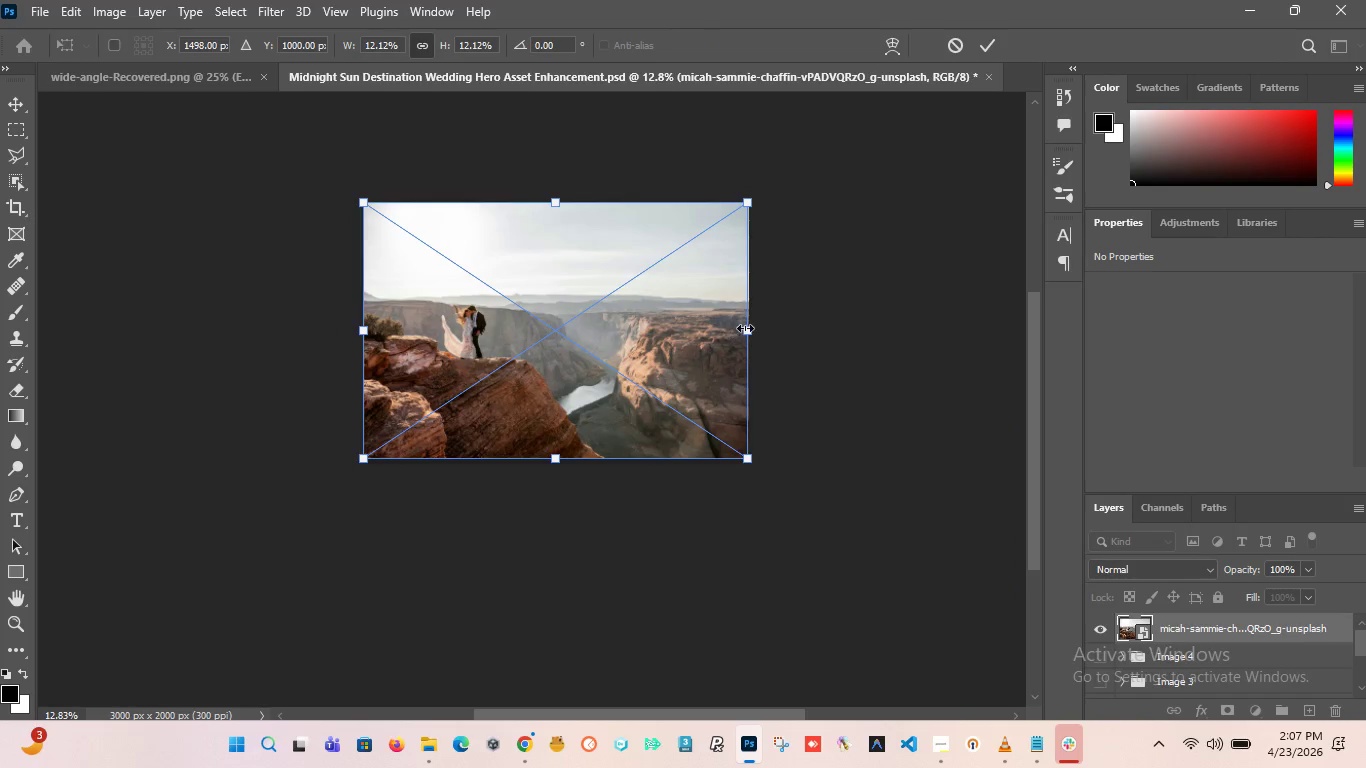 
scroll: coordinate [818, 304], scroll_direction: up, amount: 34.0
 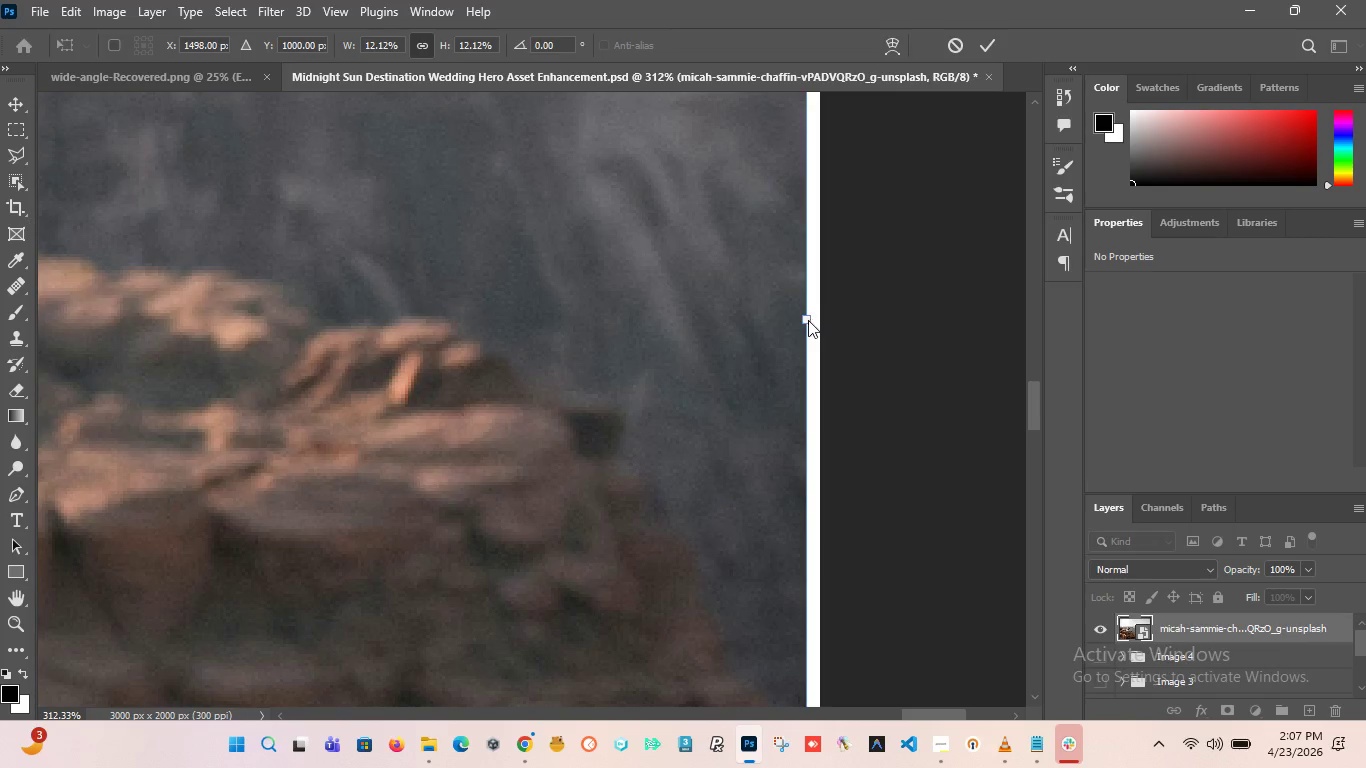 
left_click([808, 320])
 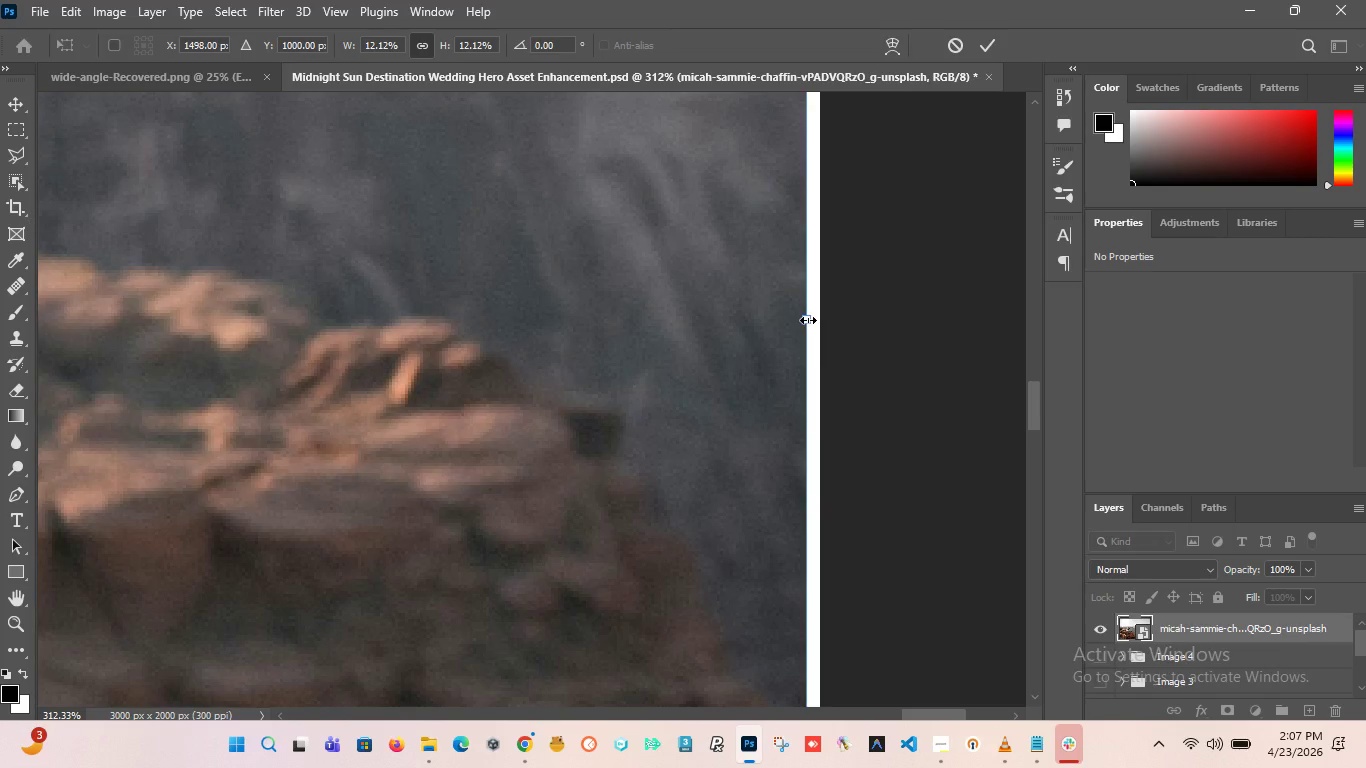 
hold_key(key=ShiftLeft, duration=1.17)
left_click_drag(start_coordinate=[808, 320], to_coordinate=[820, 322])
 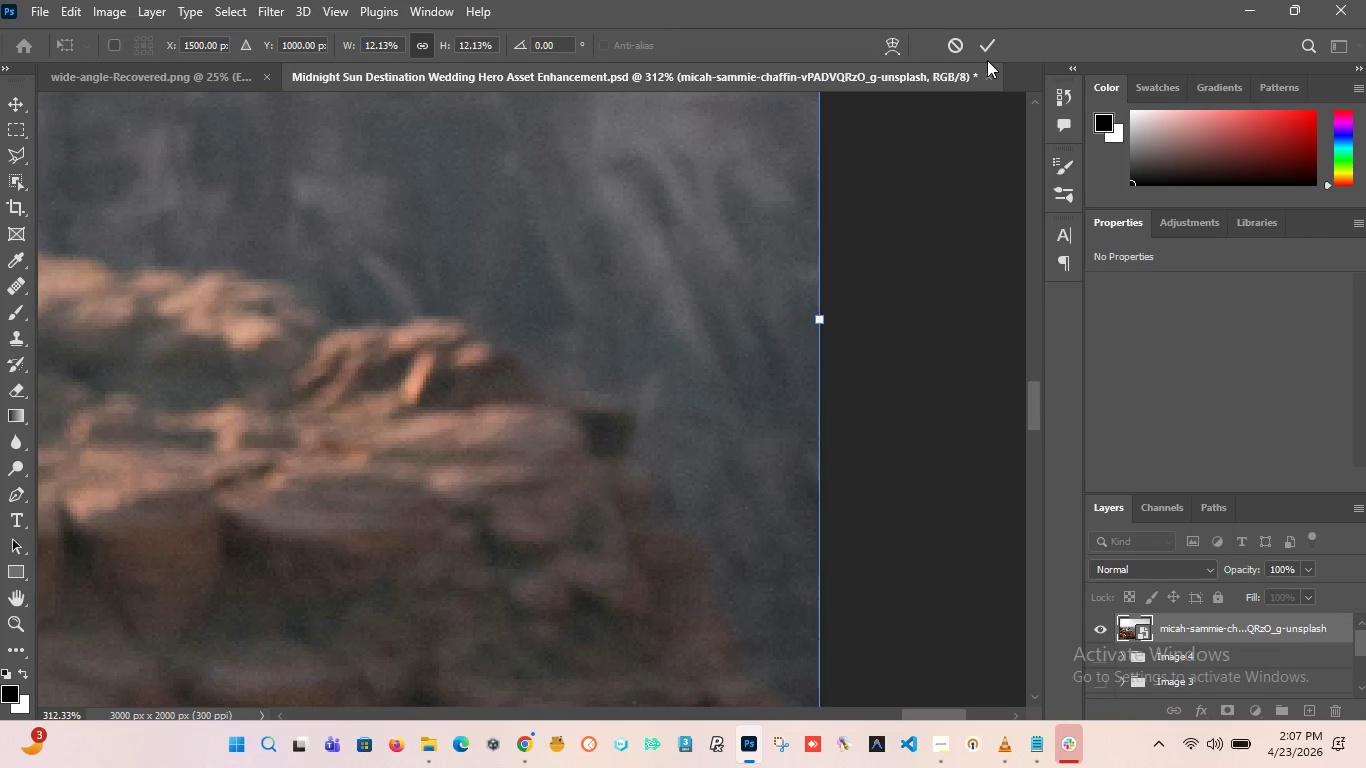 
left_click([992, 49])
 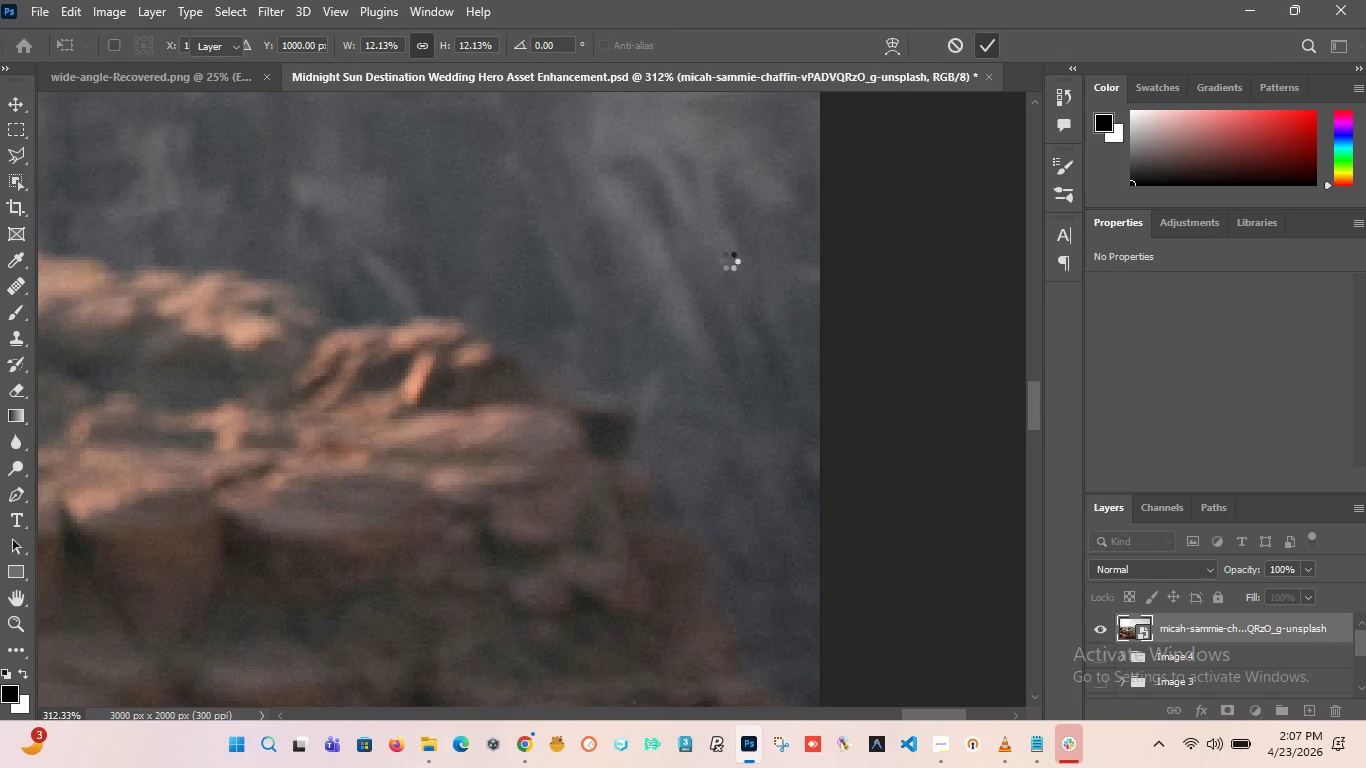 
hold_key(key=AltLeft, duration=11.75)
scroll: coordinate [768, 310], scroll_direction: down, amount: 33.0
 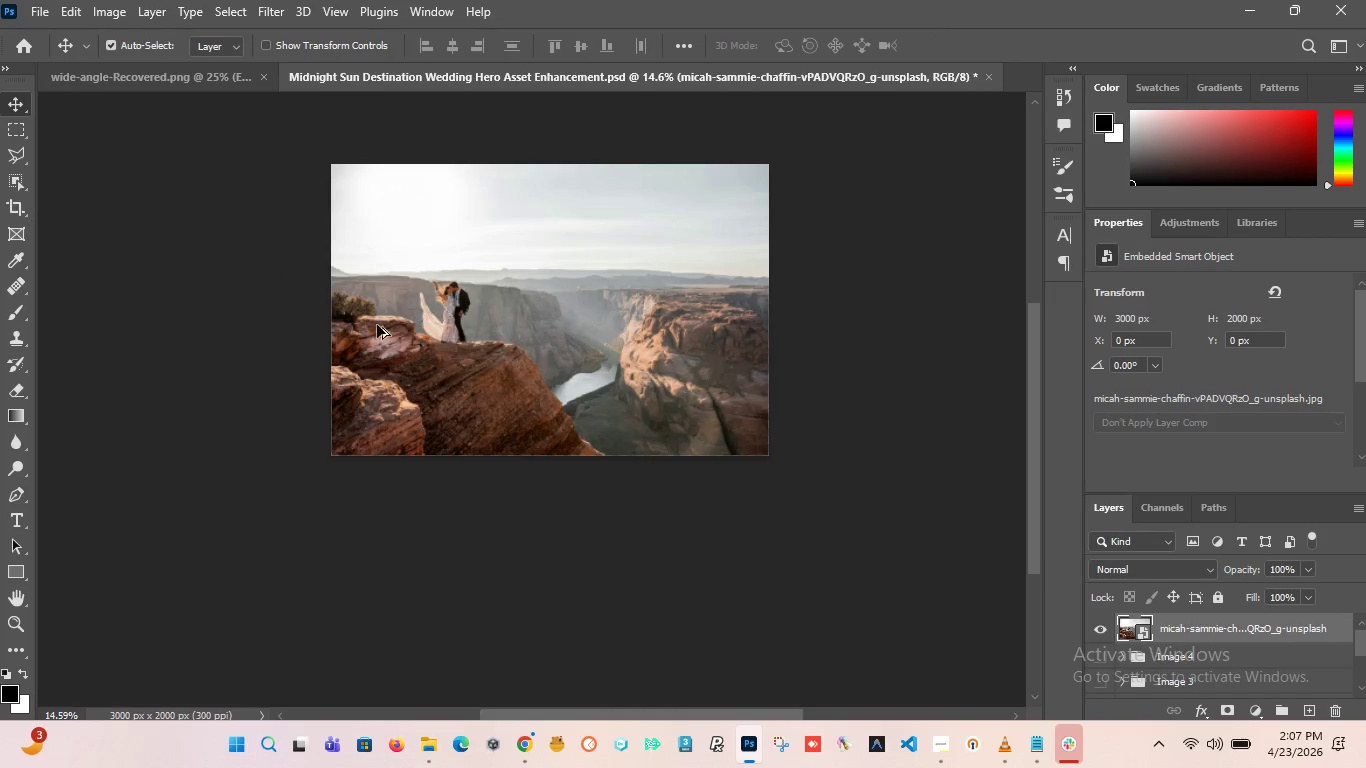 
scroll: coordinate [313, 339], scroll_direction: up, amount: 17.0
 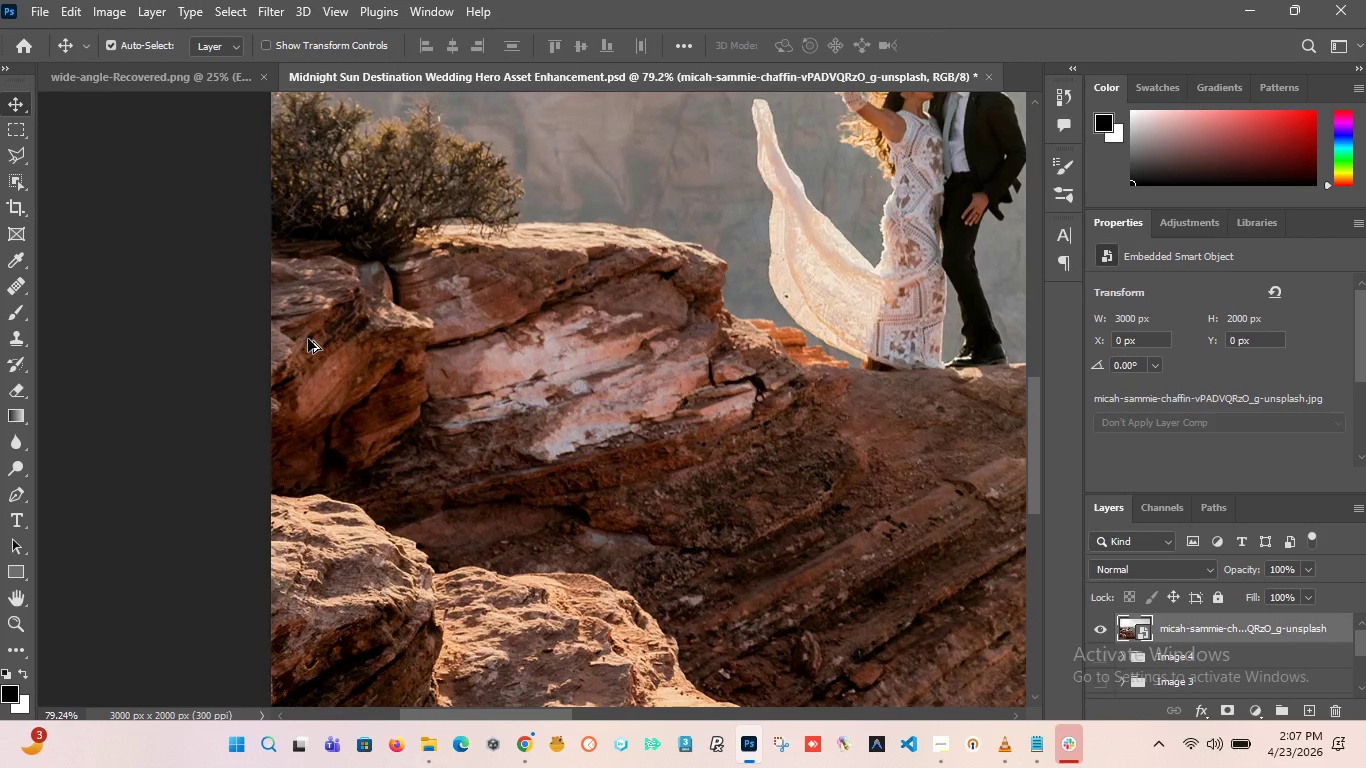 
scroll: coordinate [577, 419], scroll_direction: down, amount: 18.0
 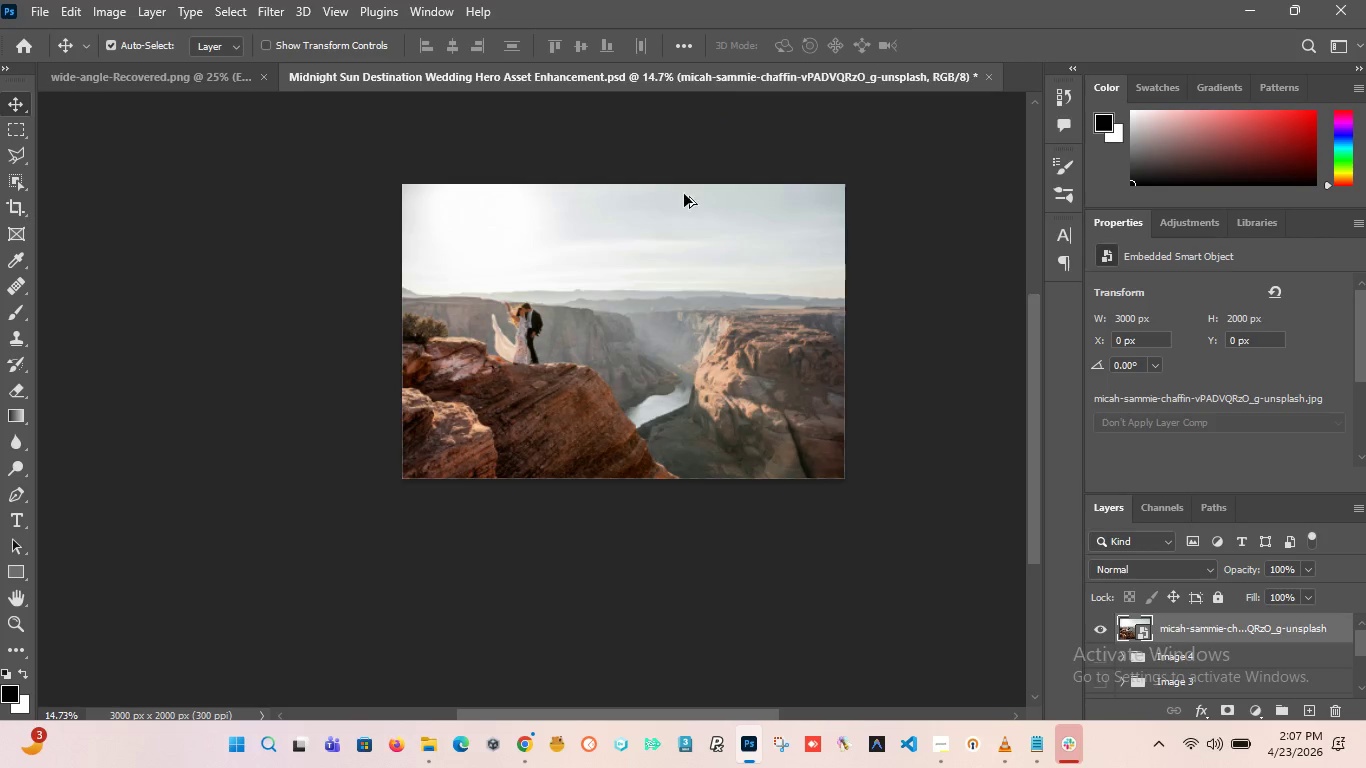 
scroll: coordinate [293, 369], scroll_direction: up, amount: 5.0
 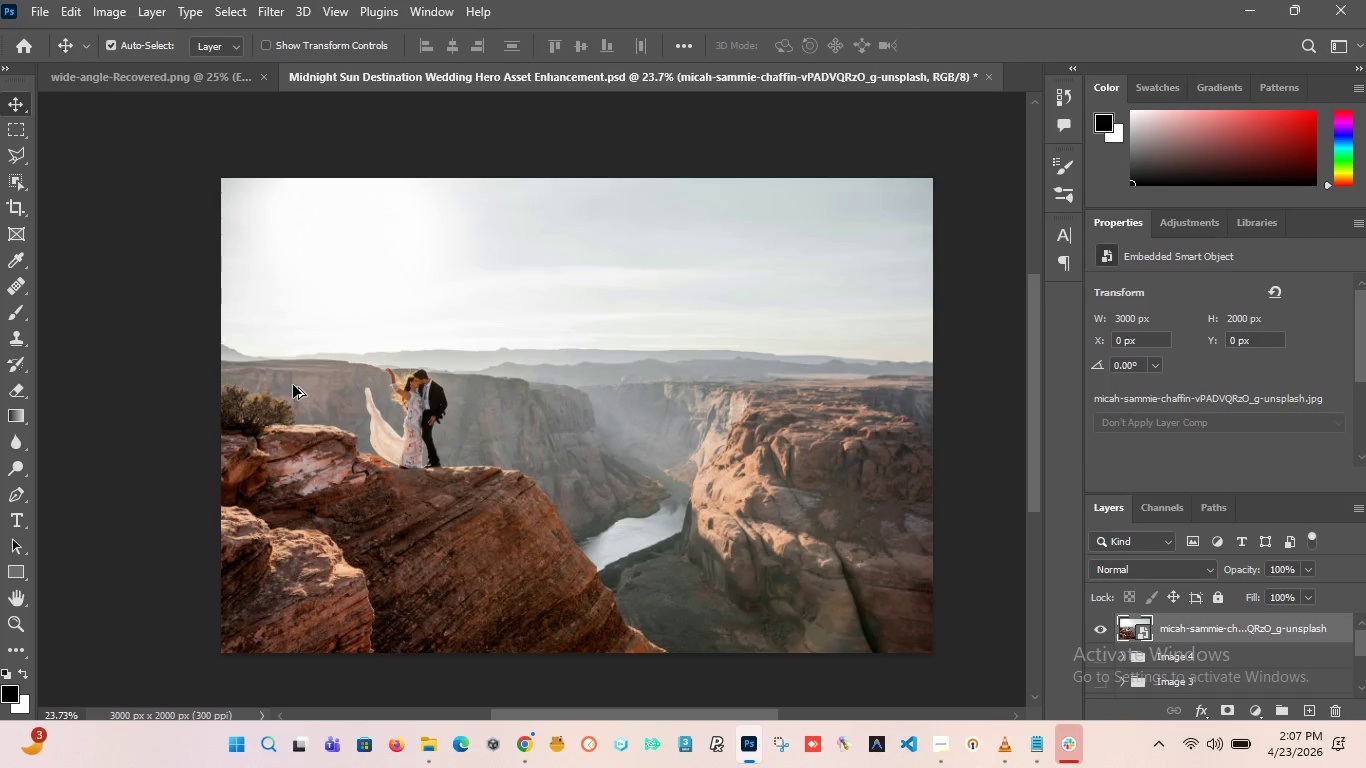 
scroll: coordinate [301, 383], scroll_direction: down, amount: 3.0
 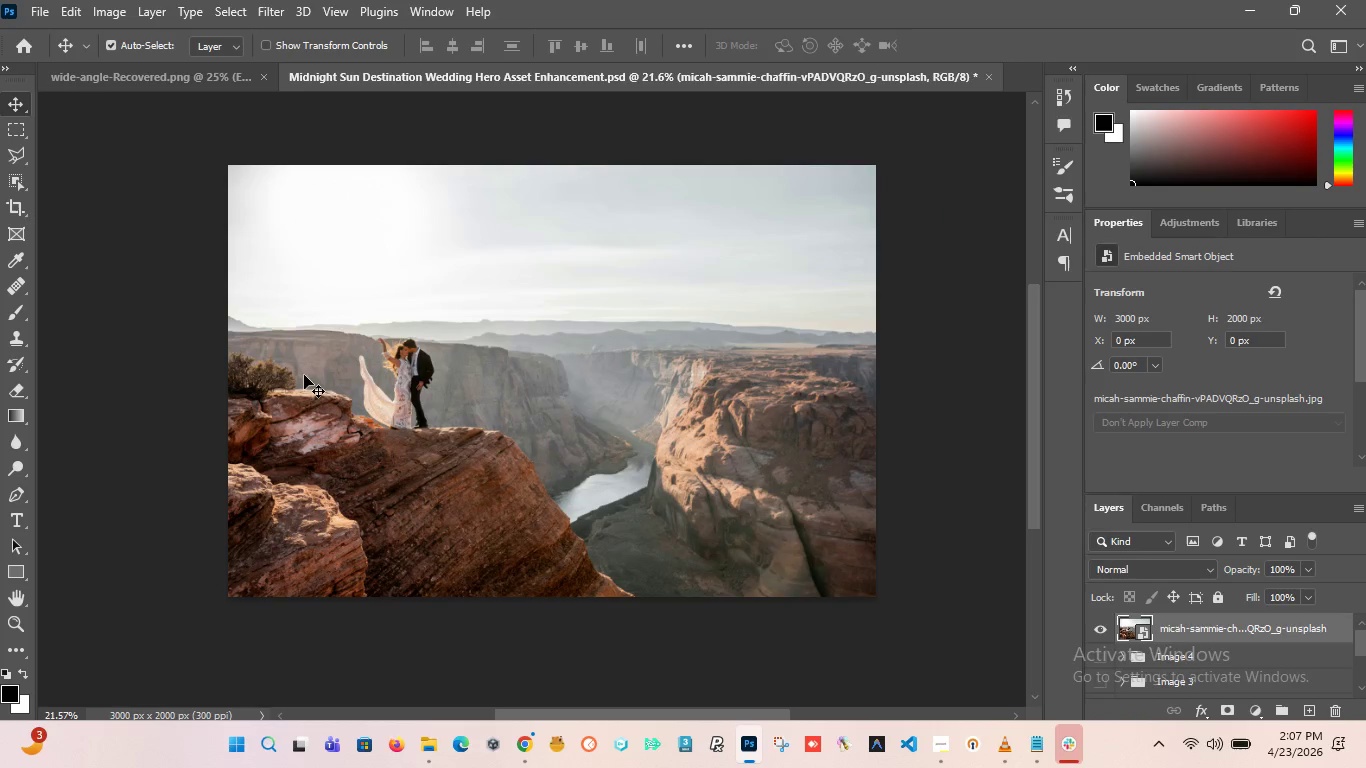 
wait(15.24)
 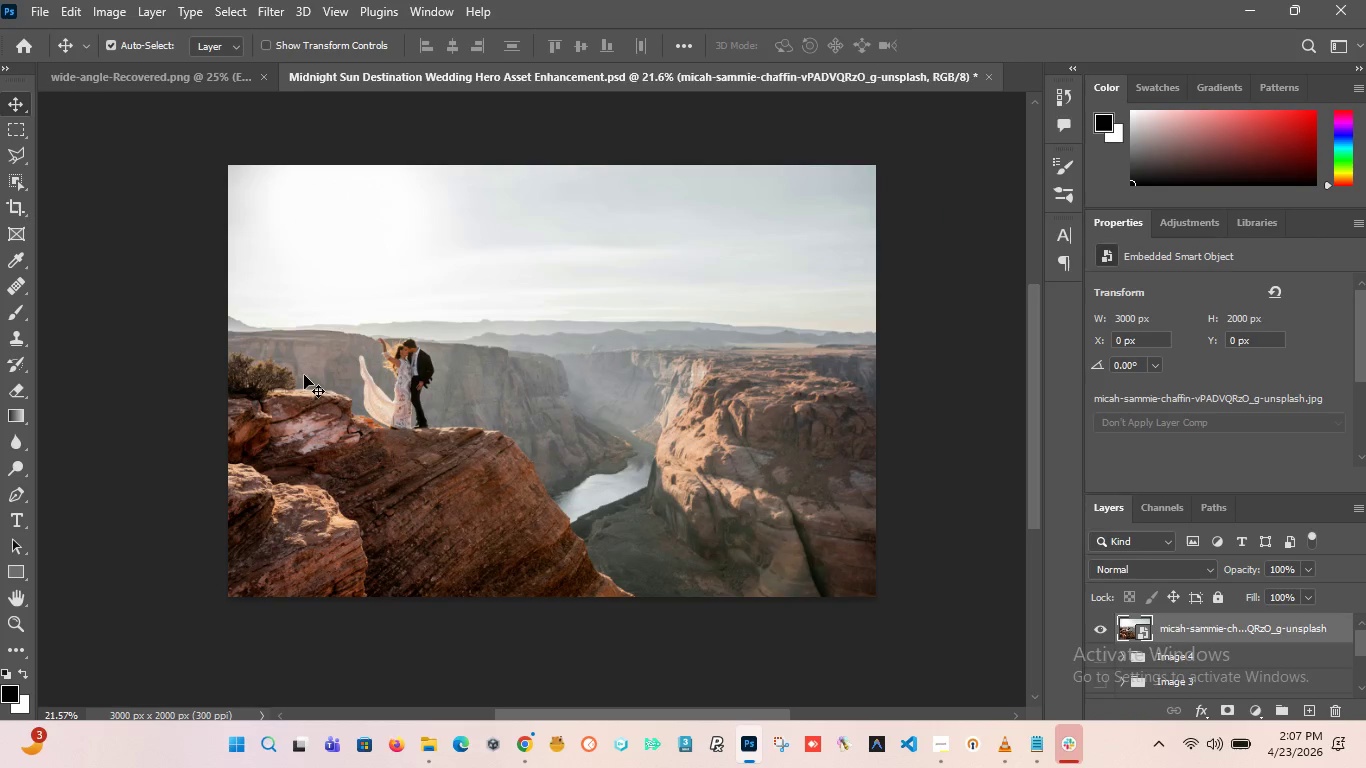 
key(VolumeUp)
 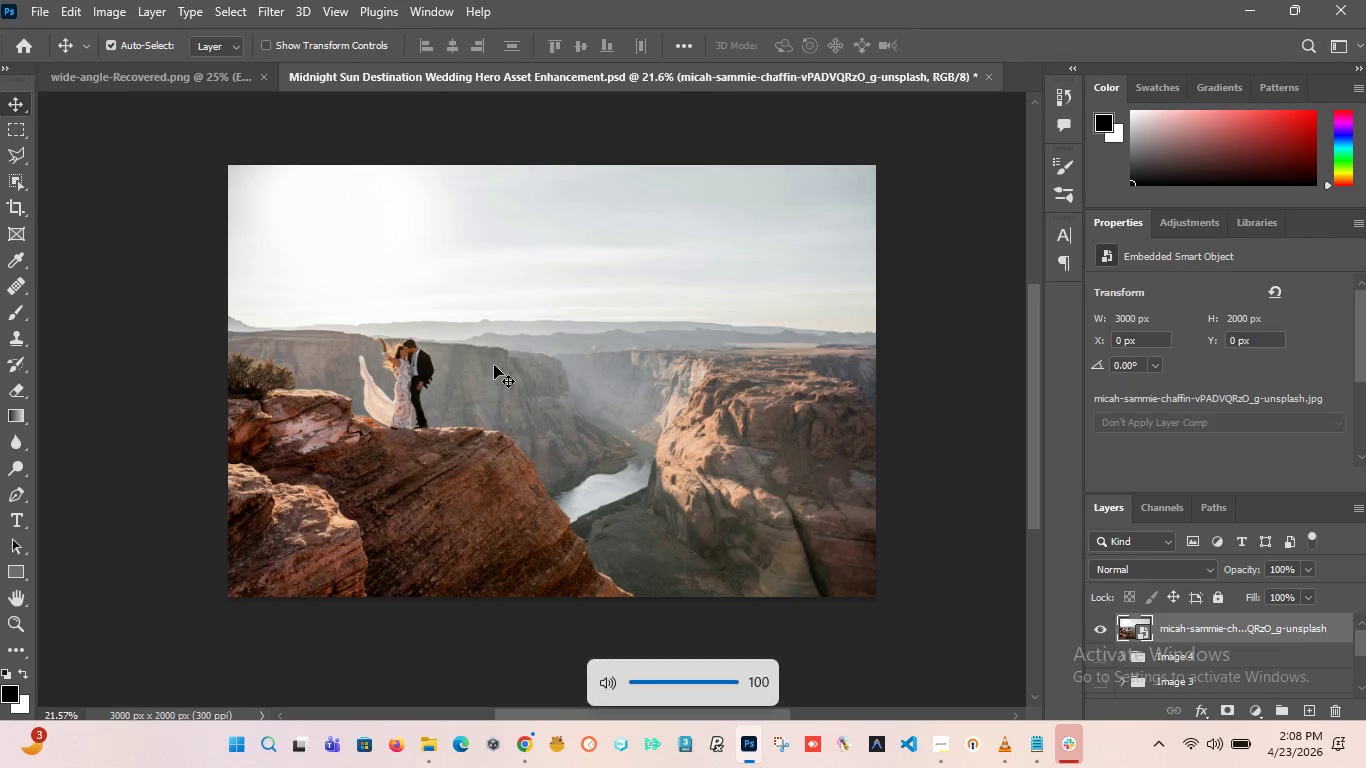 
key(VolumeUp)
 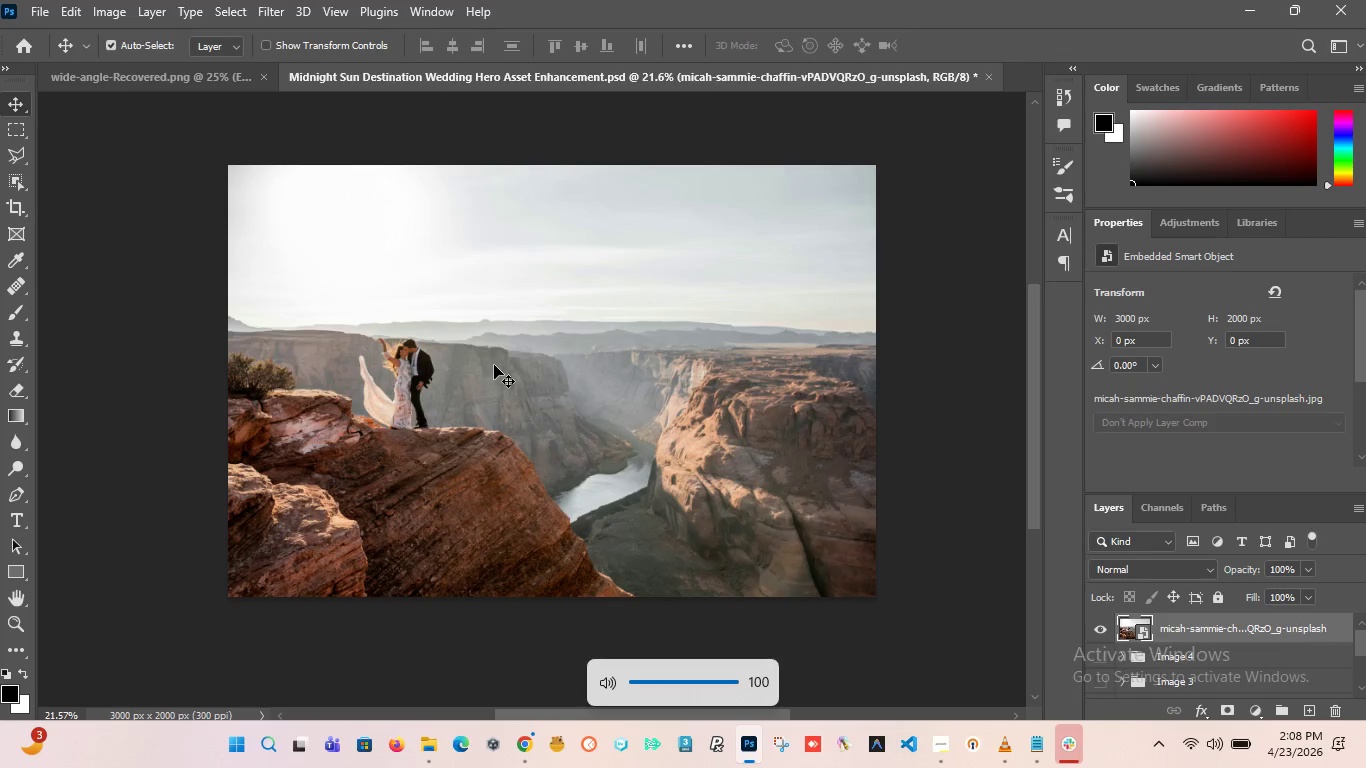 
key(VolumeUp)
 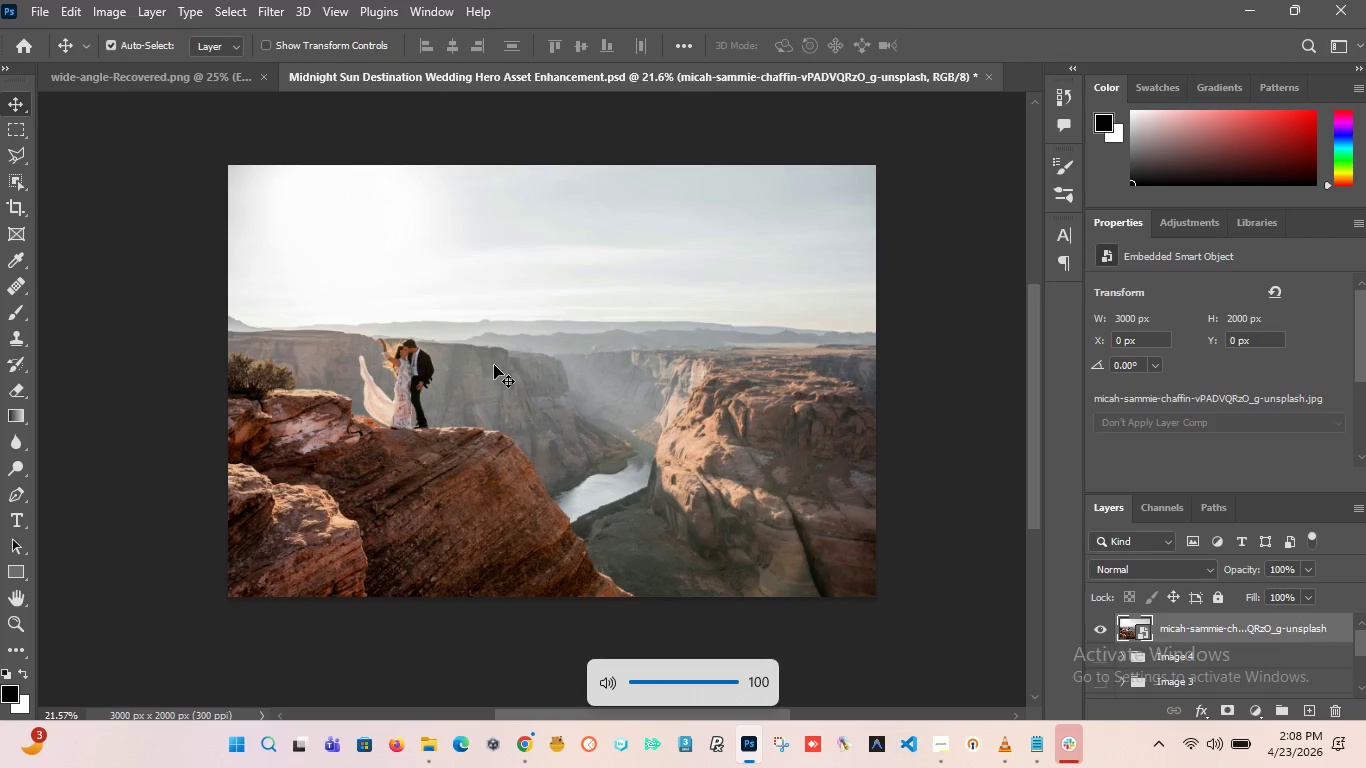 
key(VolumeUp)
 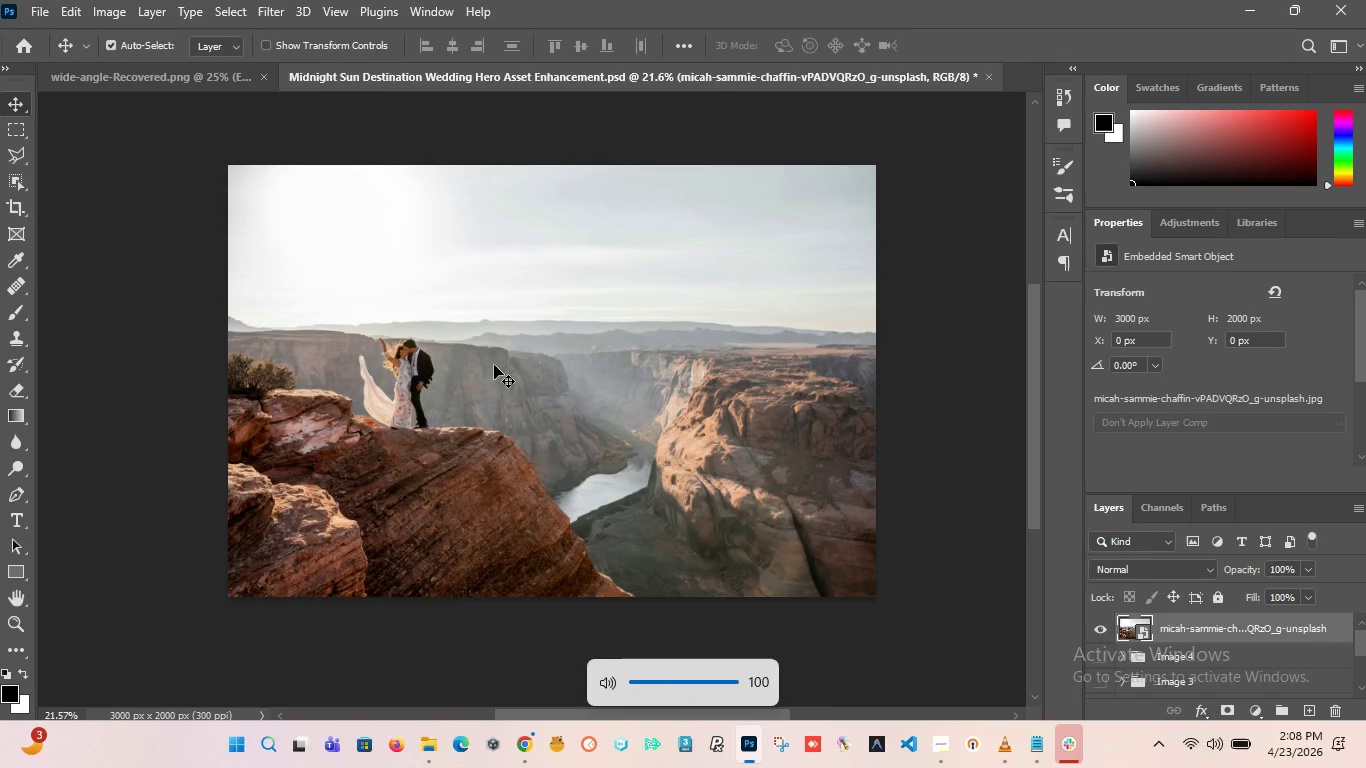 
key(VolumeUp)
 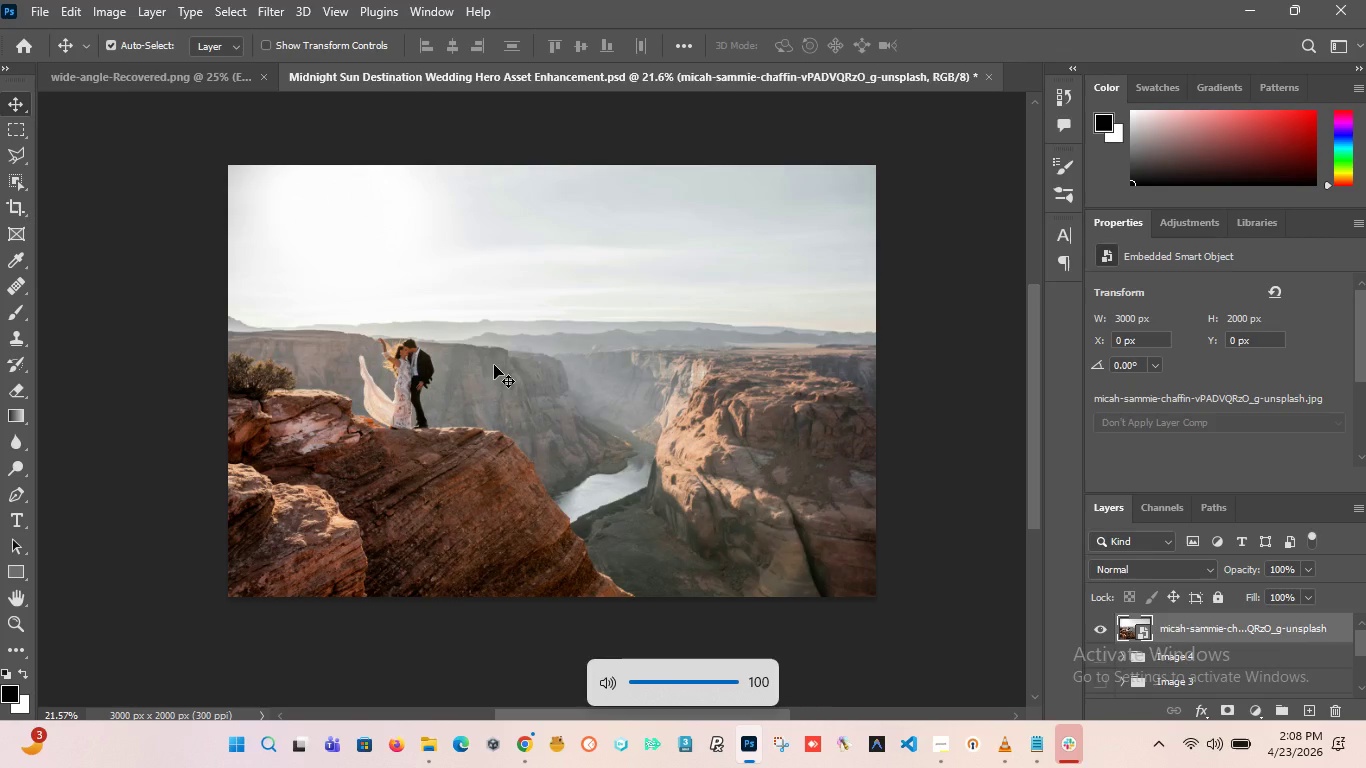 
key(VolumeUp)
 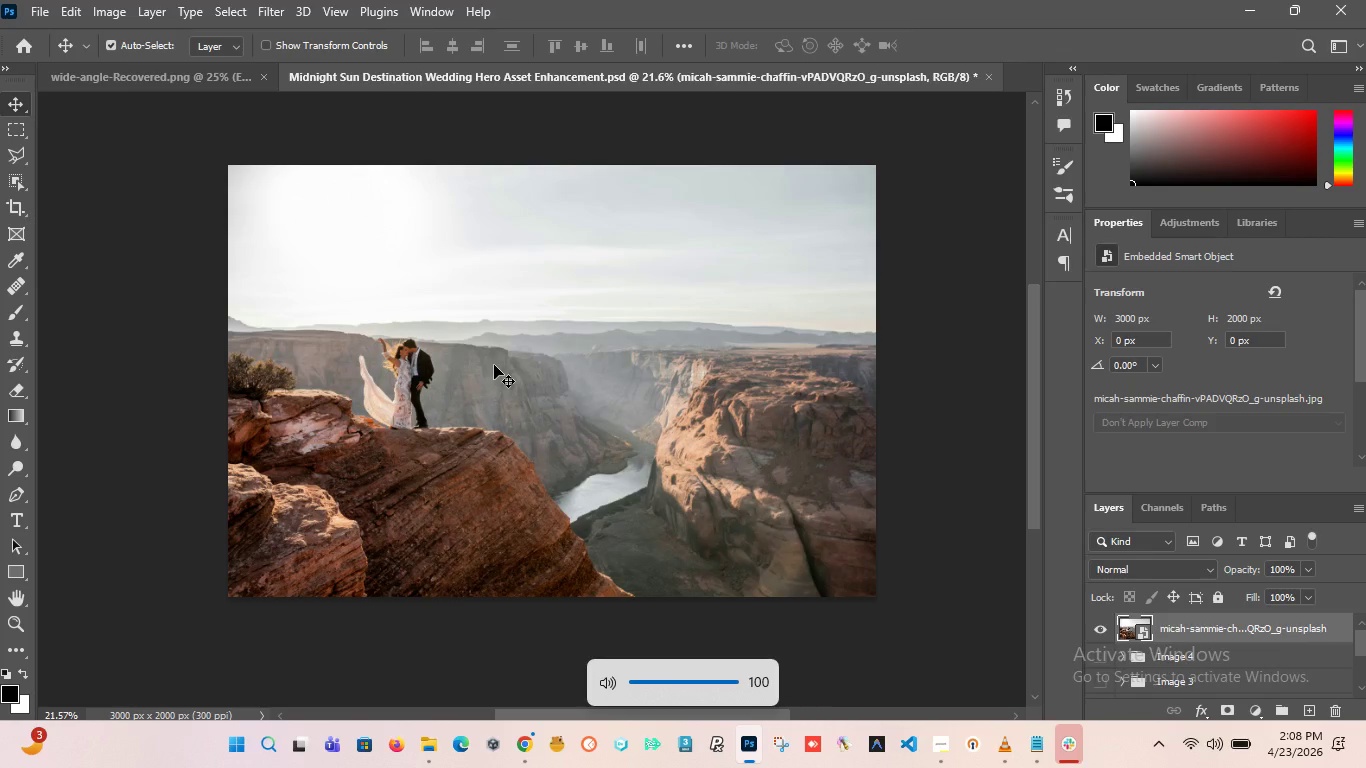 
key(VolumeUp)
 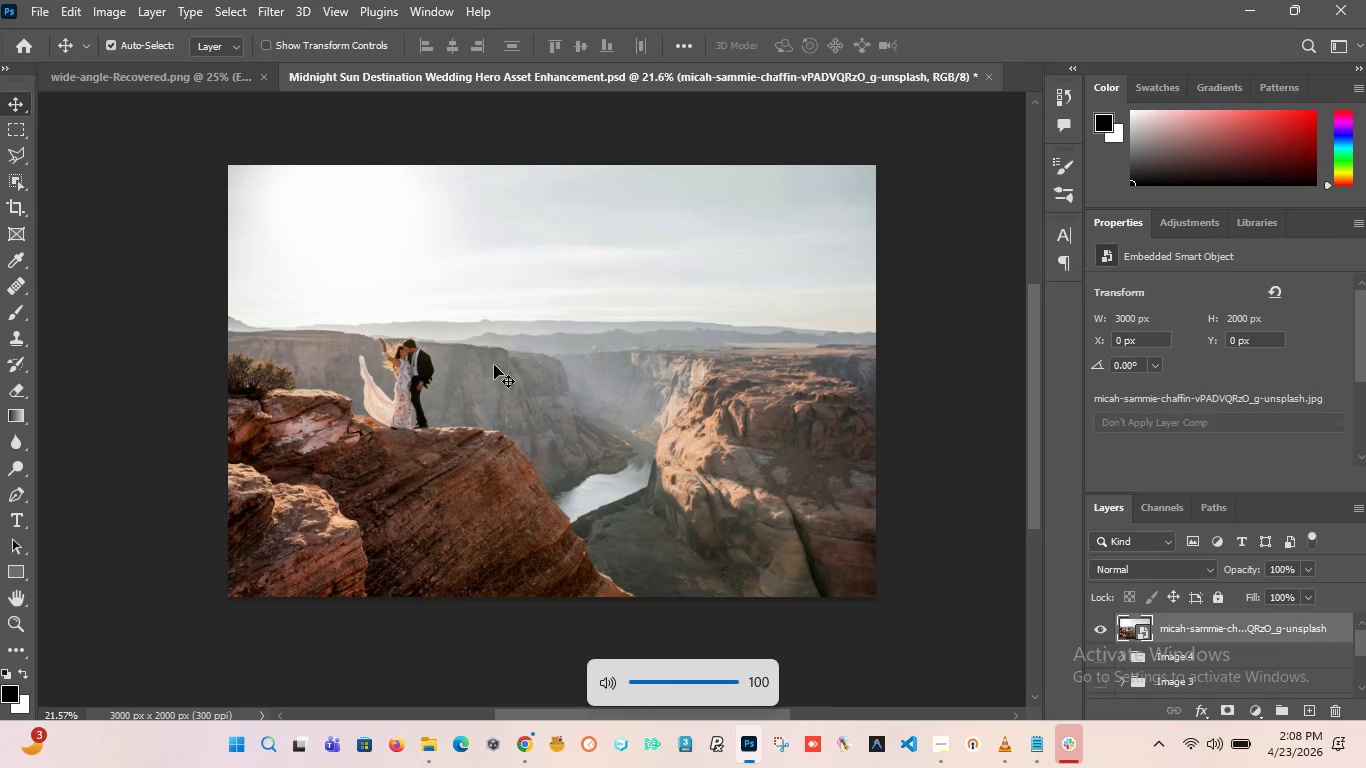 
key(VolumeUp)
 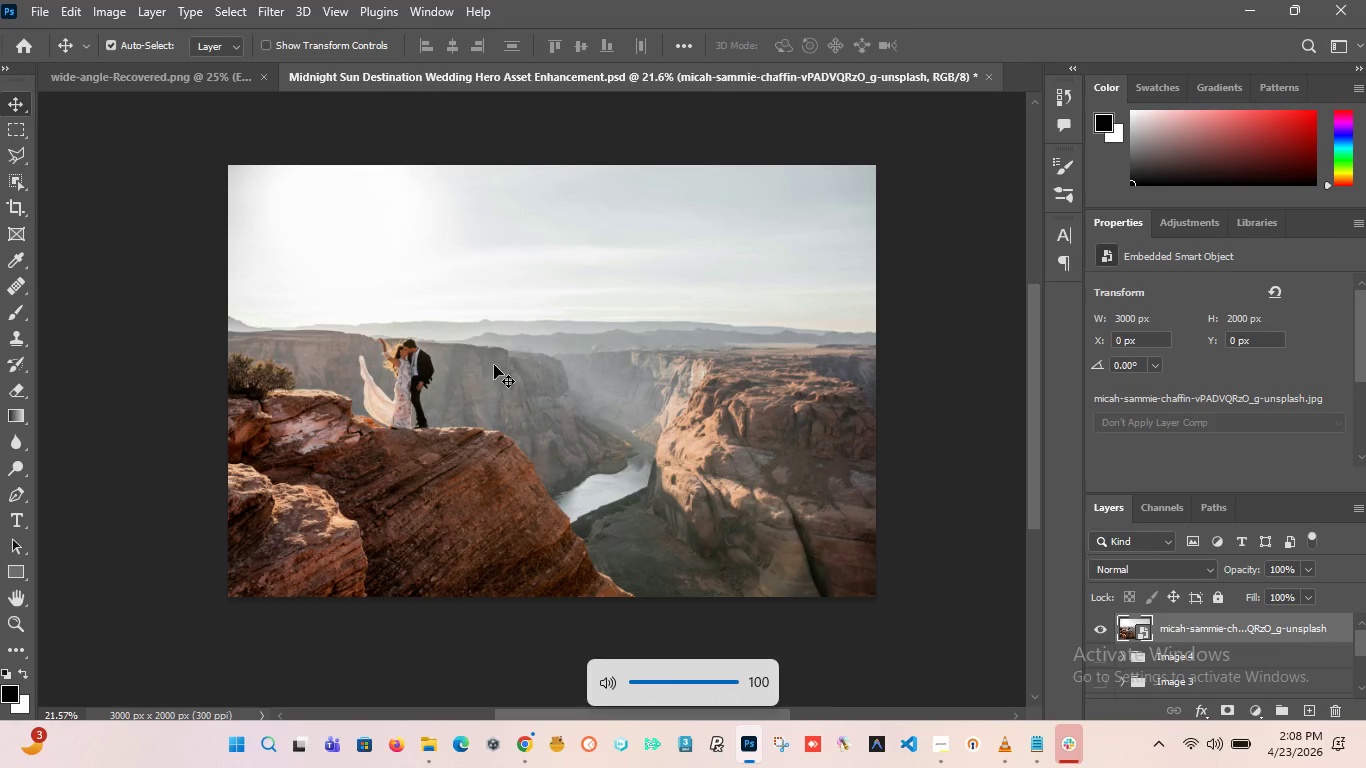 
key(VolumeUp)
 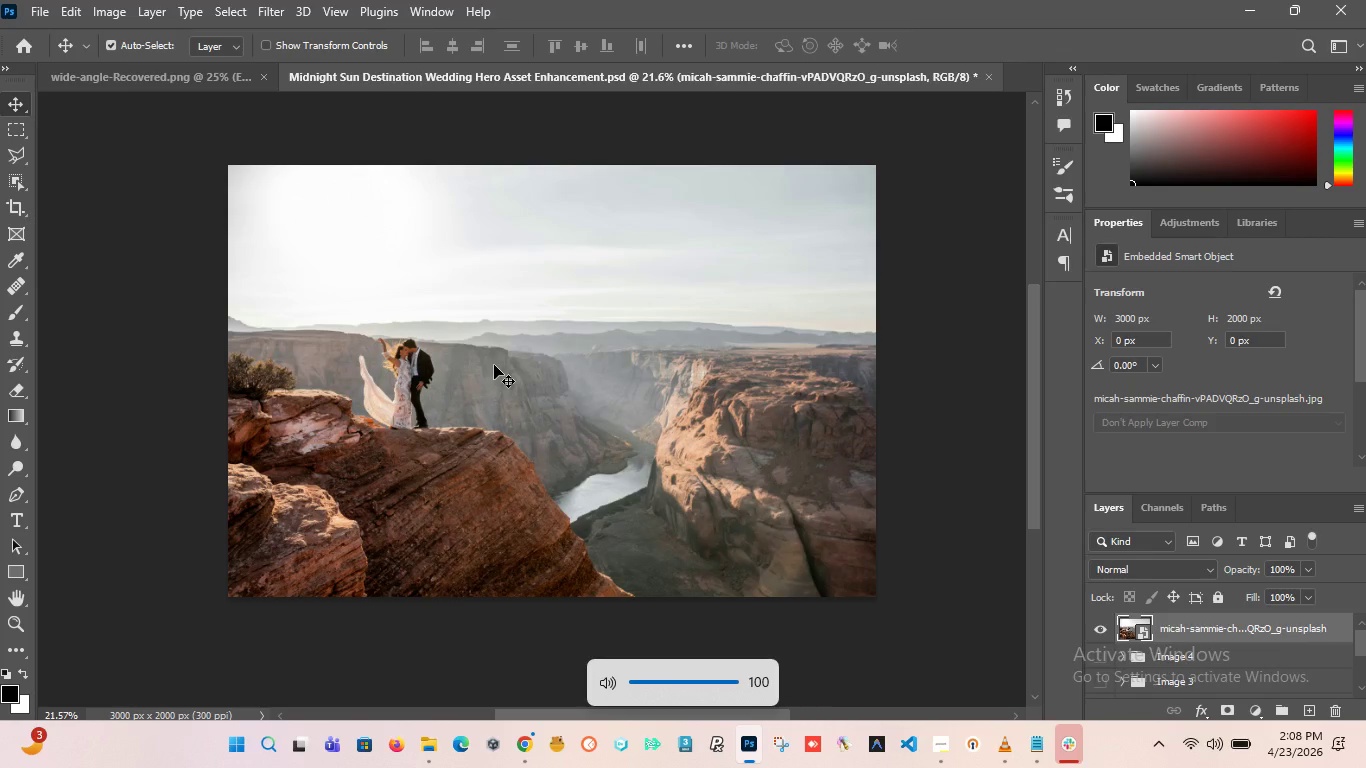 
key(VolumeUp)
 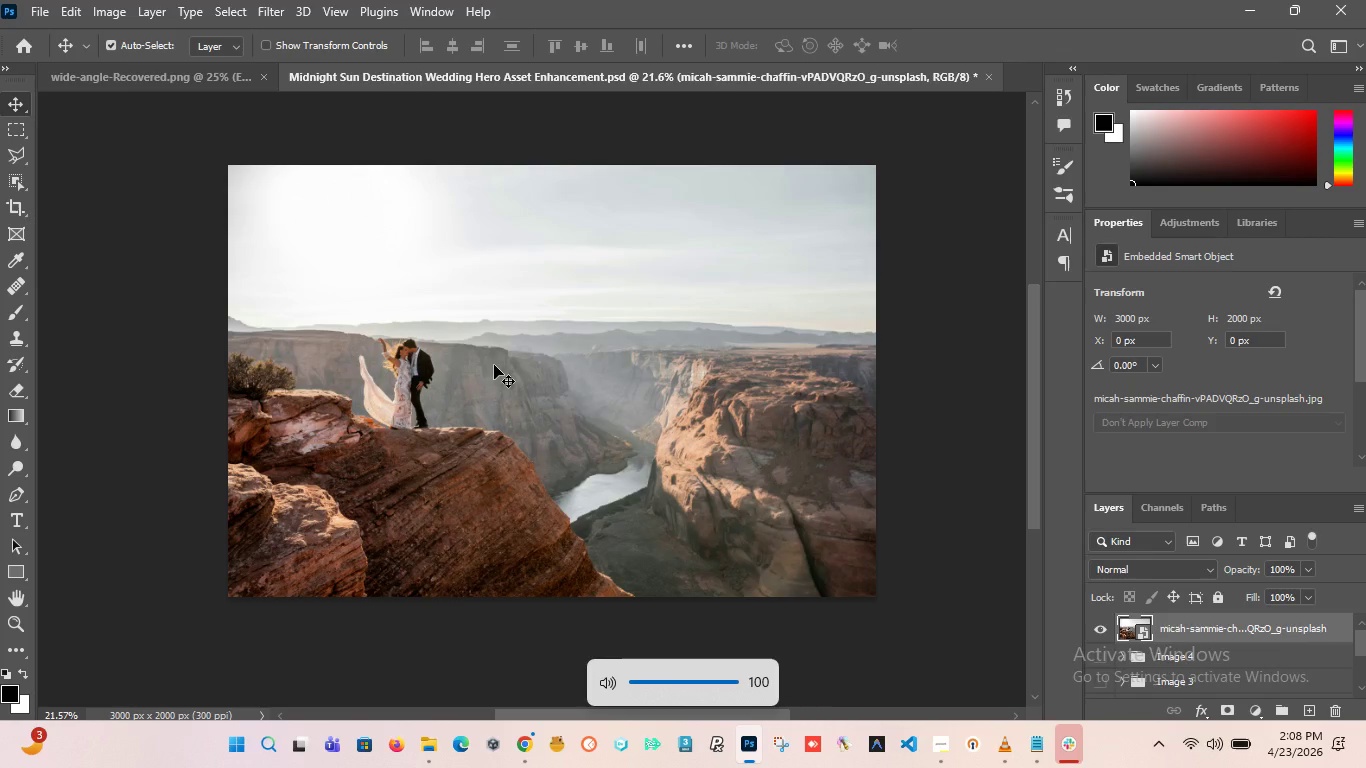 
key(VolumeUp)
 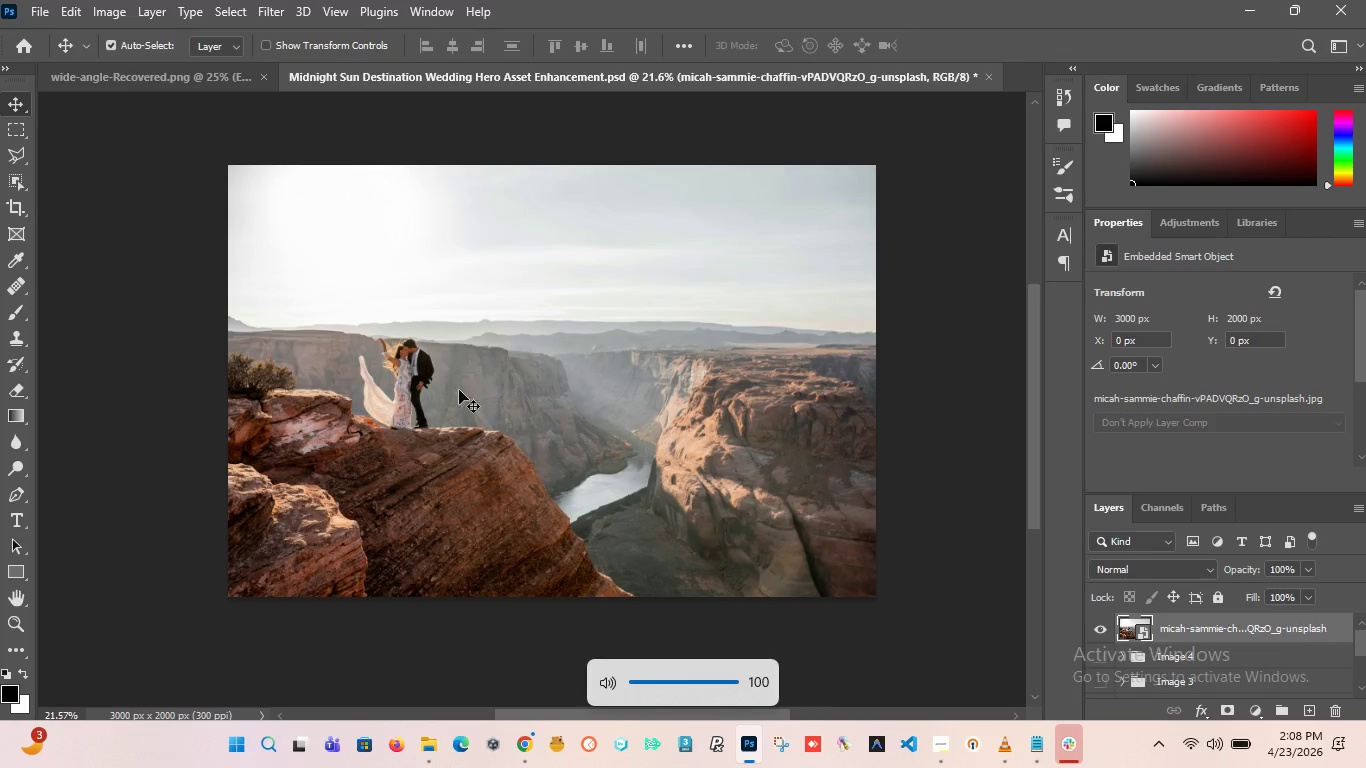 
hold_key(key=AltLeft, duration=5.12)
scroll: coordinate [569, 357], scroll_direction: none, amount: 0.0
 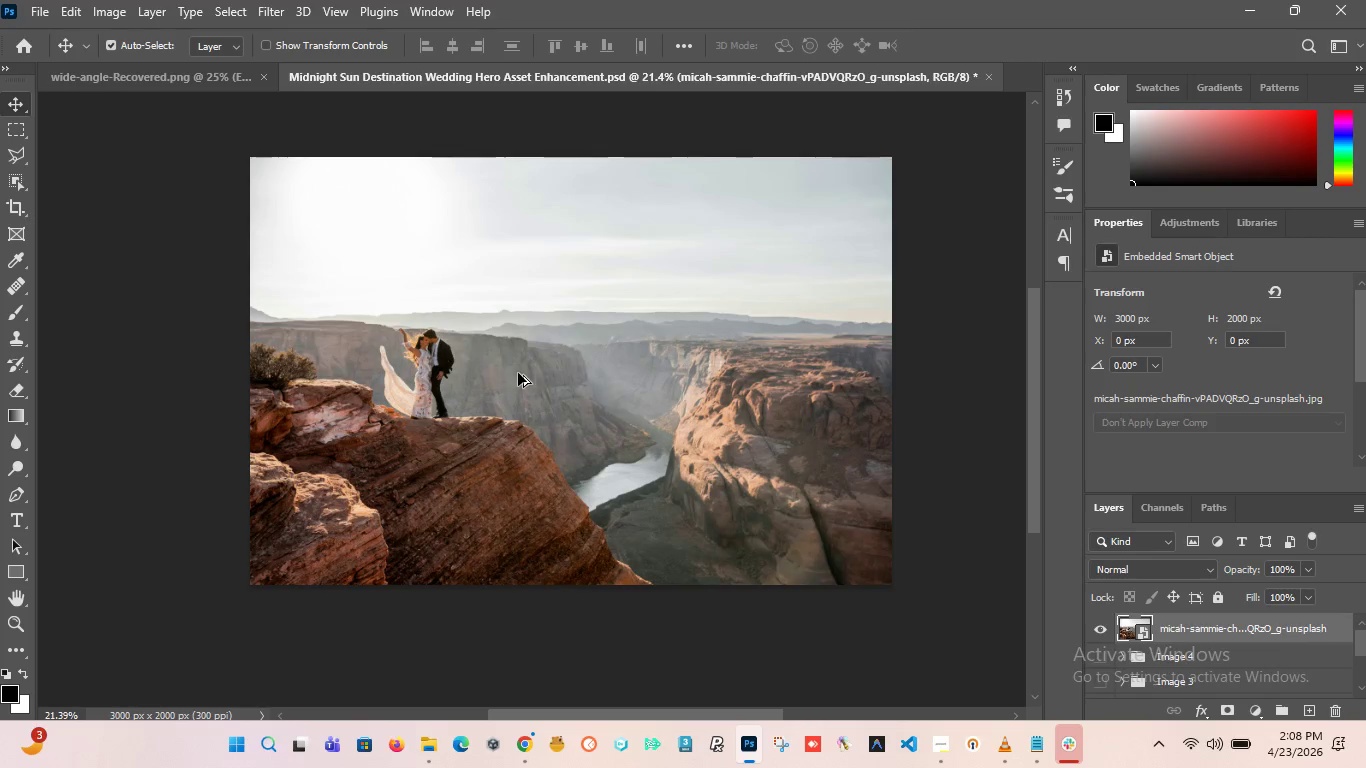 
scroll: coordinate [516, 373], scroll_direction: up, amount: 3.0
 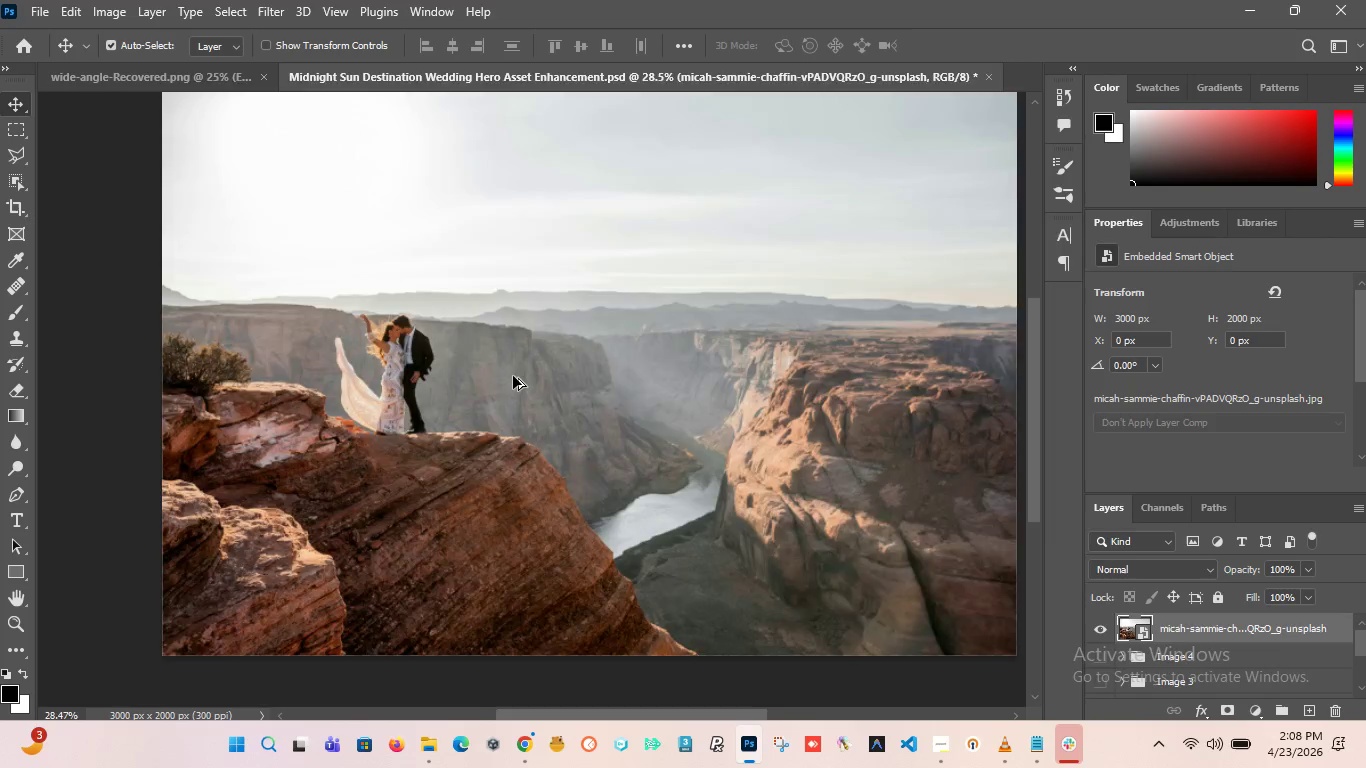 
scroll: coordinate [513, 376], scroll_direction: down, amount: 4.0
 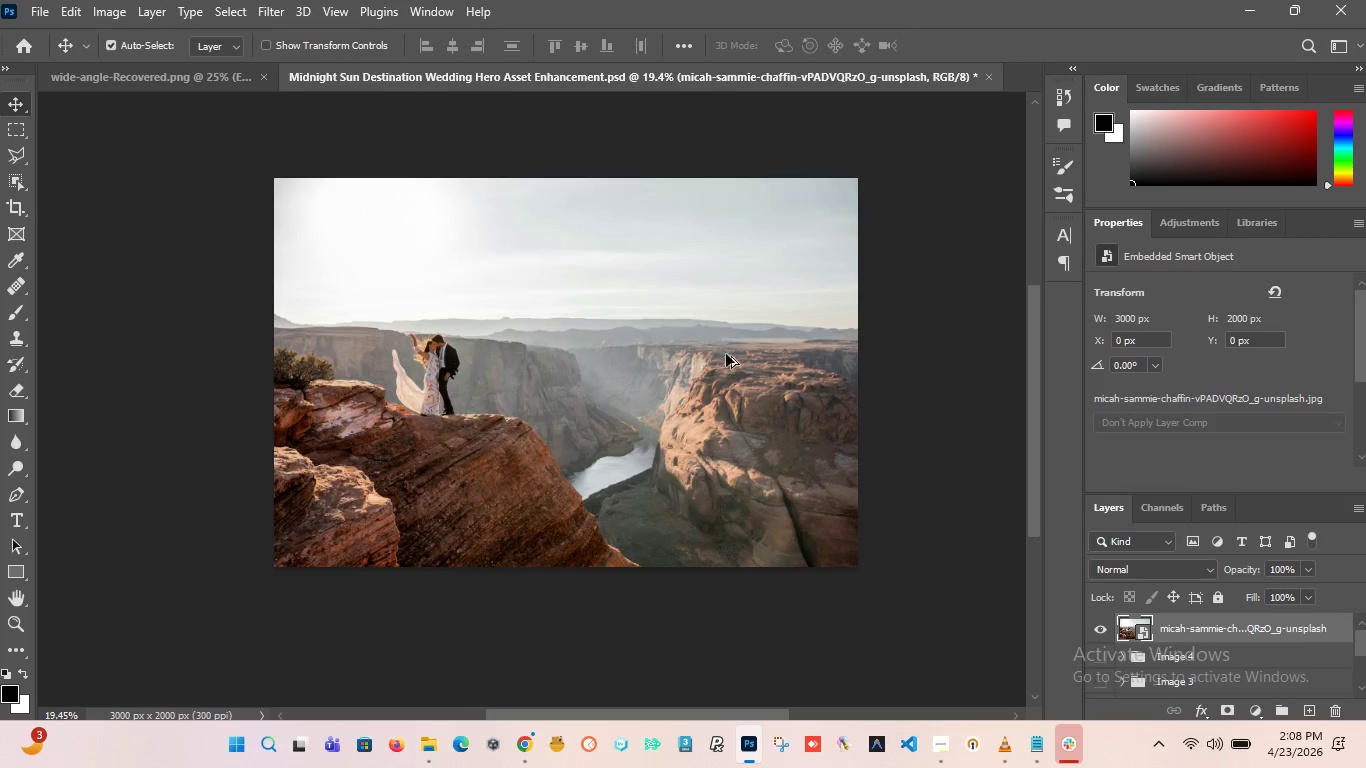 
scroll: coordinate [723, 342], scroll_direction: up, amount: 3.0
 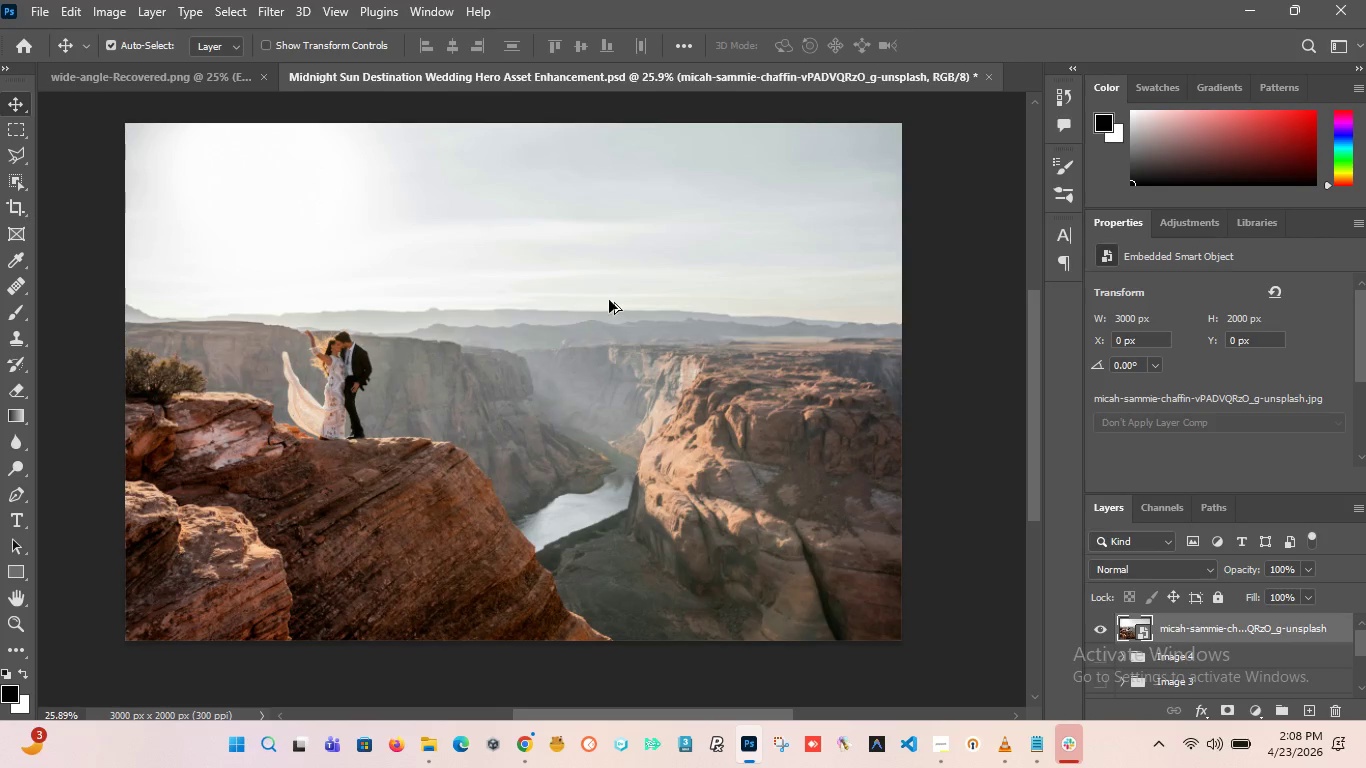 
hold_key(key=AltLeft, duration=1.41)
scroll: coordinate [570, 328], scroll_direction: none, amount: 0.0
 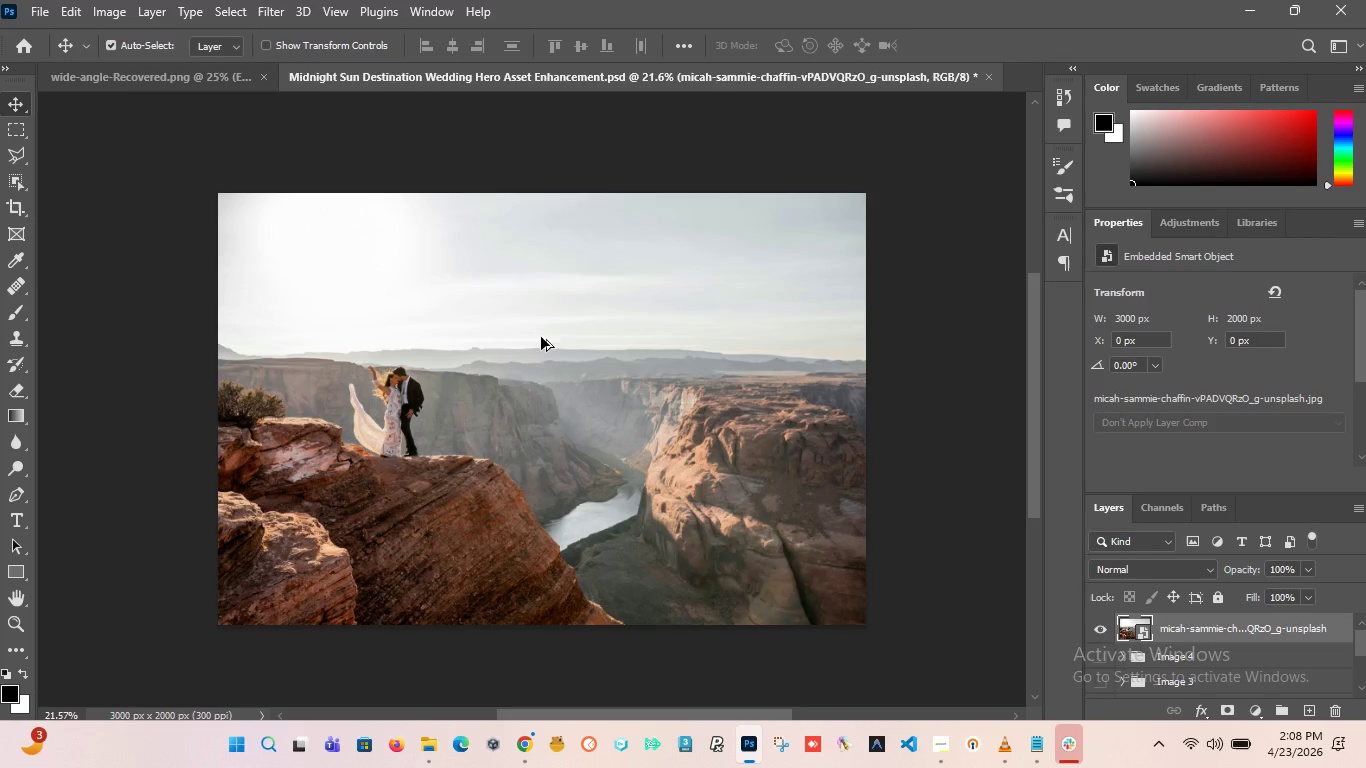 
scroll: coordinate [537, 414], scroll_direction: down, amount: 1.0
 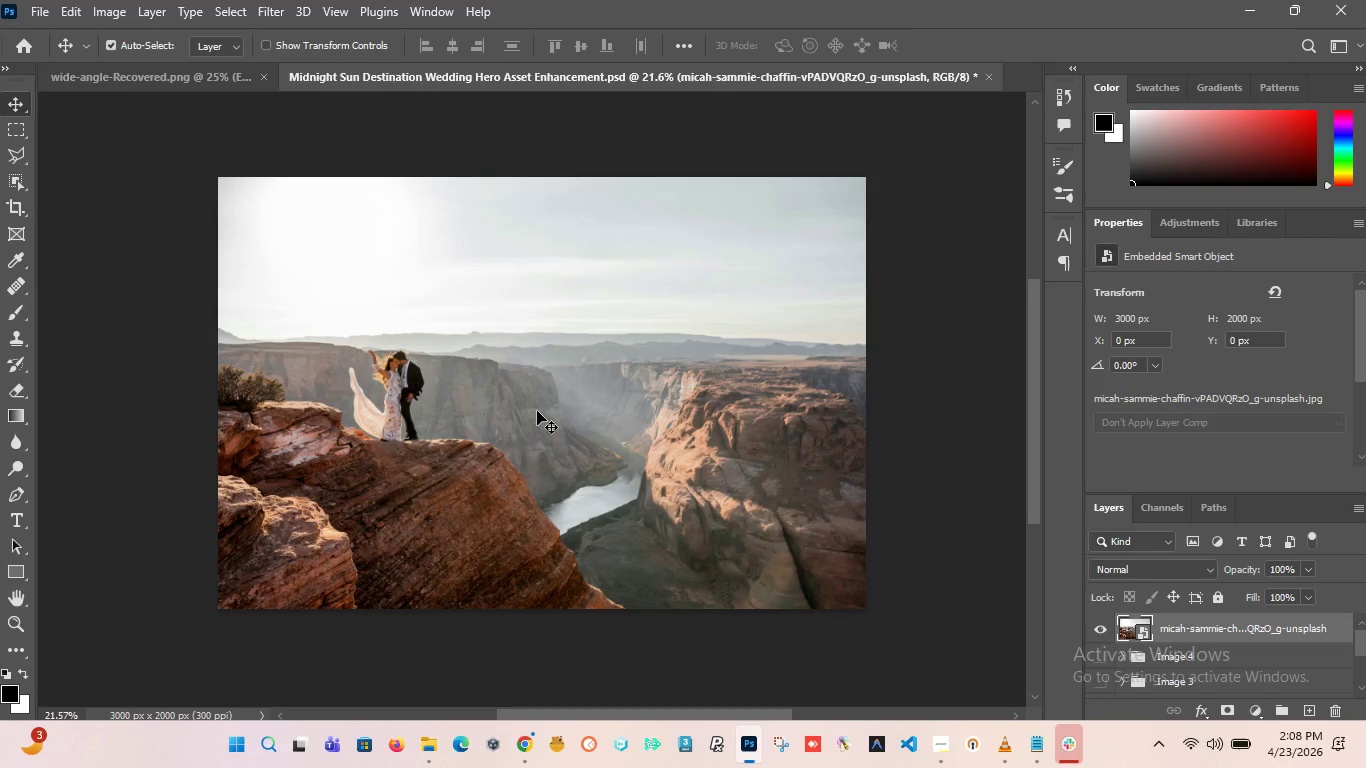 
wait(24.5)
 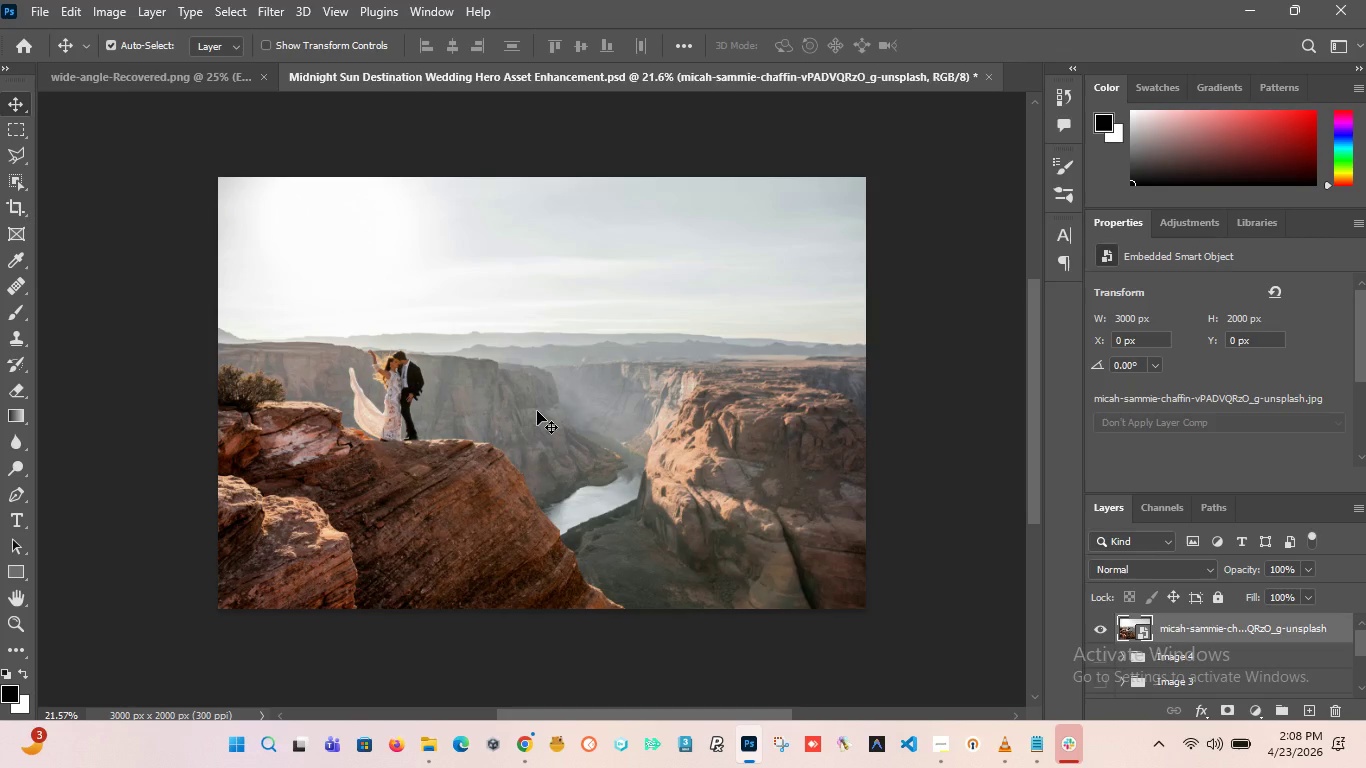 
hold_key(key=AltLeft, duration=8.94)
scroll: coordinate [389, 410], scroll_direction: up, amount: 14.0
 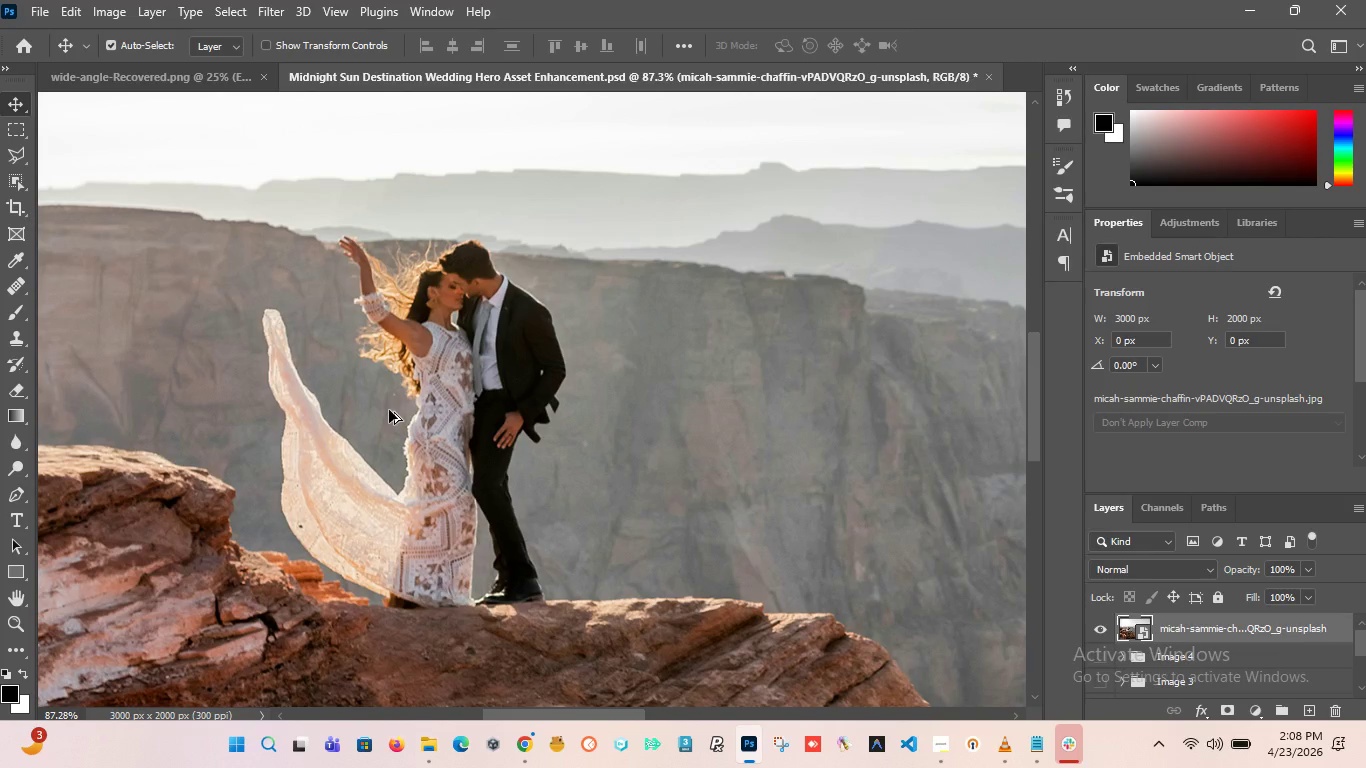 
scroll: coordinate [370, 420], scroll_direction: down, amount: 16.0
 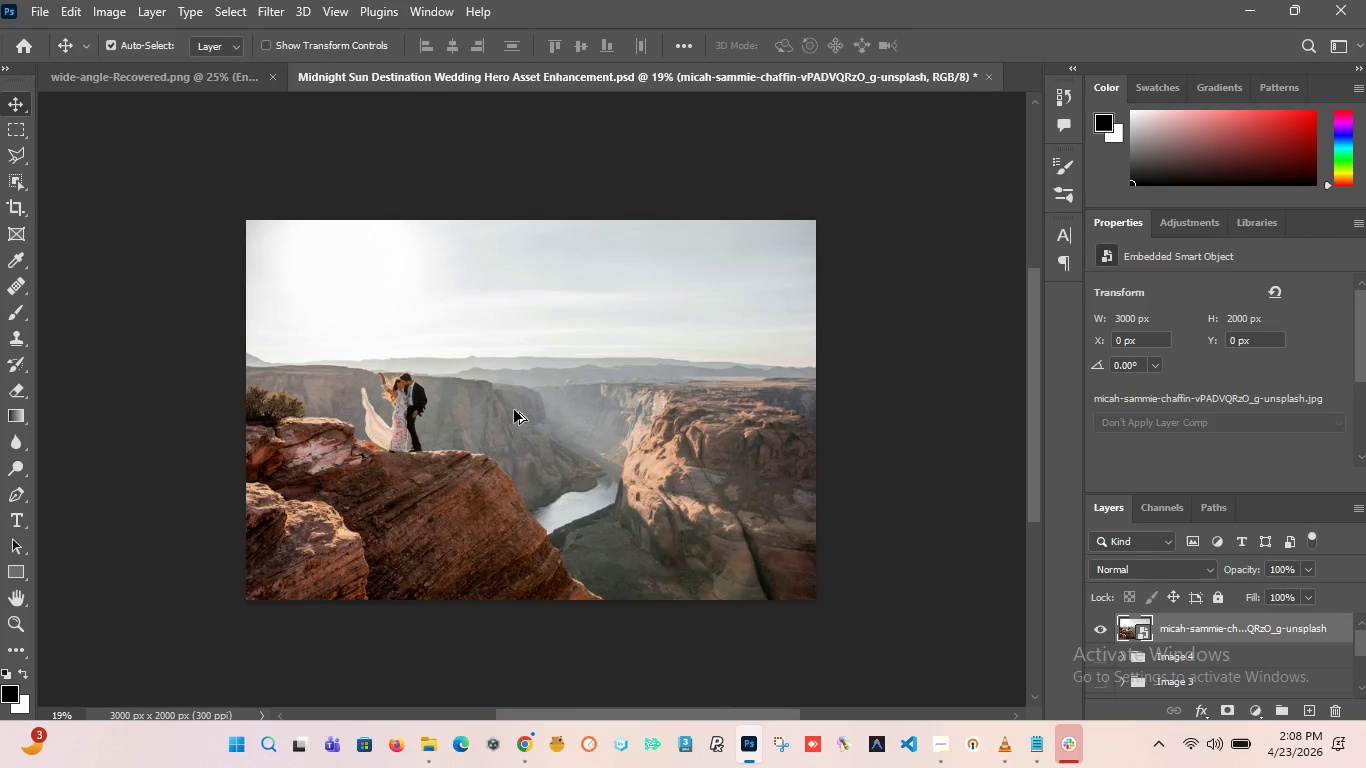 
scroll: coordinate [476, 409], scroll_direction: up, amount: 3.0
 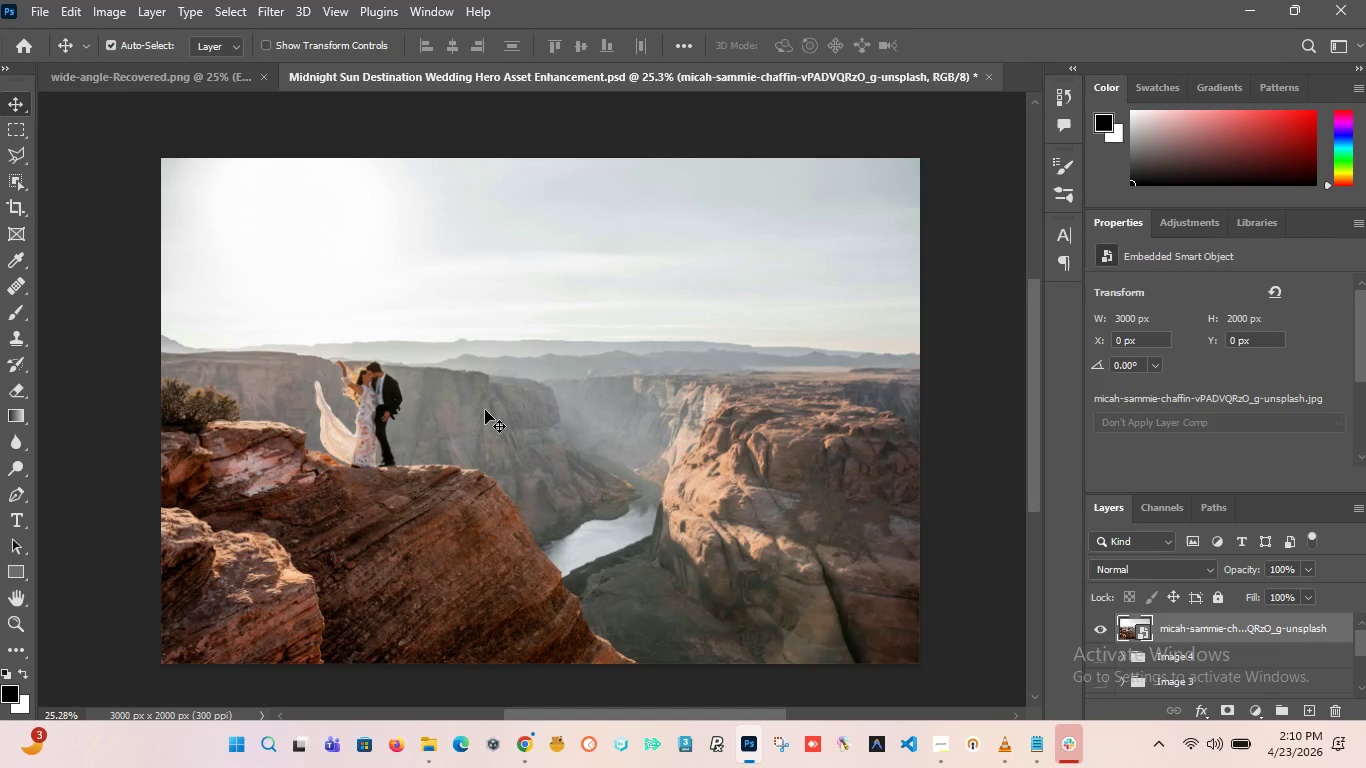 
wait(82.62)
 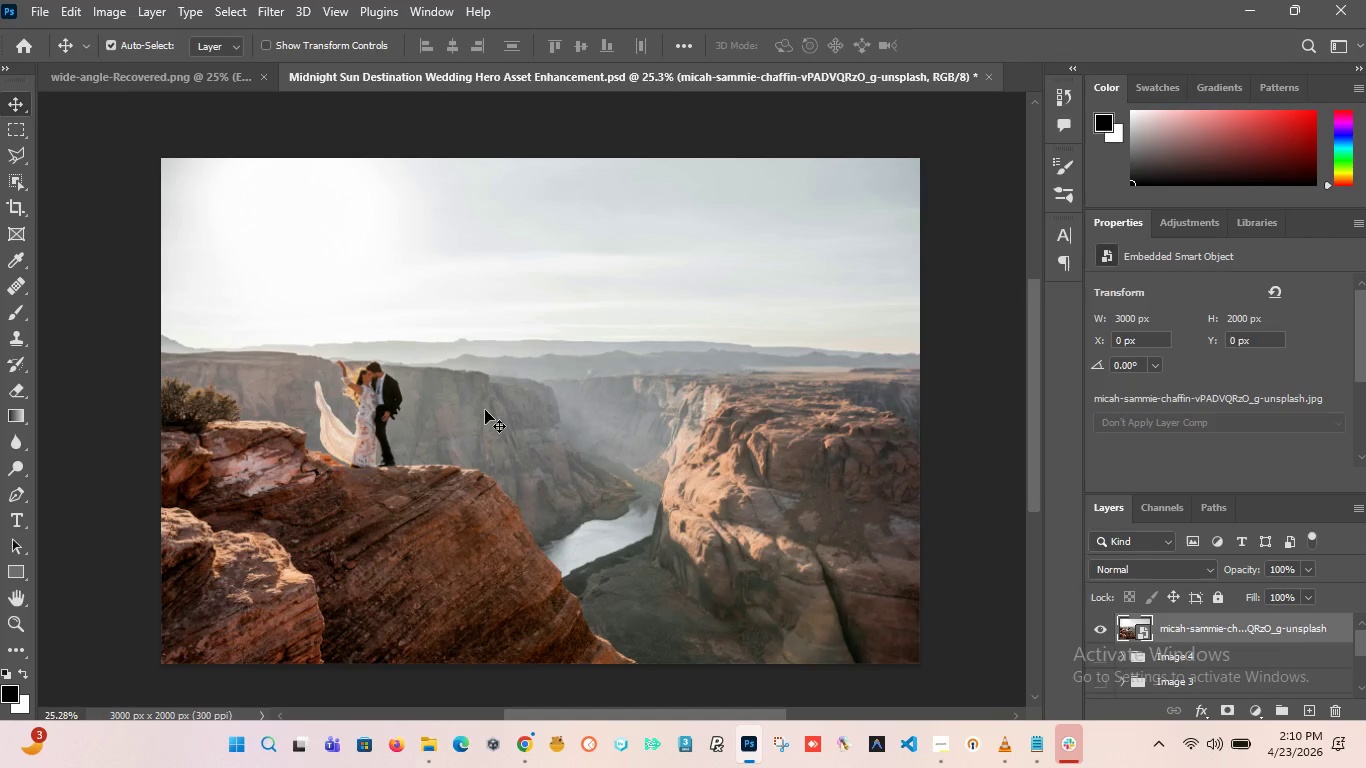 
hold_key(key=AltLeft, duration=2.2)
scroll: coordinate [531, 420], scroll_direction: none, amount: 0.0
 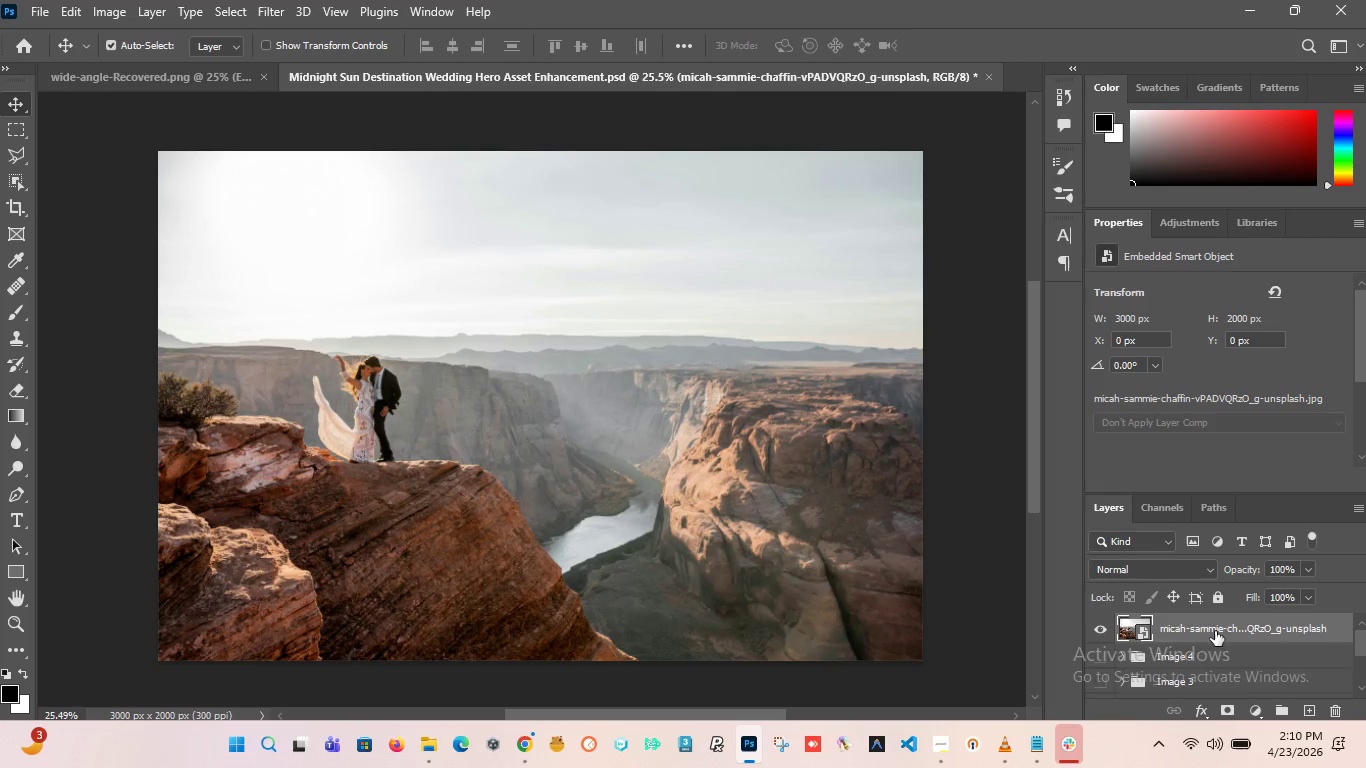 
left_click([1256, 715])
 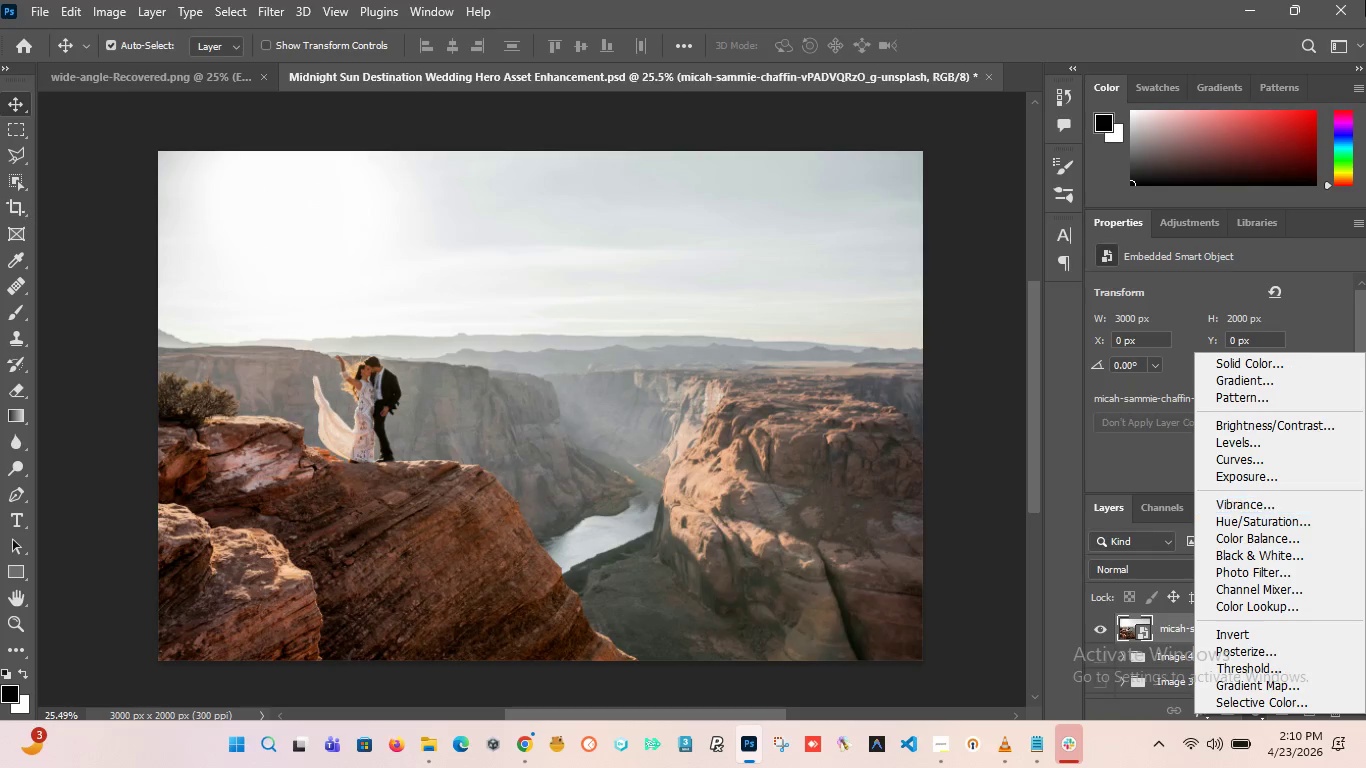 
left_click([1254, 460])
 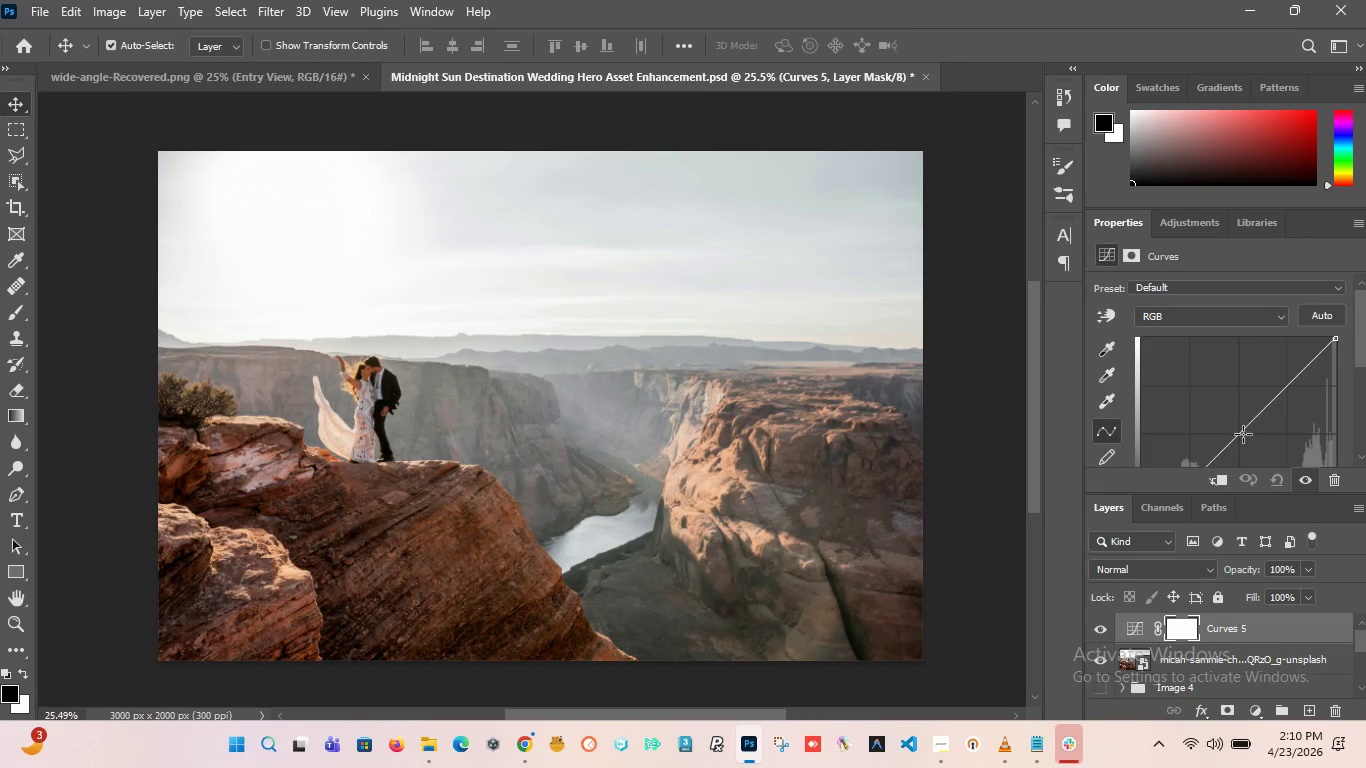 
left_click([1238, 434])
 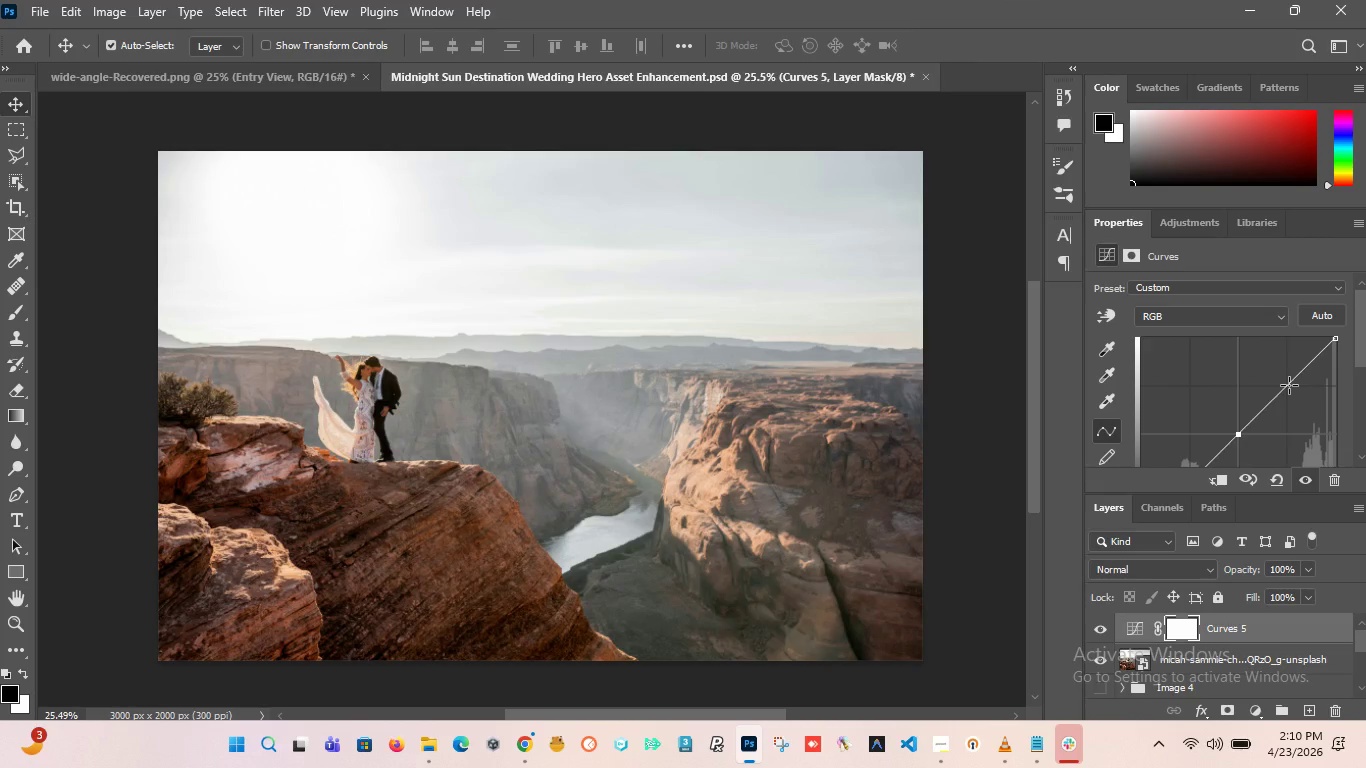 
left_click([1289, 385])
 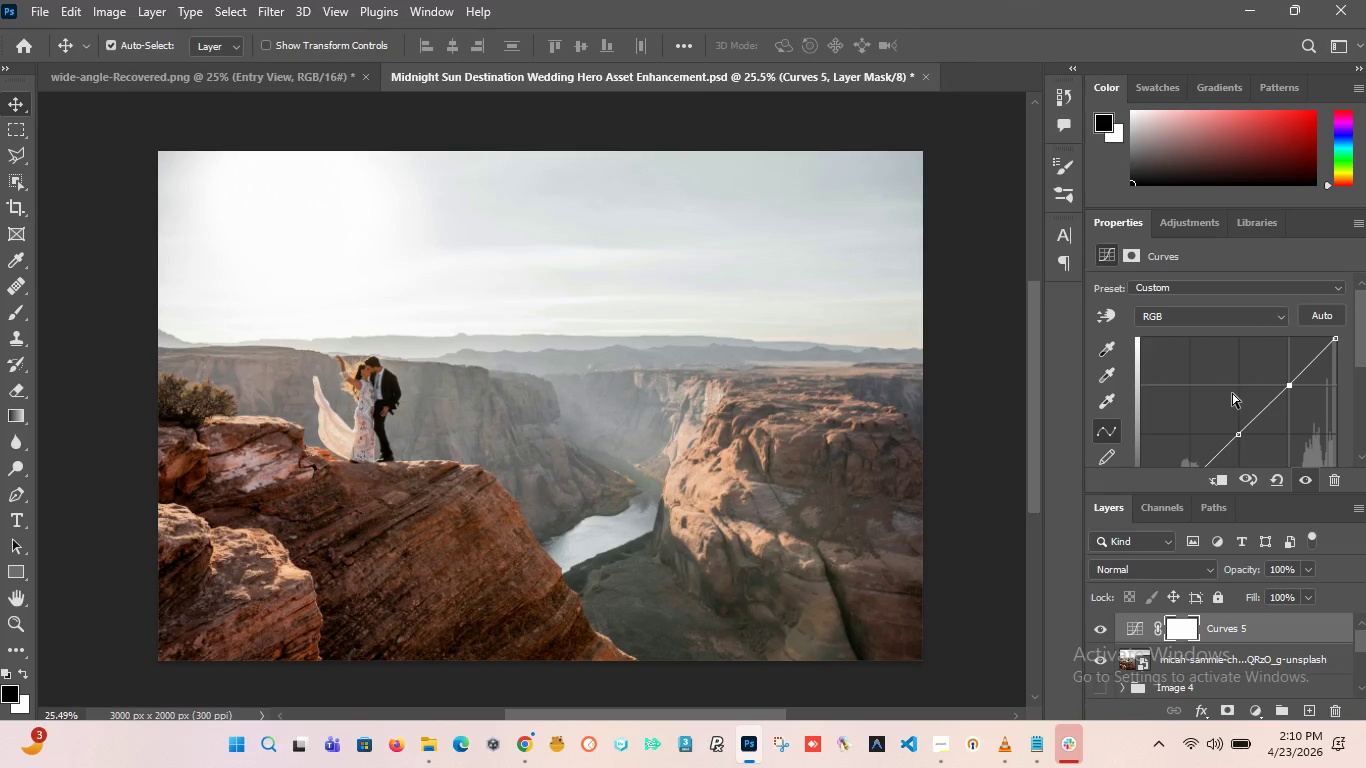 
scroll: coordinate [1232, 393], scroll_direction: down, amount: 3.0
 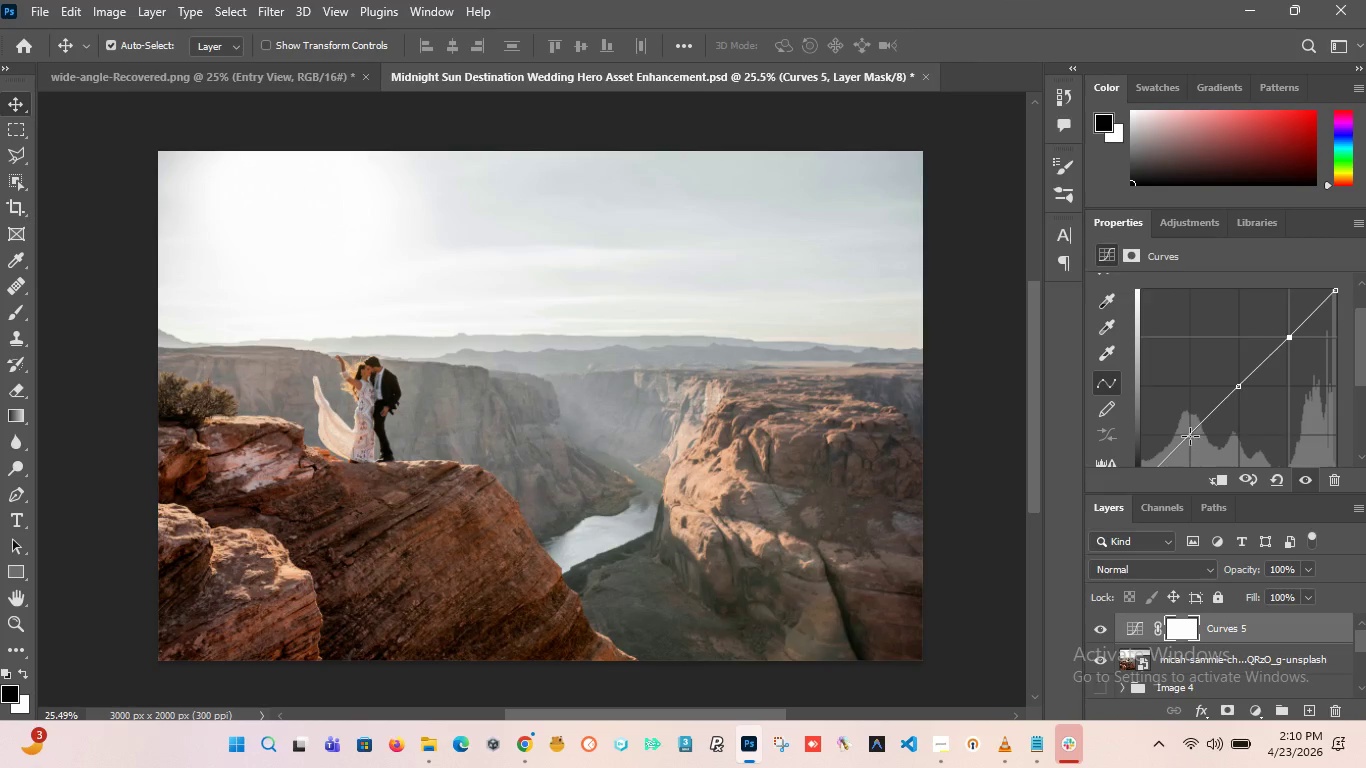 
left_click([1189, 433])
 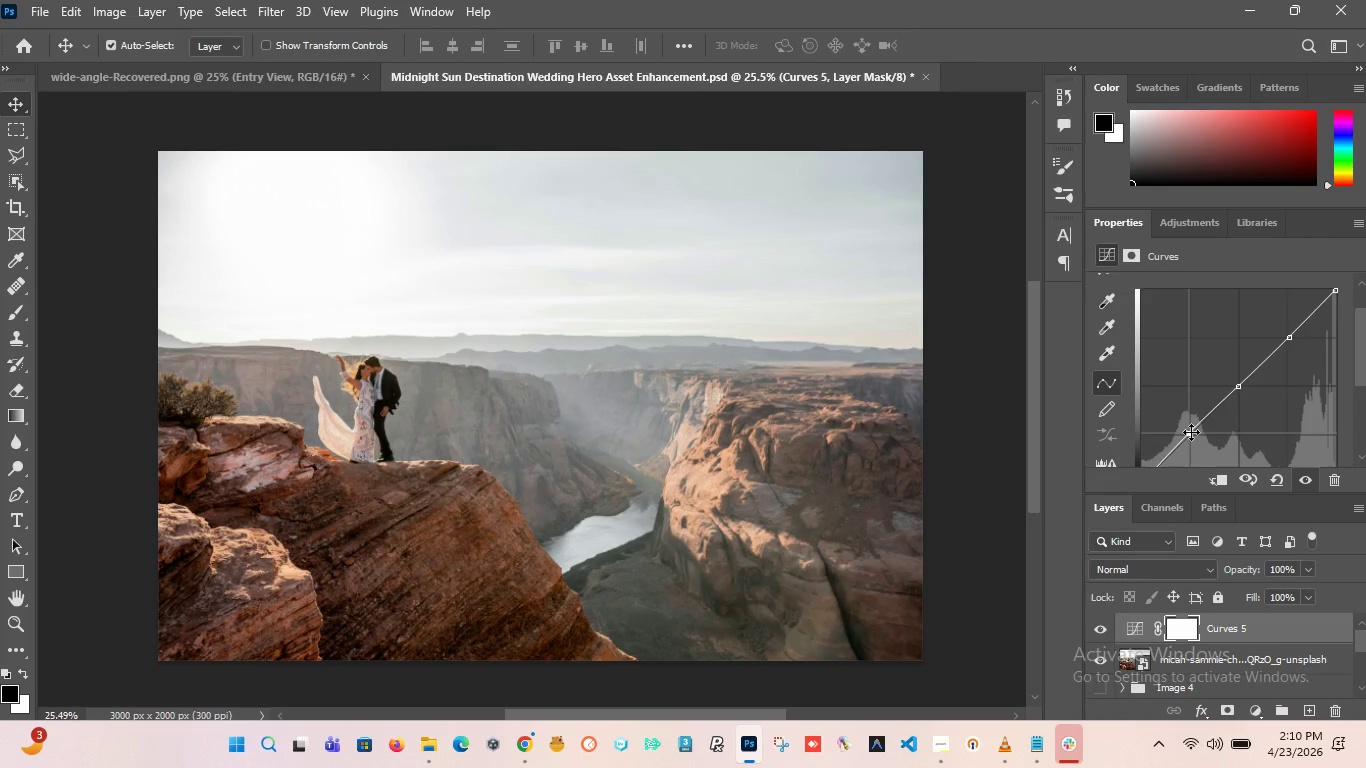 
left_click_drag(start_coordinate=[1191, 432], to_coordinate=[1167, 466])
 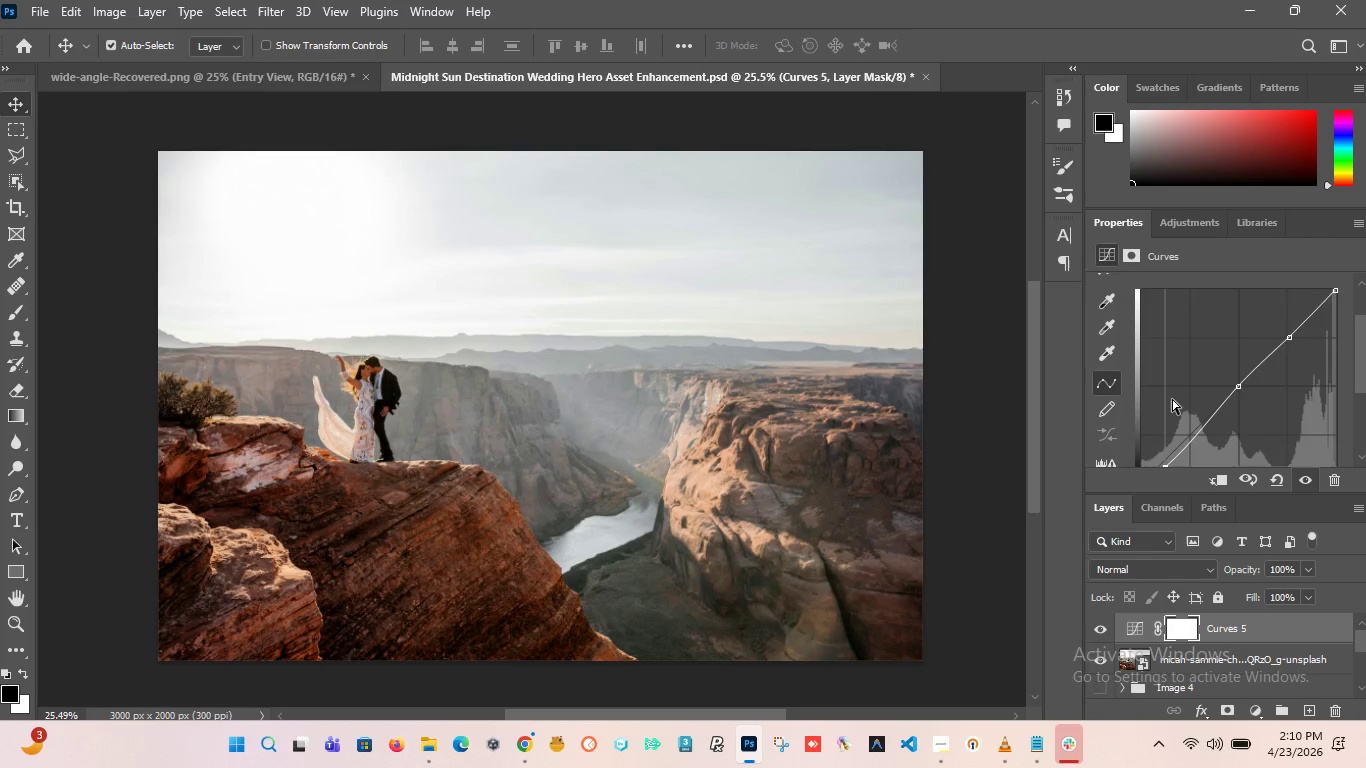 
scroll: coordinate [1172, 399], scroll_direction: down, amount: 3.0
 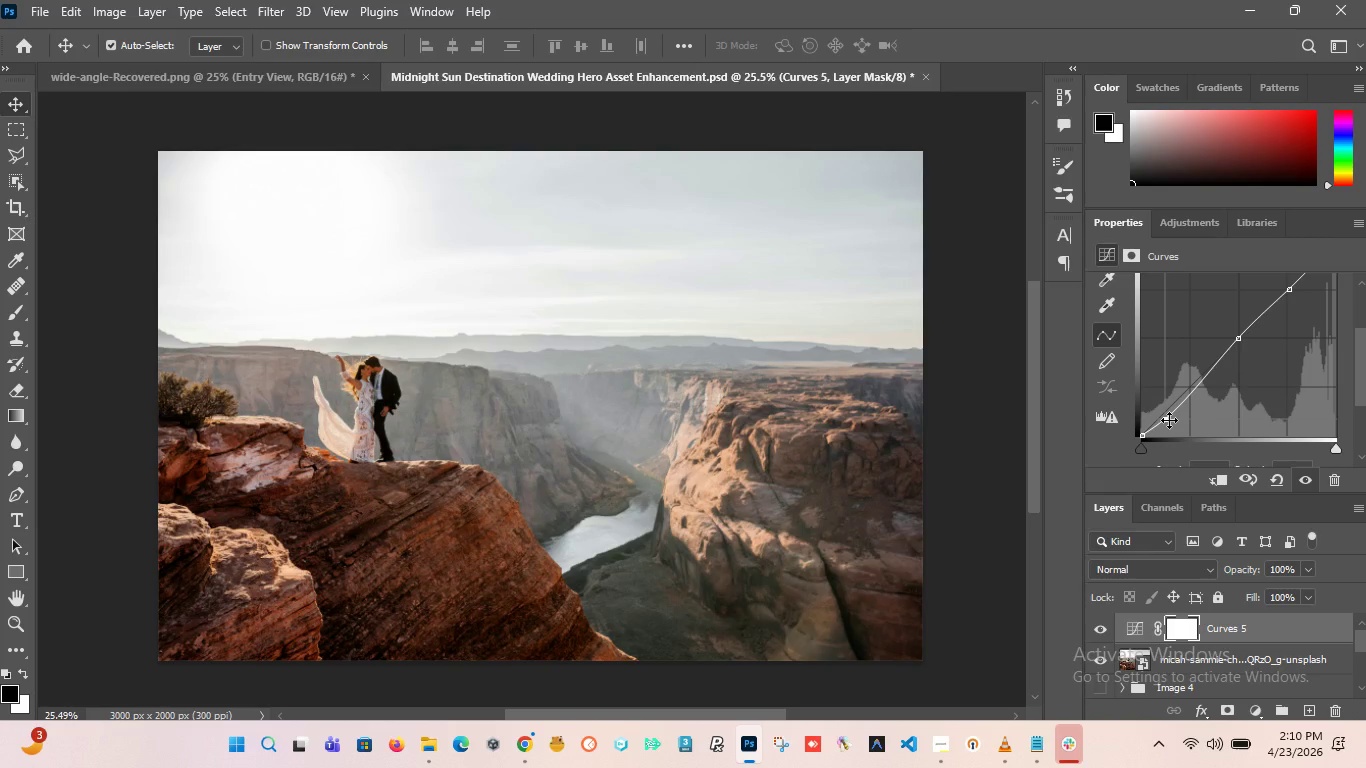 
left_click_drag(start_coordinate=[1169, 420], to_coordinate=[1195, 400])
 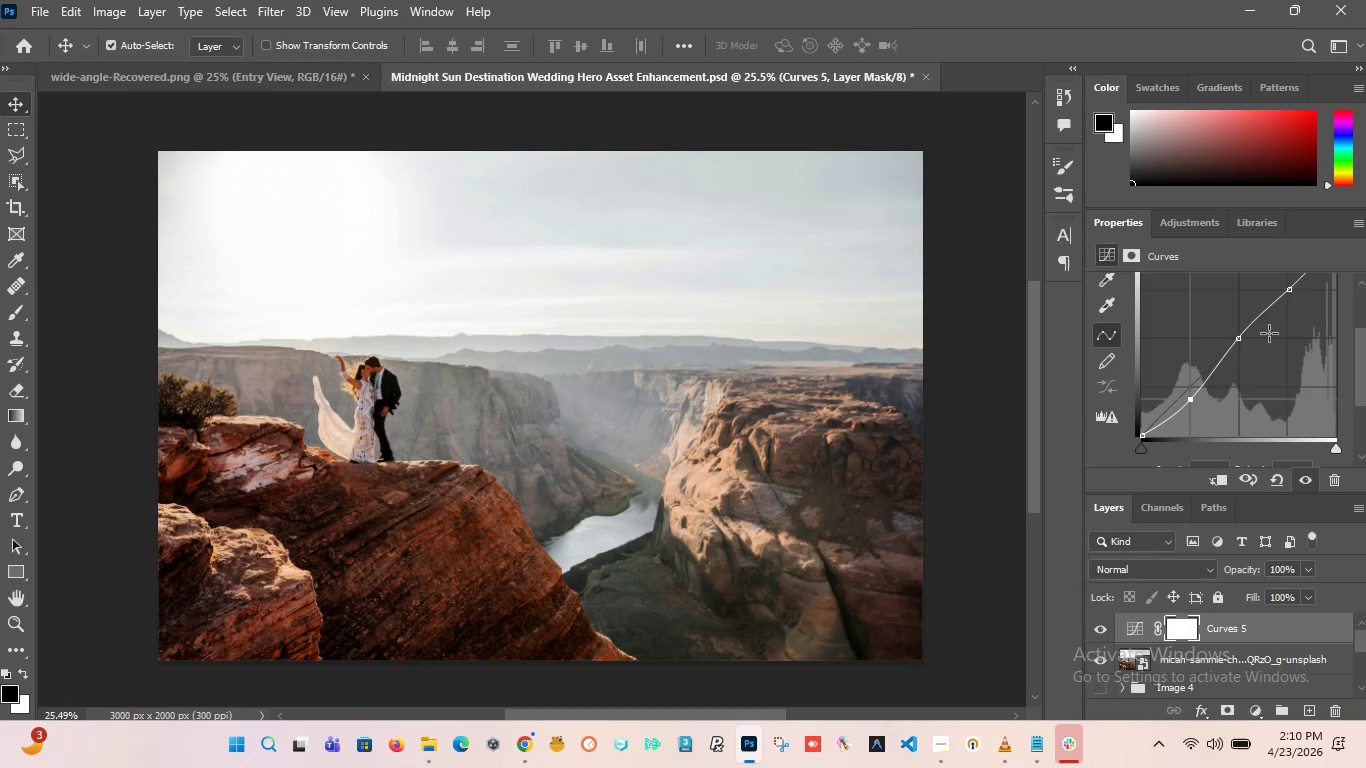 
scroll: coordinate [1260, 358], scroll_direction: up, amount: 2.0
 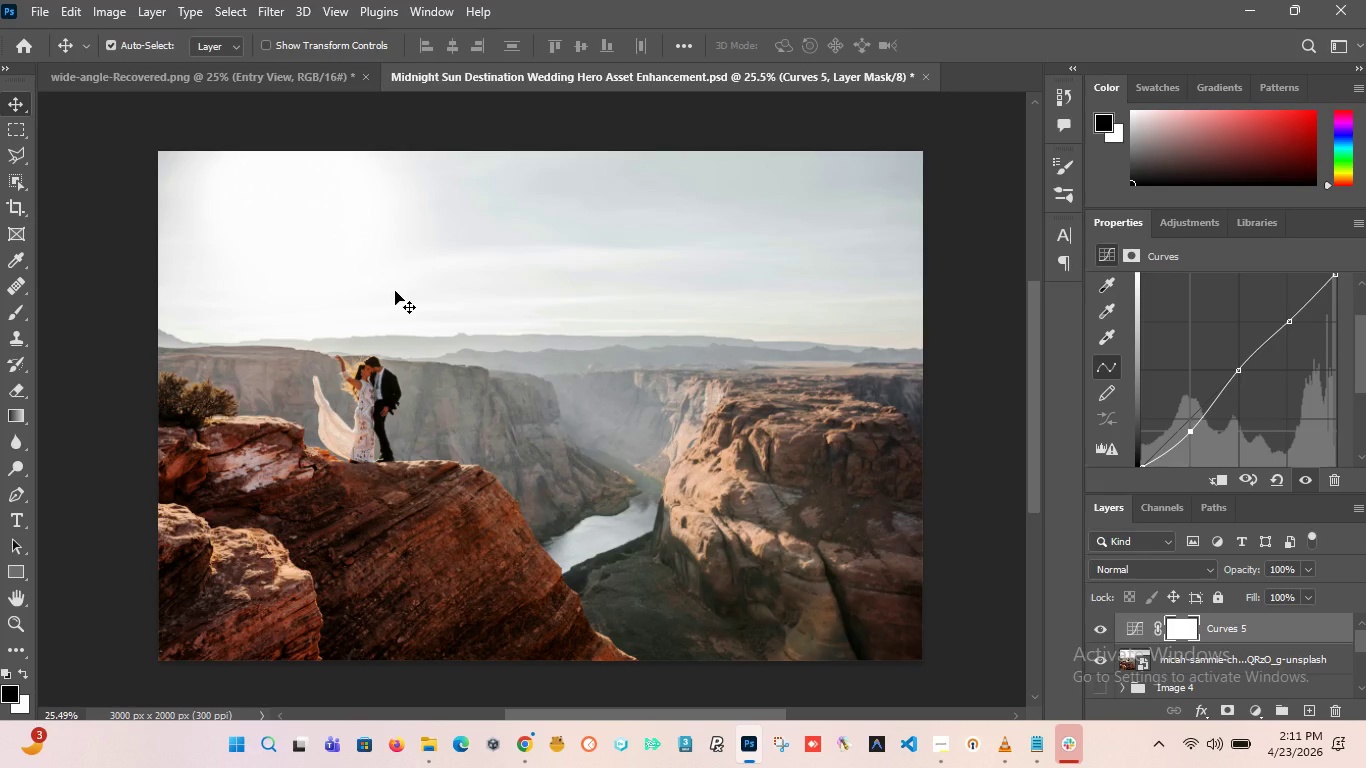 
wait(28.32)
 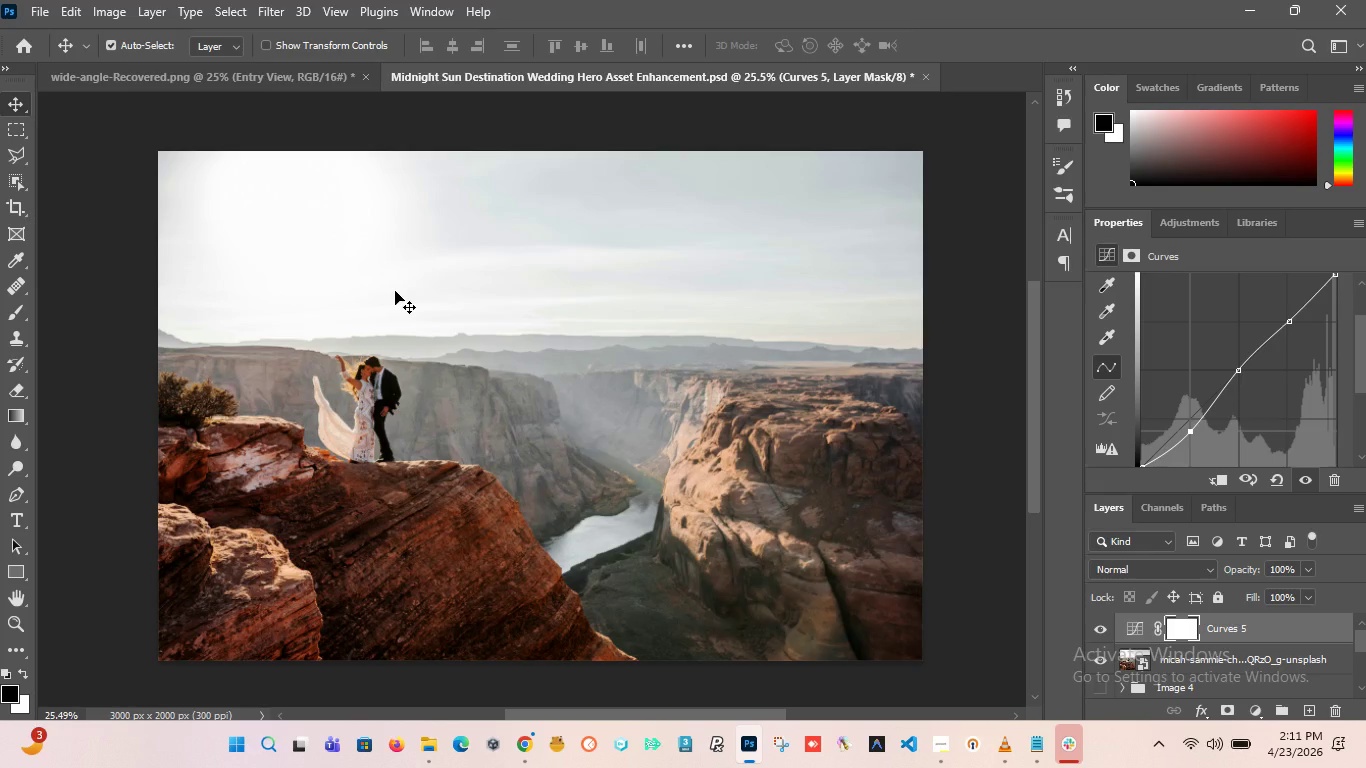 
hold_key(key=AltLeft, duration=20.16)
scroll: coordinate [546, 438], scroll_direction: down, amount: 1.0
 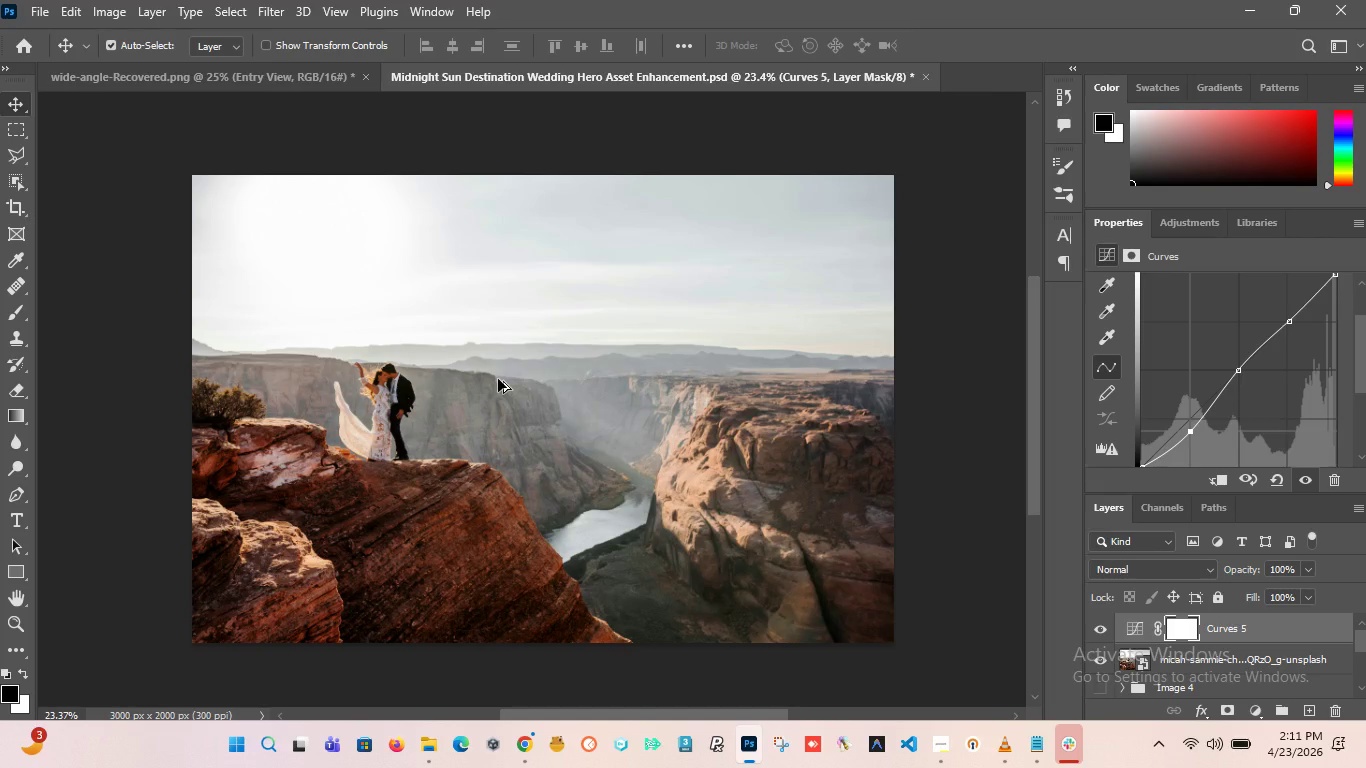 
scroll: coordinate [498, 379], scroll_direction: up, amount: 2.0
 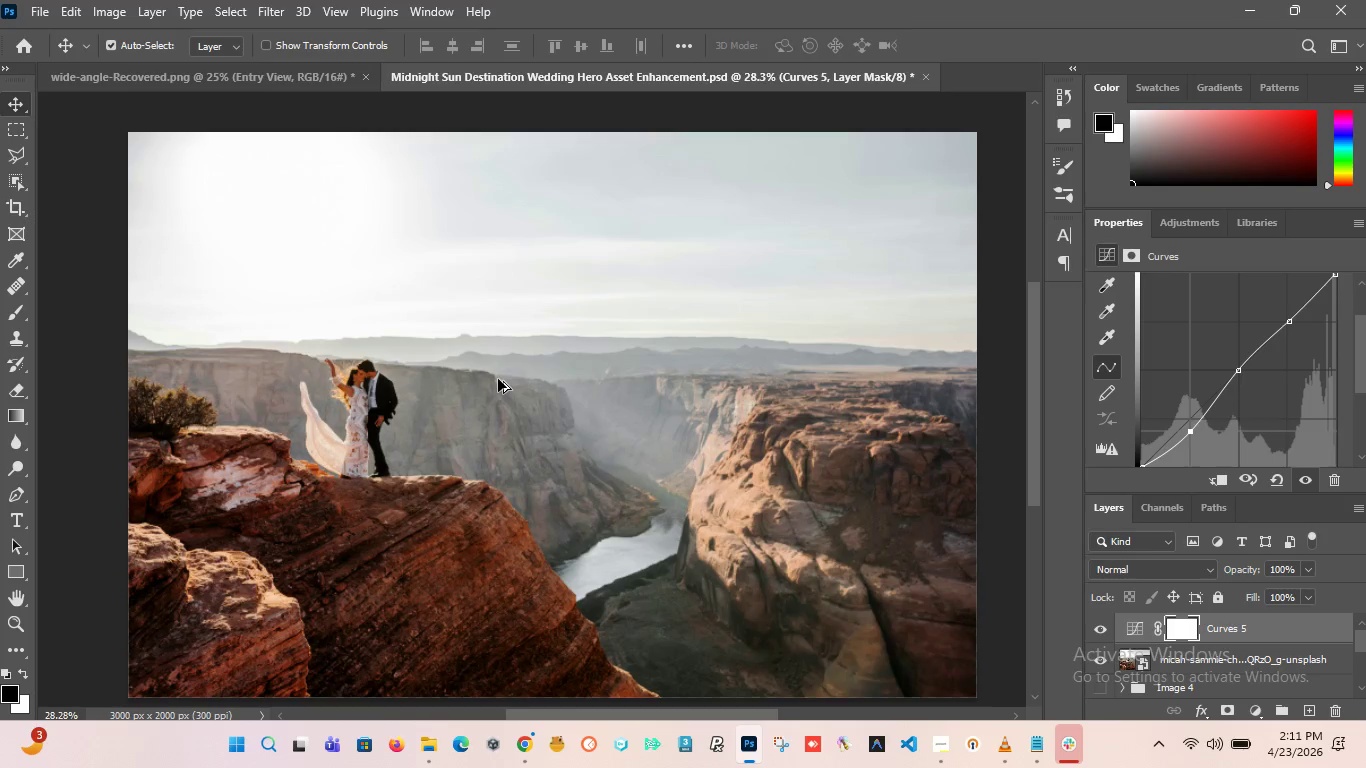 
scroll: coordinate [499, 379], scroll_direction: down, amount: 2.0
 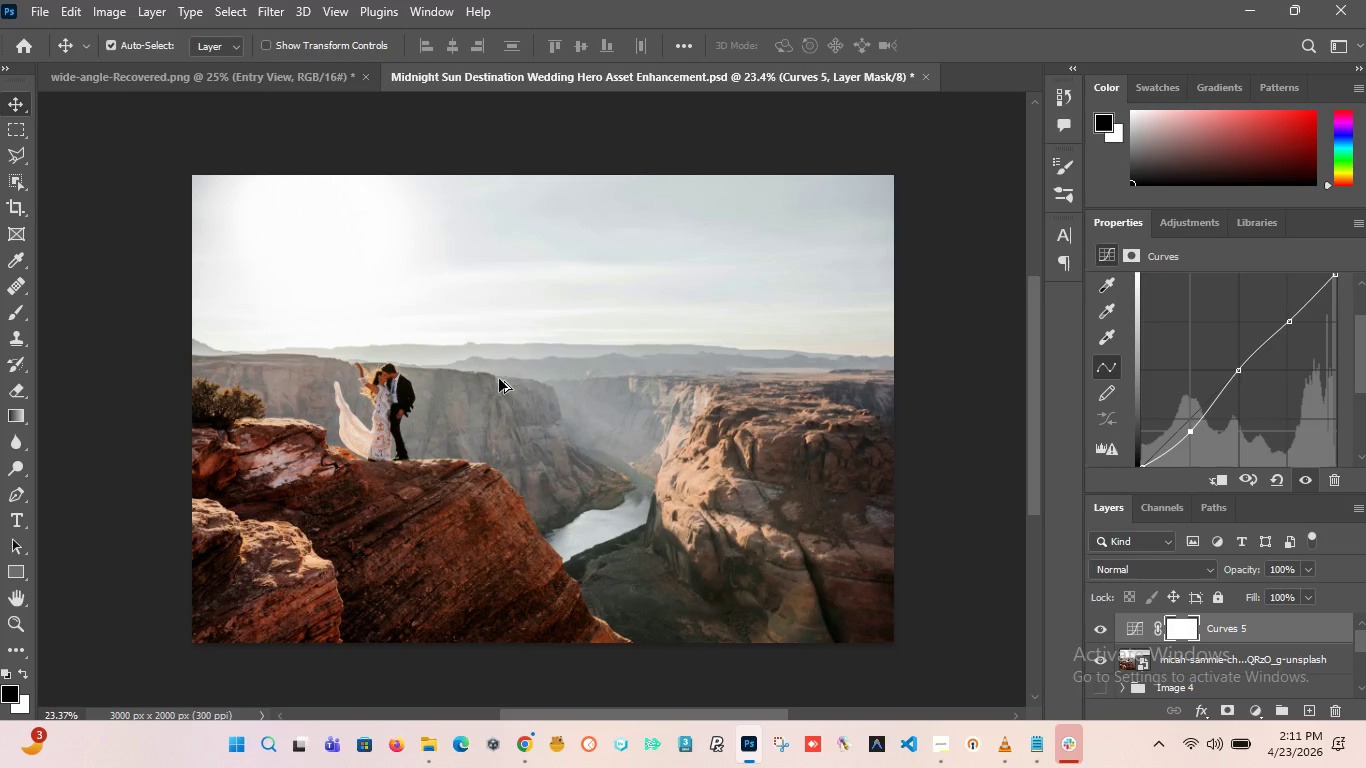 
scroll: coordinate [499, 379], scroll_direction: up, amount: 1.0
 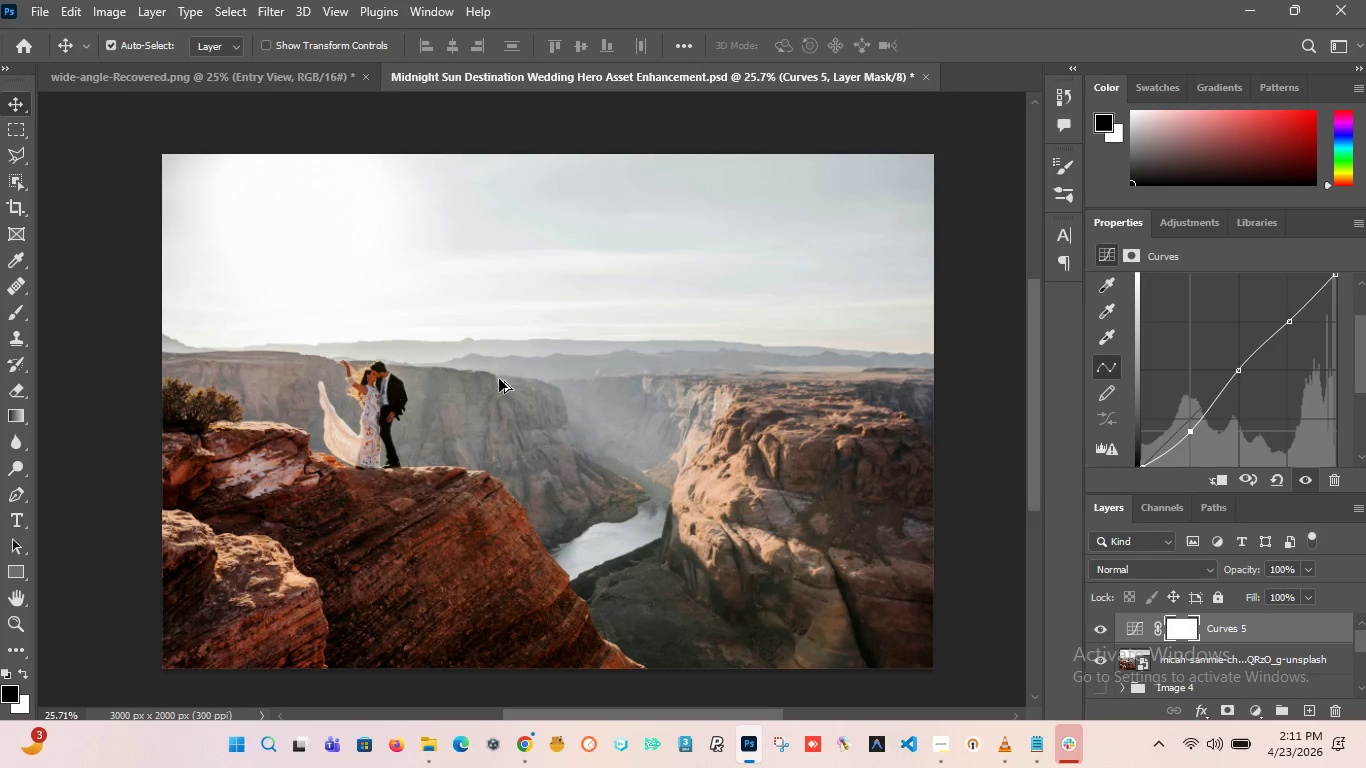 
scroll: coordinate [537, 406], scroll_direction: down, amount: 1.0
 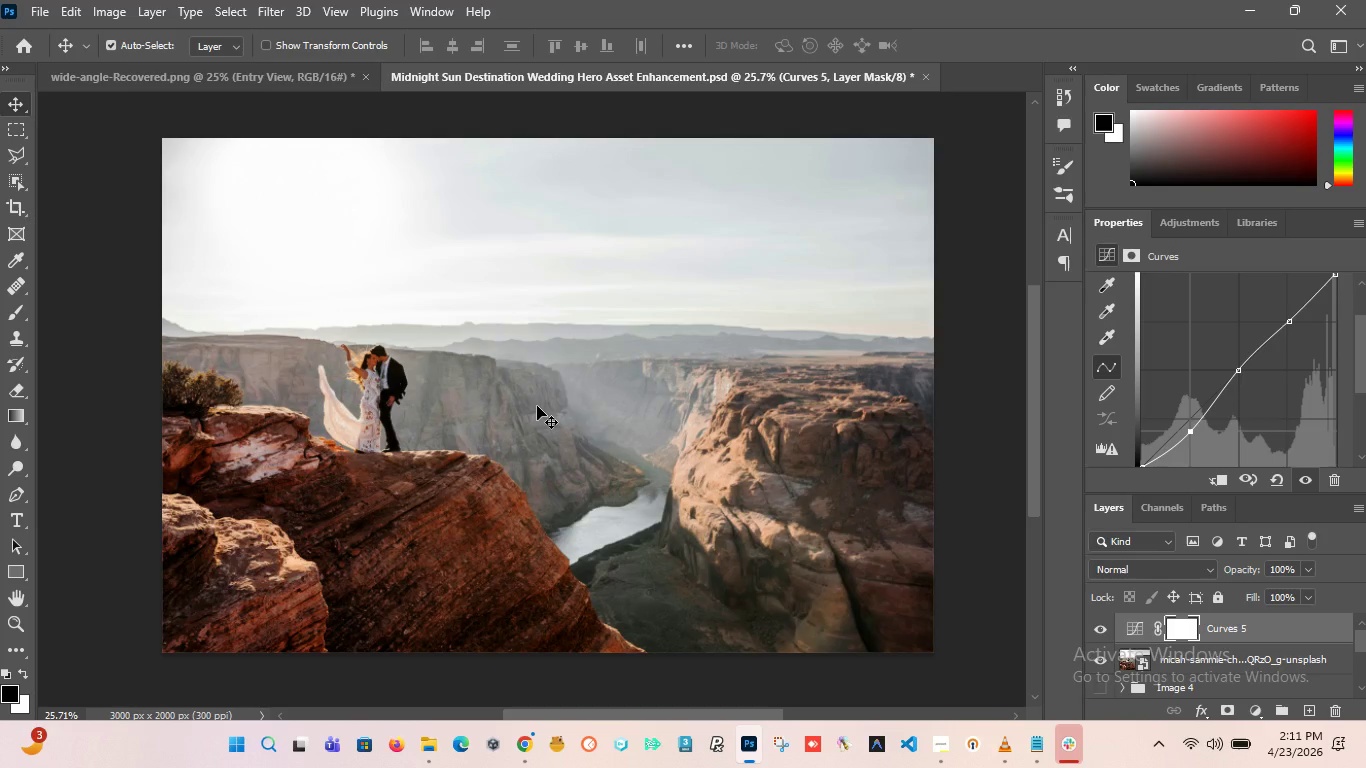 
scroll: coordinate [537, 406], scroll_direction: up, amount: 1.0
 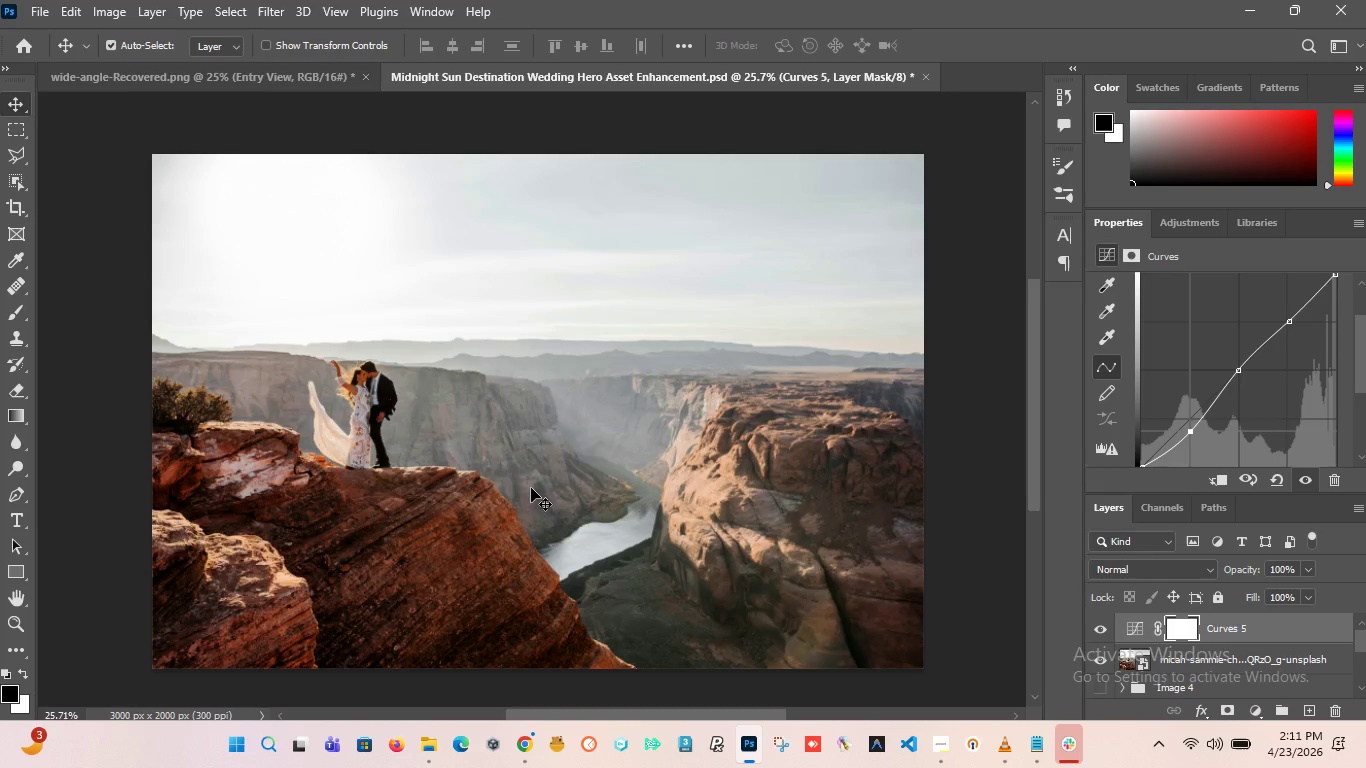 
wait(9.06)
 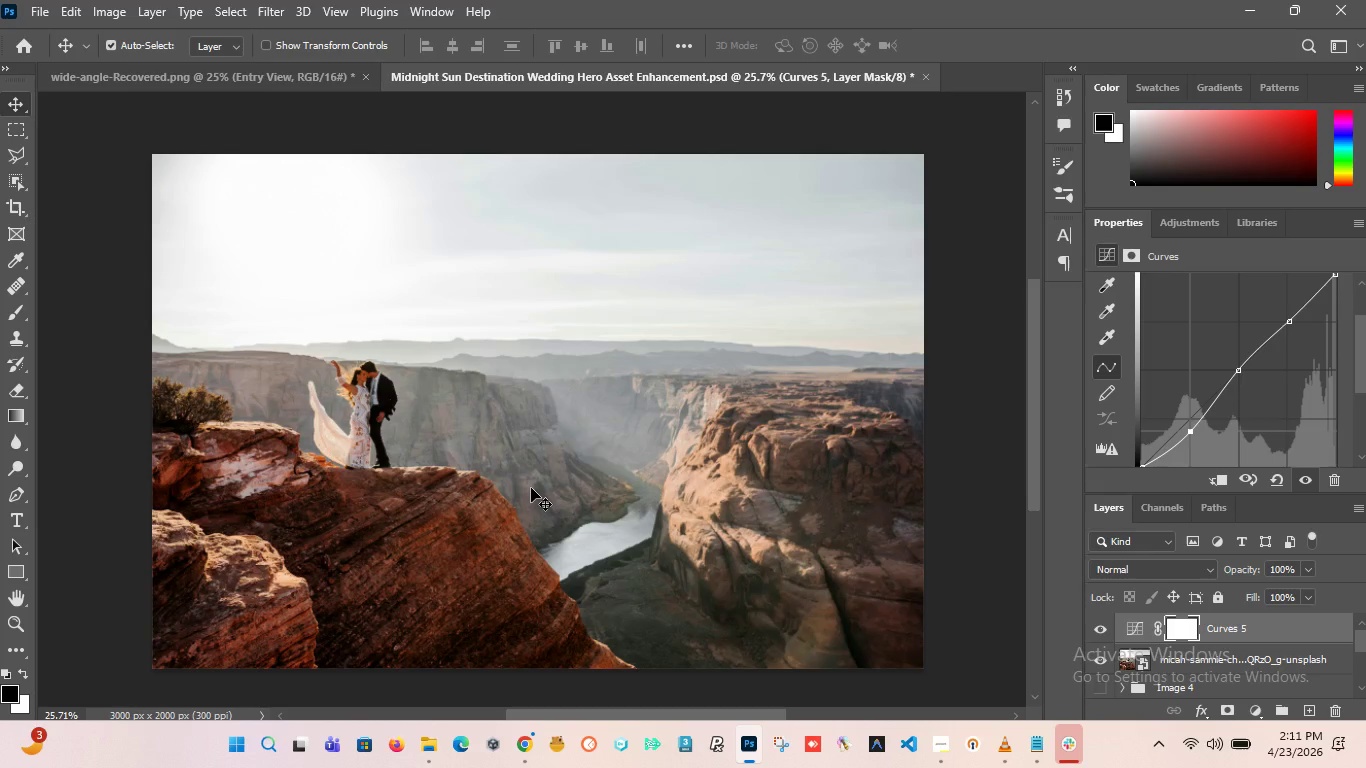 
scroll: coordinate [532, 486], scroll_direction: down, amount: 1.0
 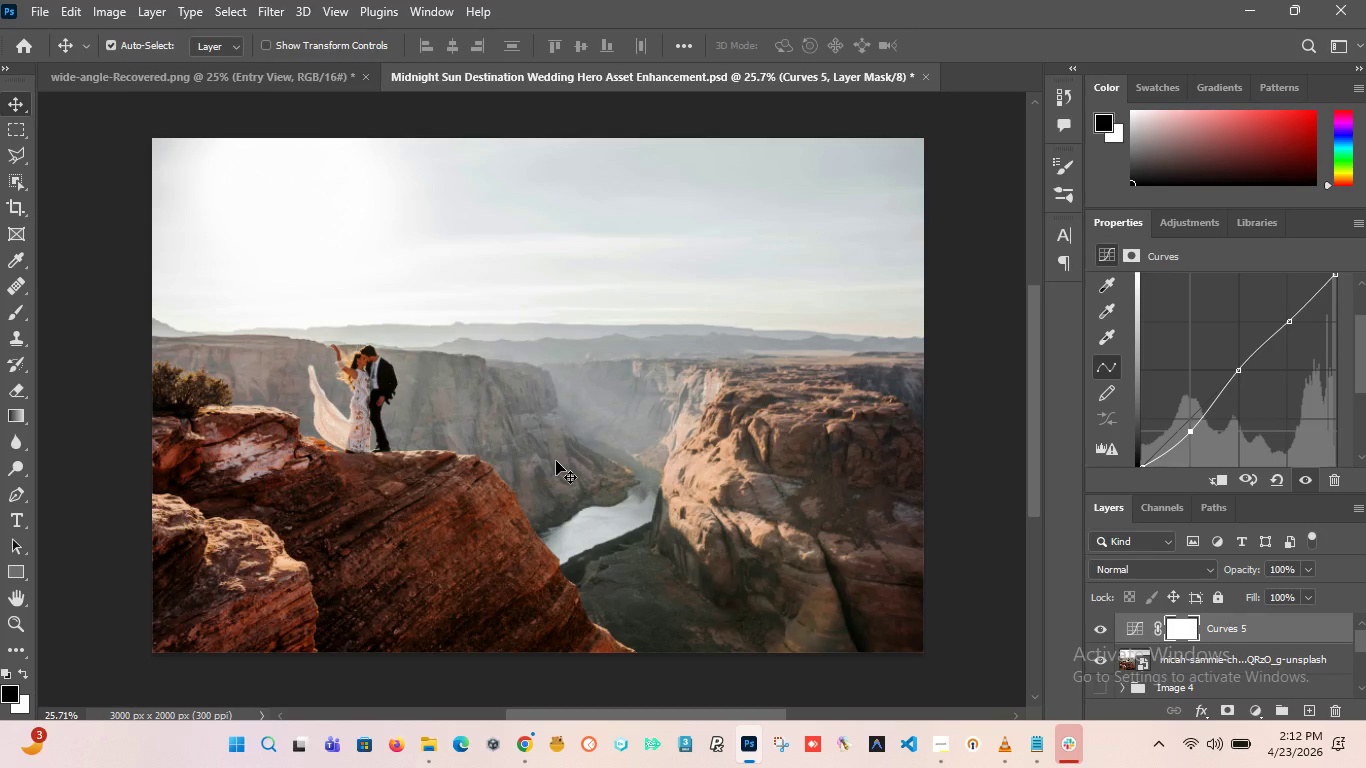 
wait(25.69)
 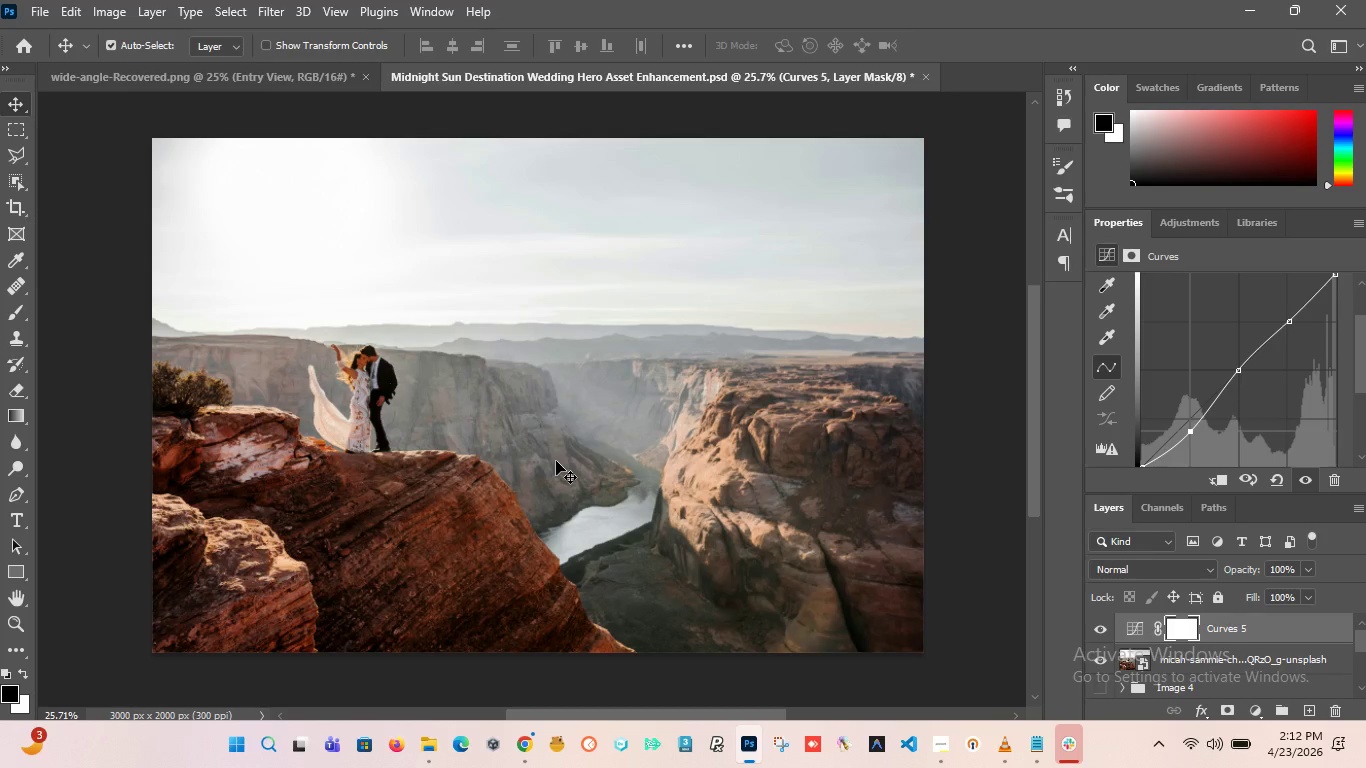 
left_click([1158, 595])
 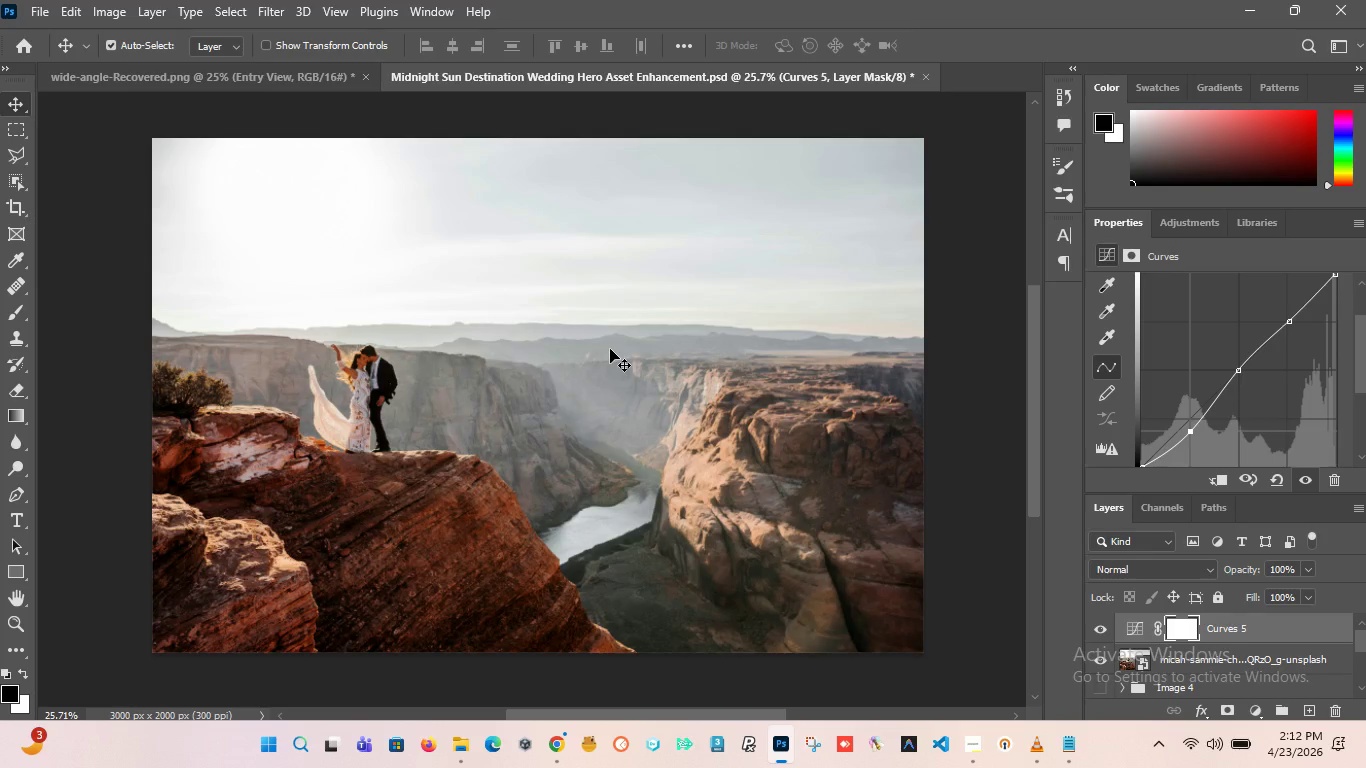 
hold_key(key=AltLeft, duration=3.94)
scroll: coordinate [538, 412], scroll_direction: down, amount: 2.0
 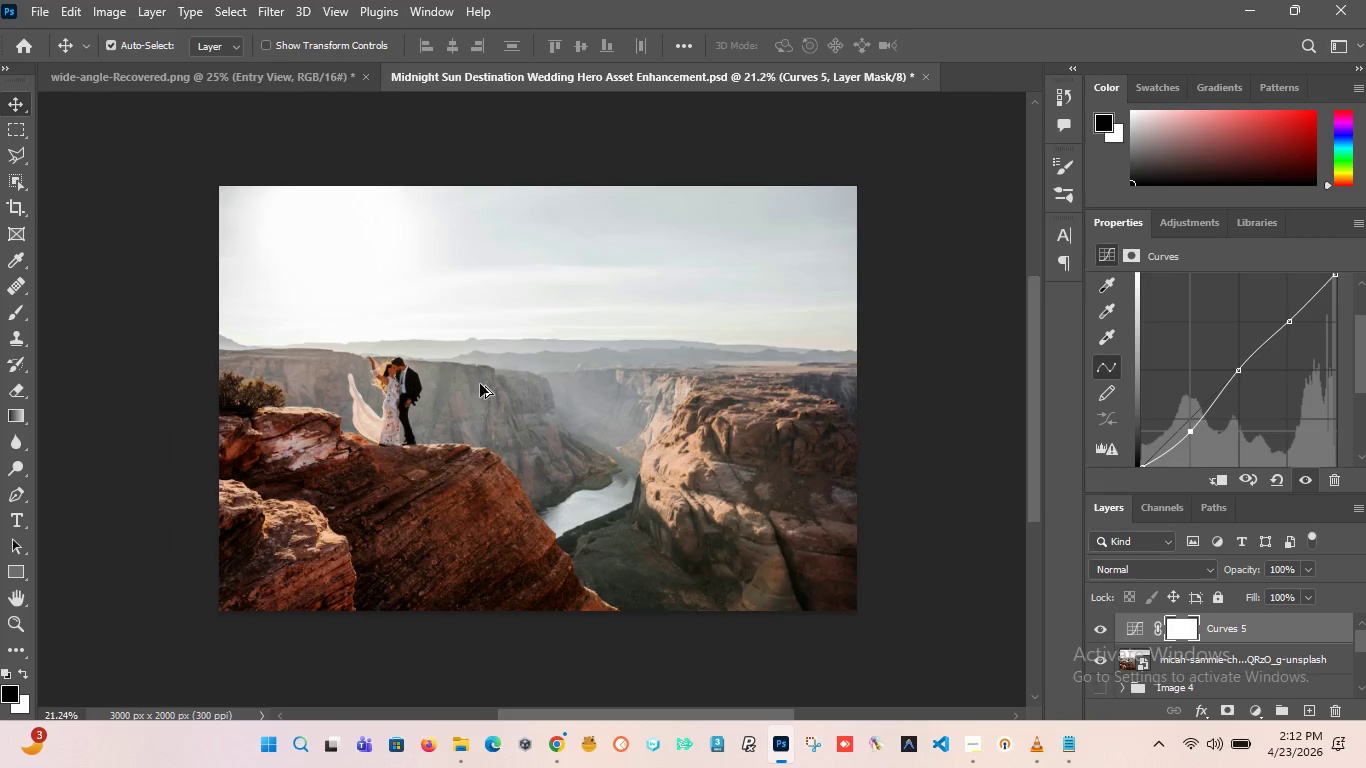 
scroll: coordinate [477, 384], scroll_direction: up, amount: 5.0
 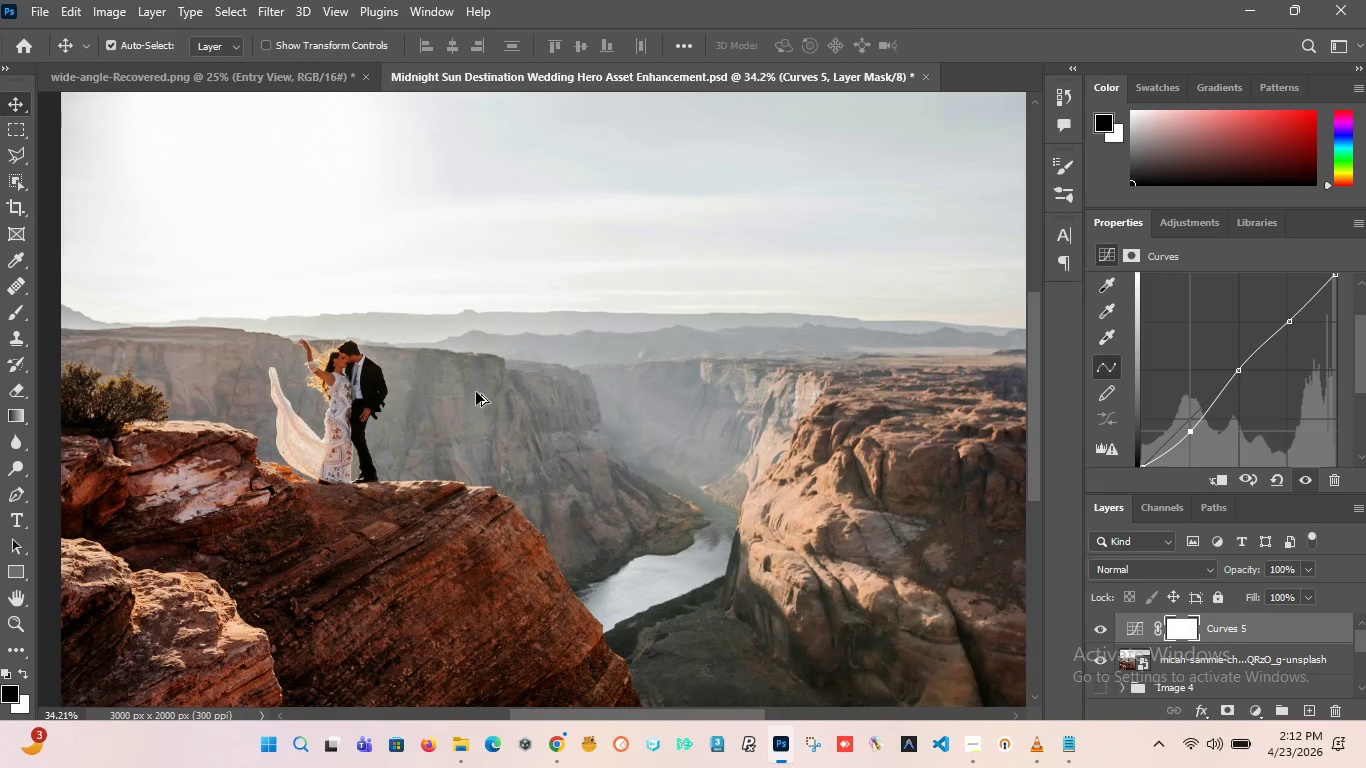 
scroll: coordinate [476, 396], scroll_direction: down, amount: 3.0
 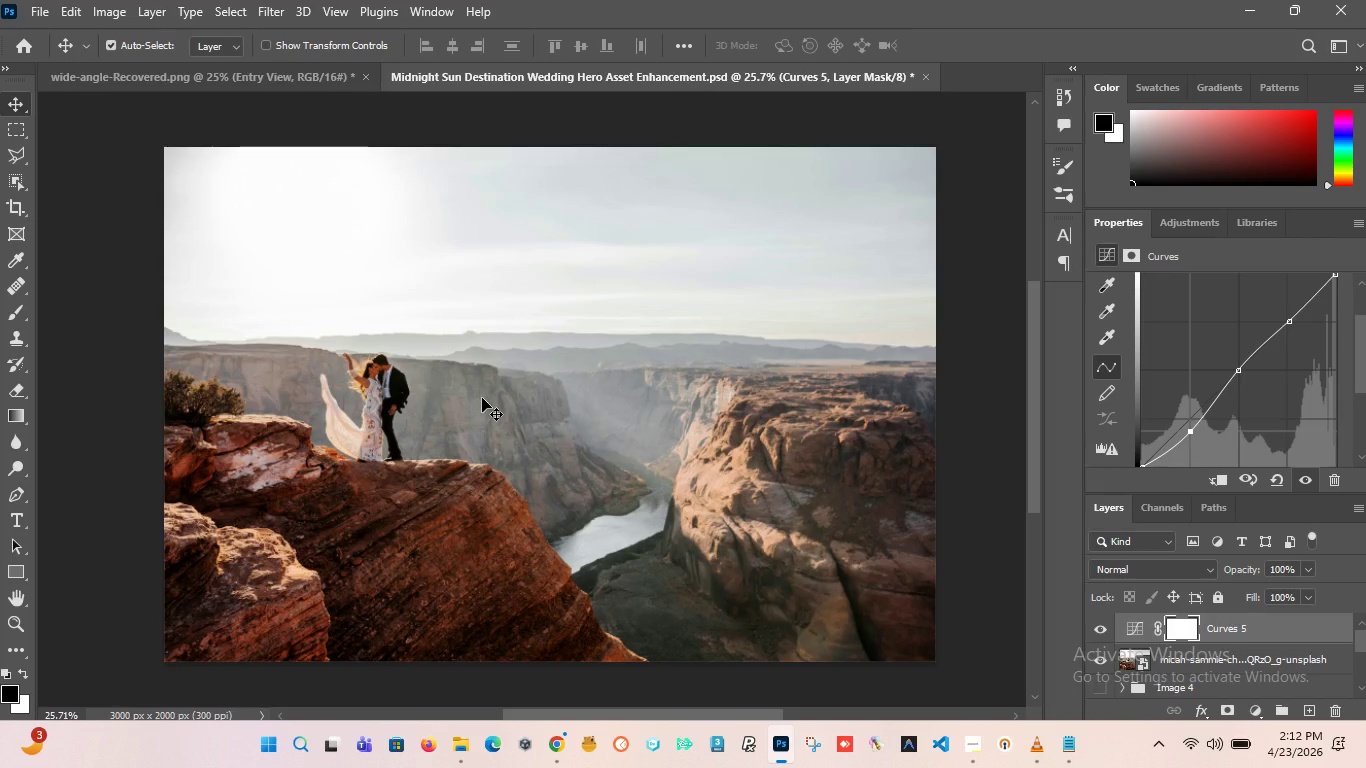 
hold_key(key=AltLeft, duration=9.62)
scroll: coordinate [559, 407], scroll_direction: up, amount: 9.0
 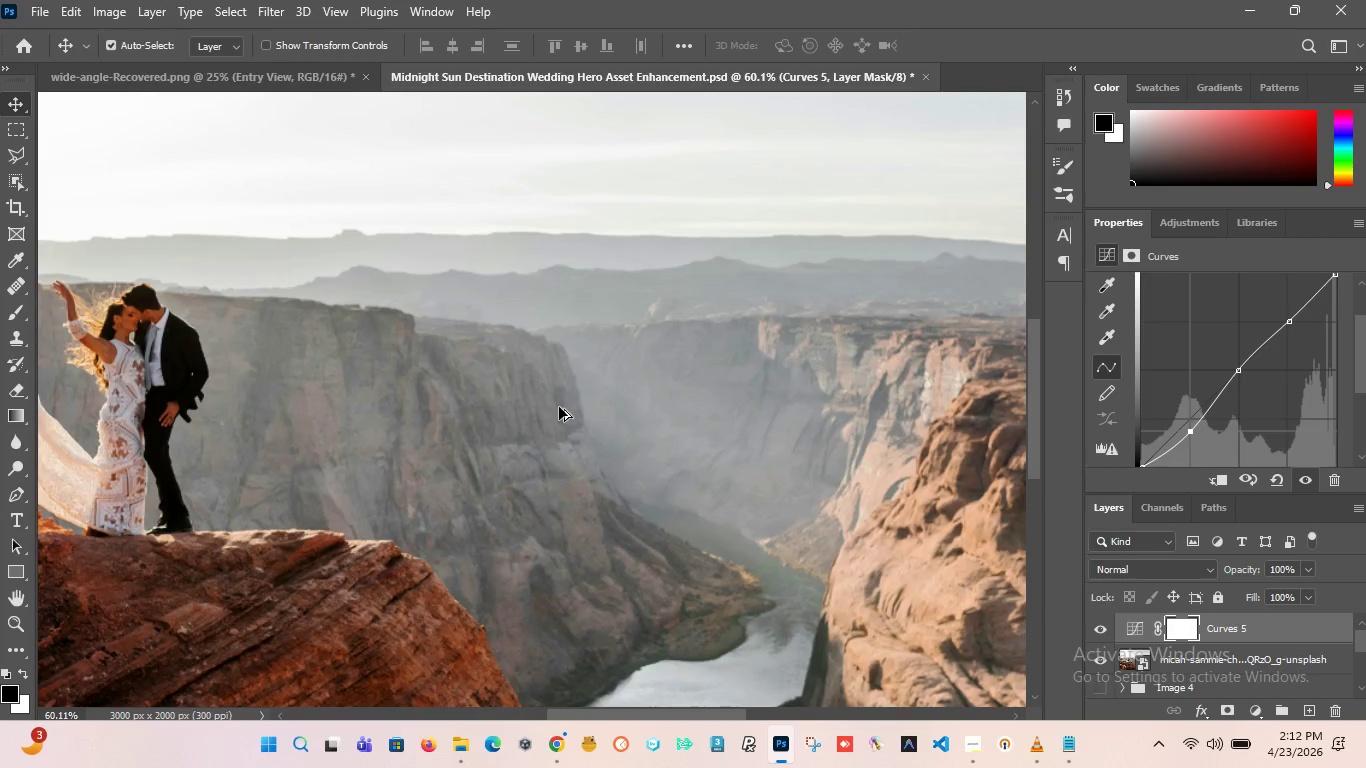 
scroll: coordinate [559, 407], scroll_direction: down, amount: 7.0
 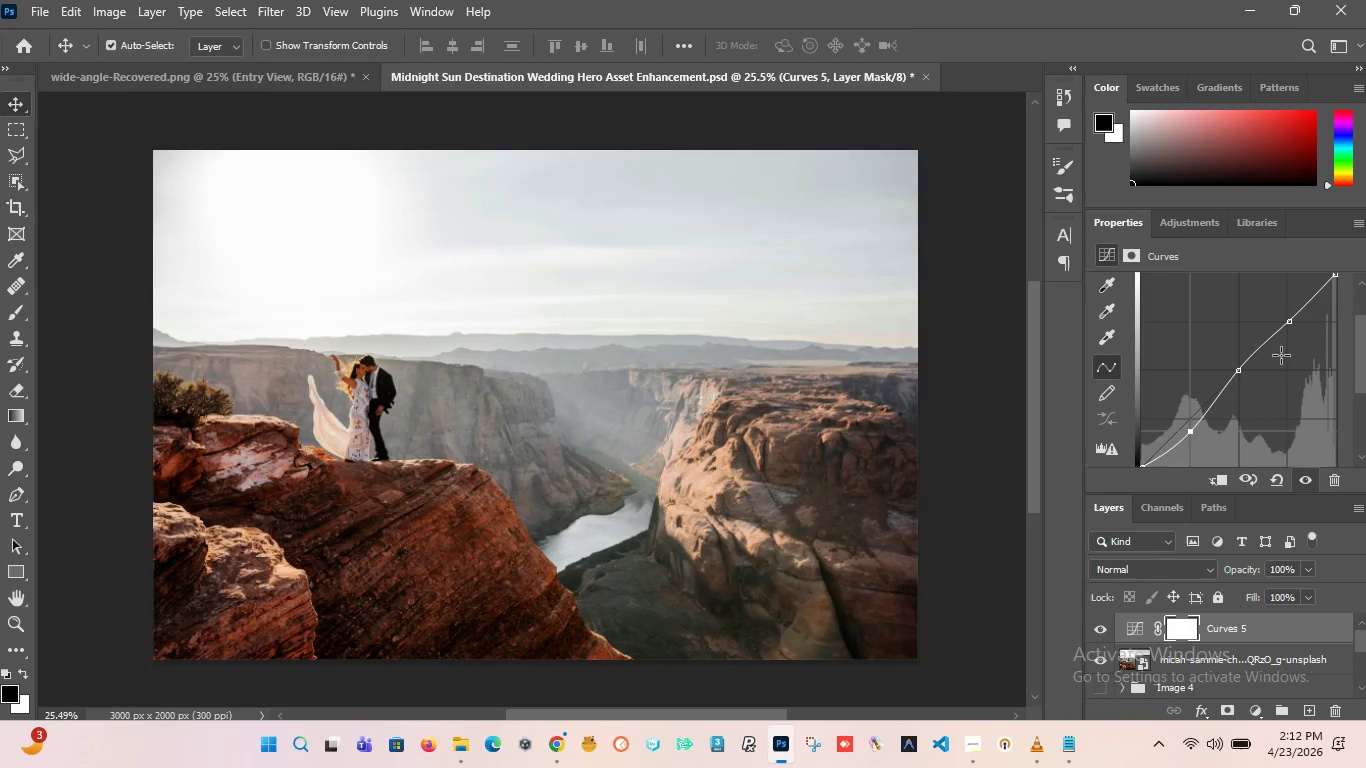 
left_click_drag(start_coordinate=[1358, 647], to_coordinate=[1359, 630])
 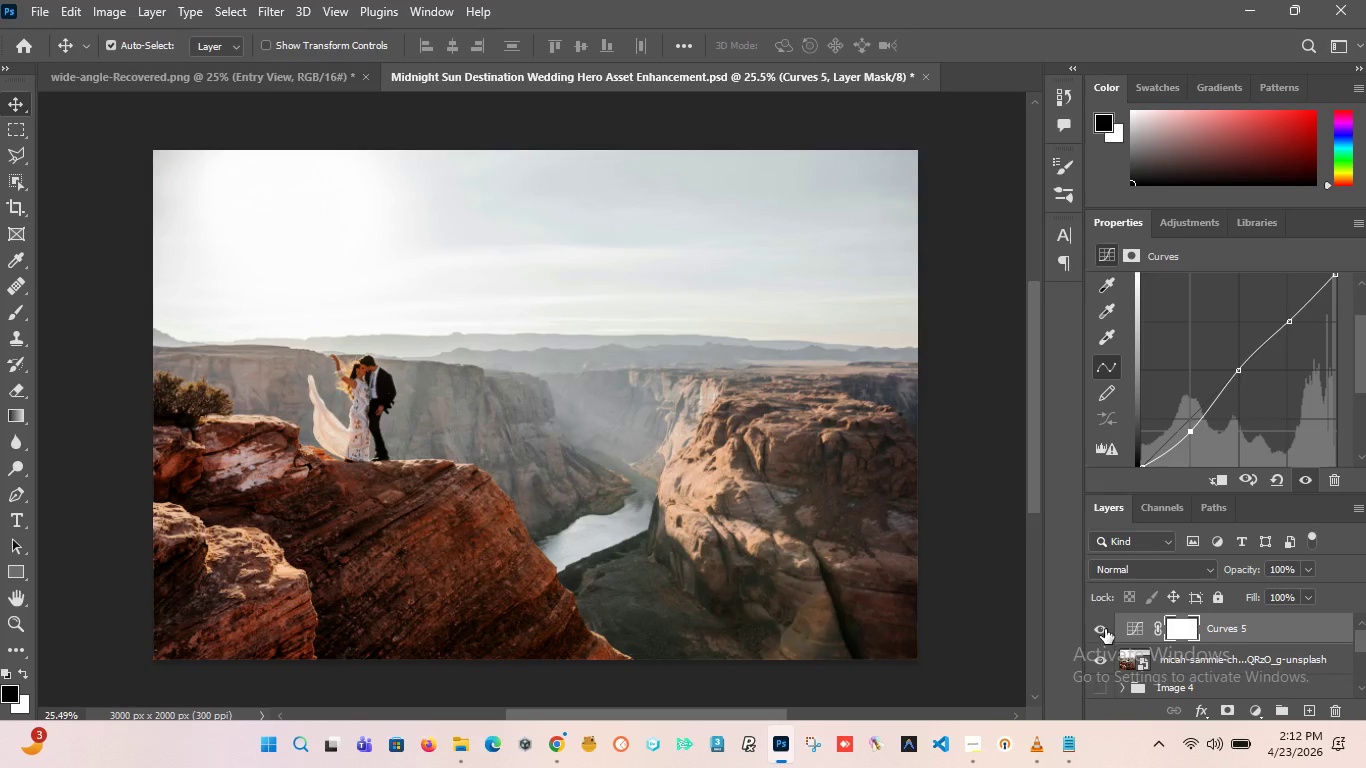 
left_click([1101, 627])
 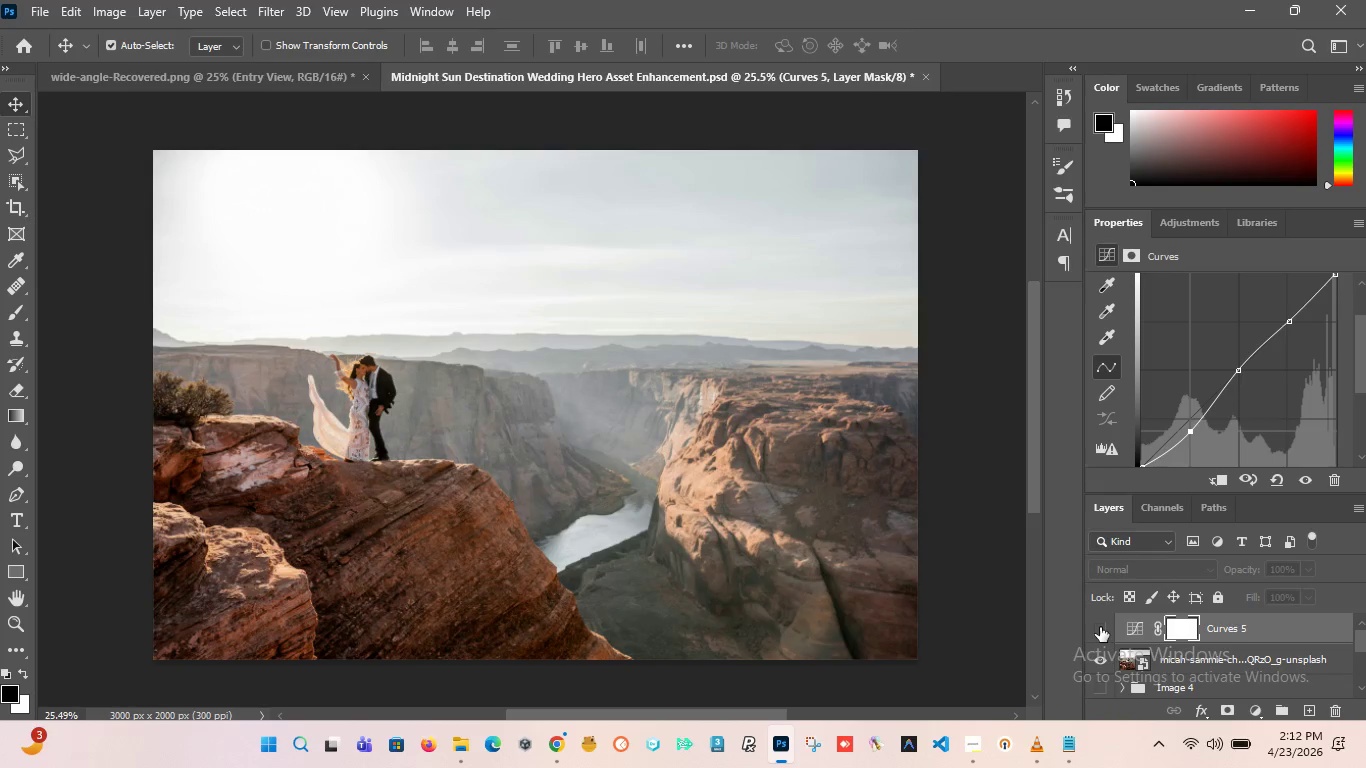 
left_click([1100, 627])
 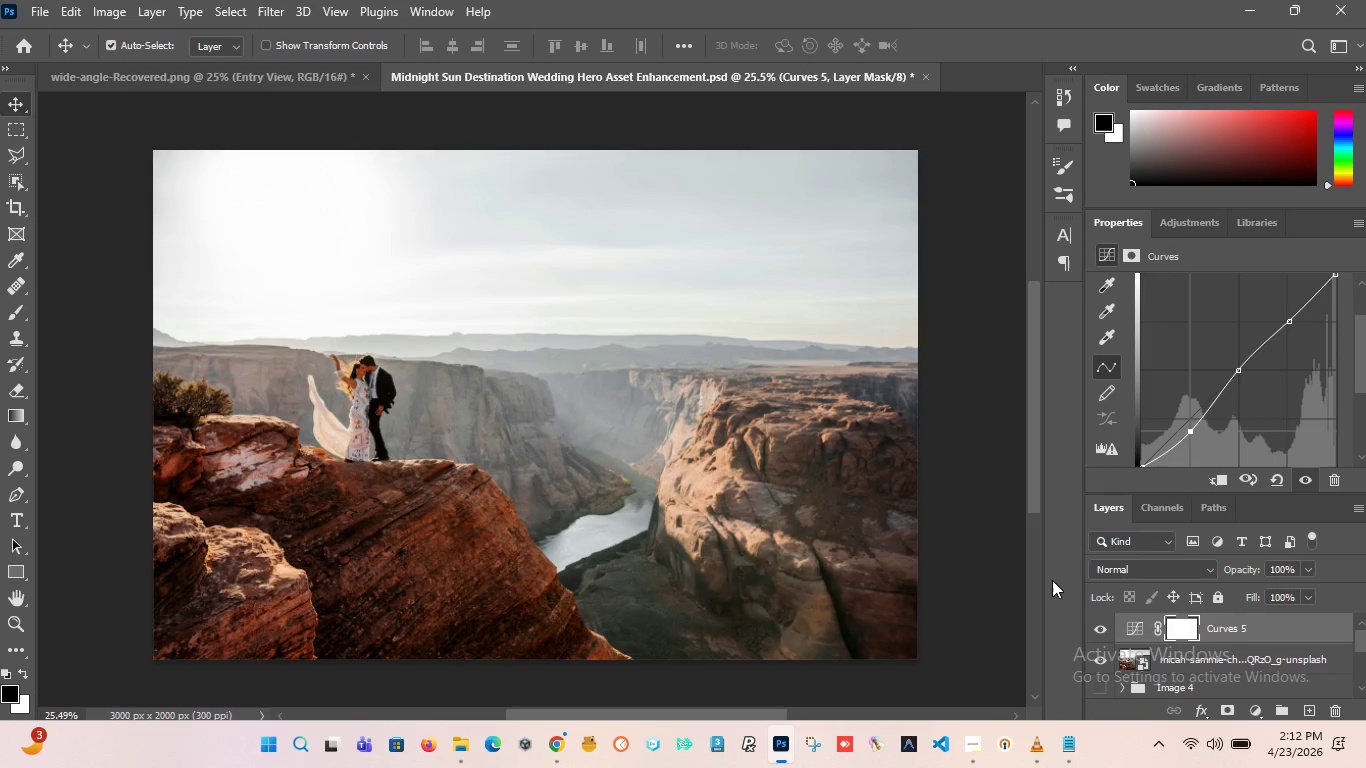 
wait(7.31)
 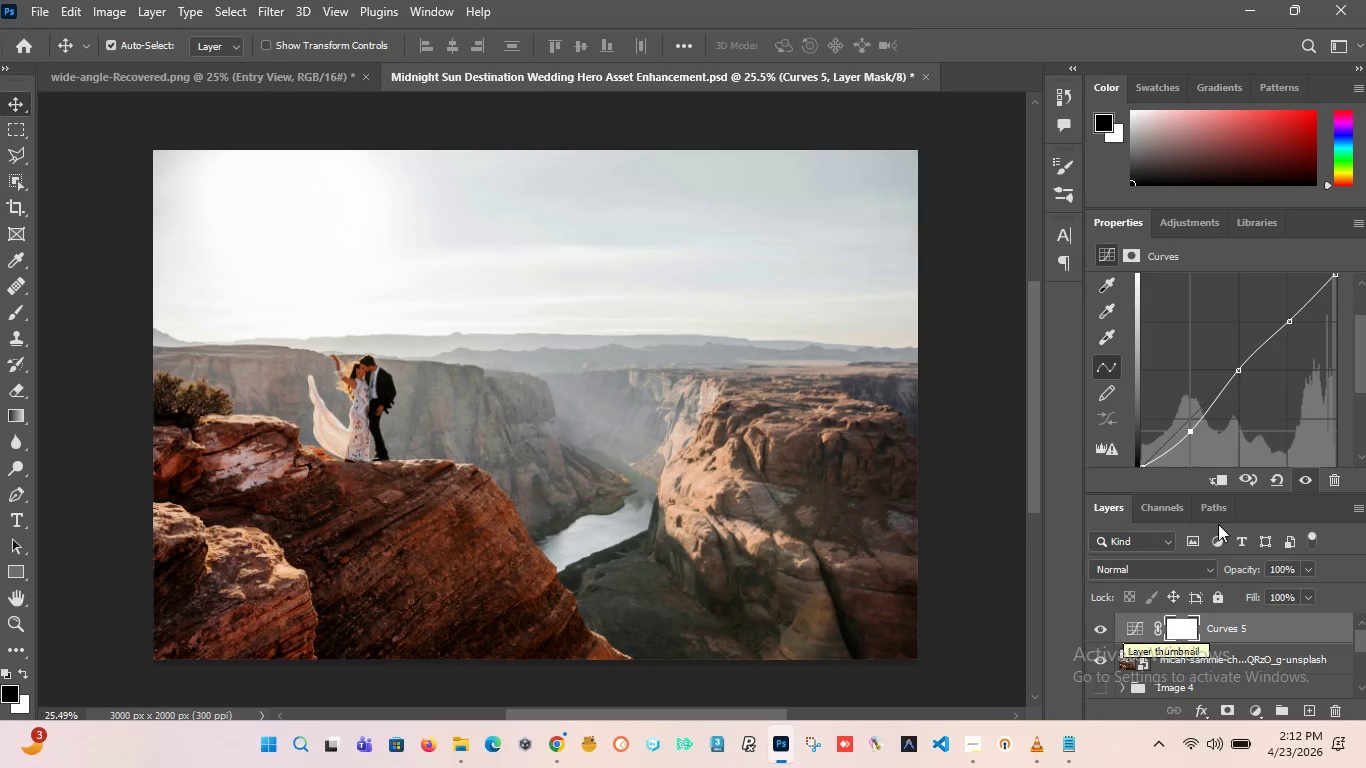 
left_click_drag(start_coordinate=[1289, 318], to_coordinate=[1327, 280])
 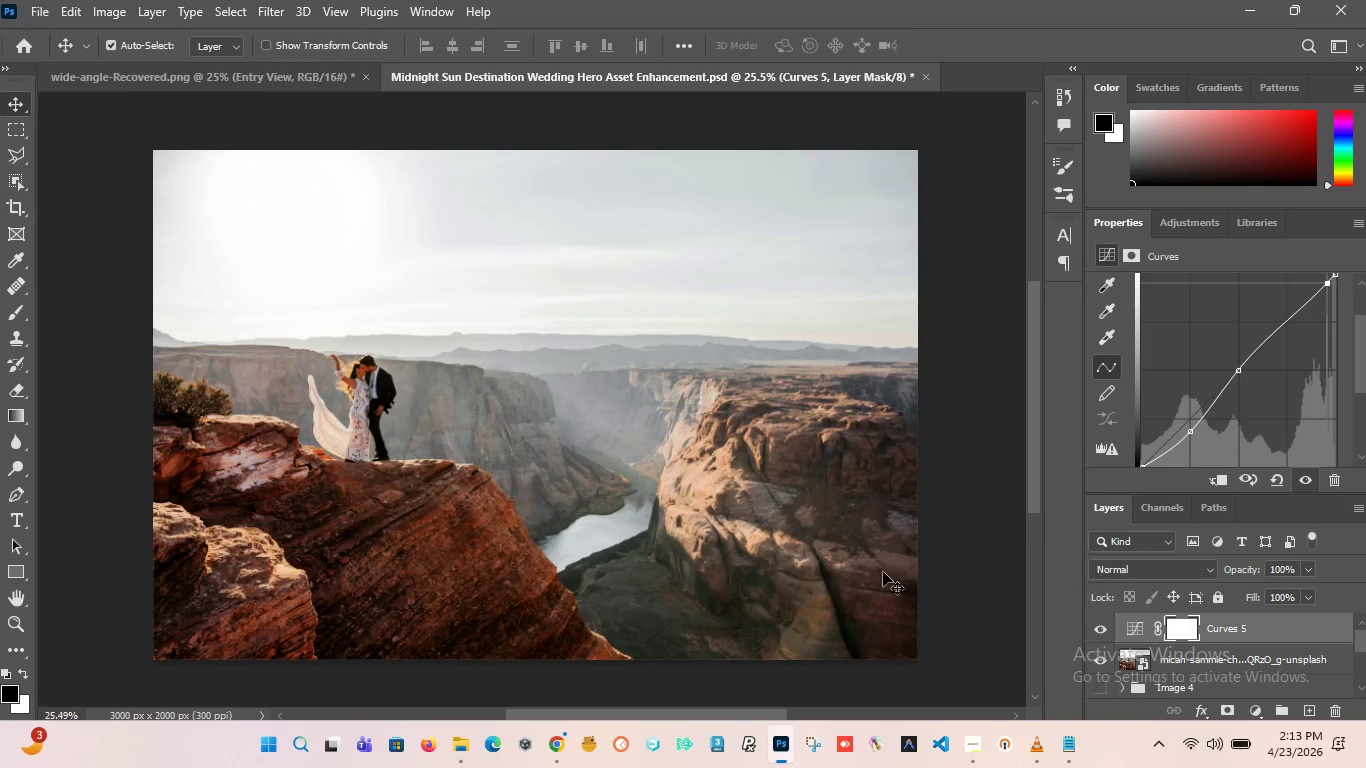 
hold_key(key=AltLeft, duration=2.38)
scroll: coordinate [600, 444], scroll_direction: down, amount: 1.0
 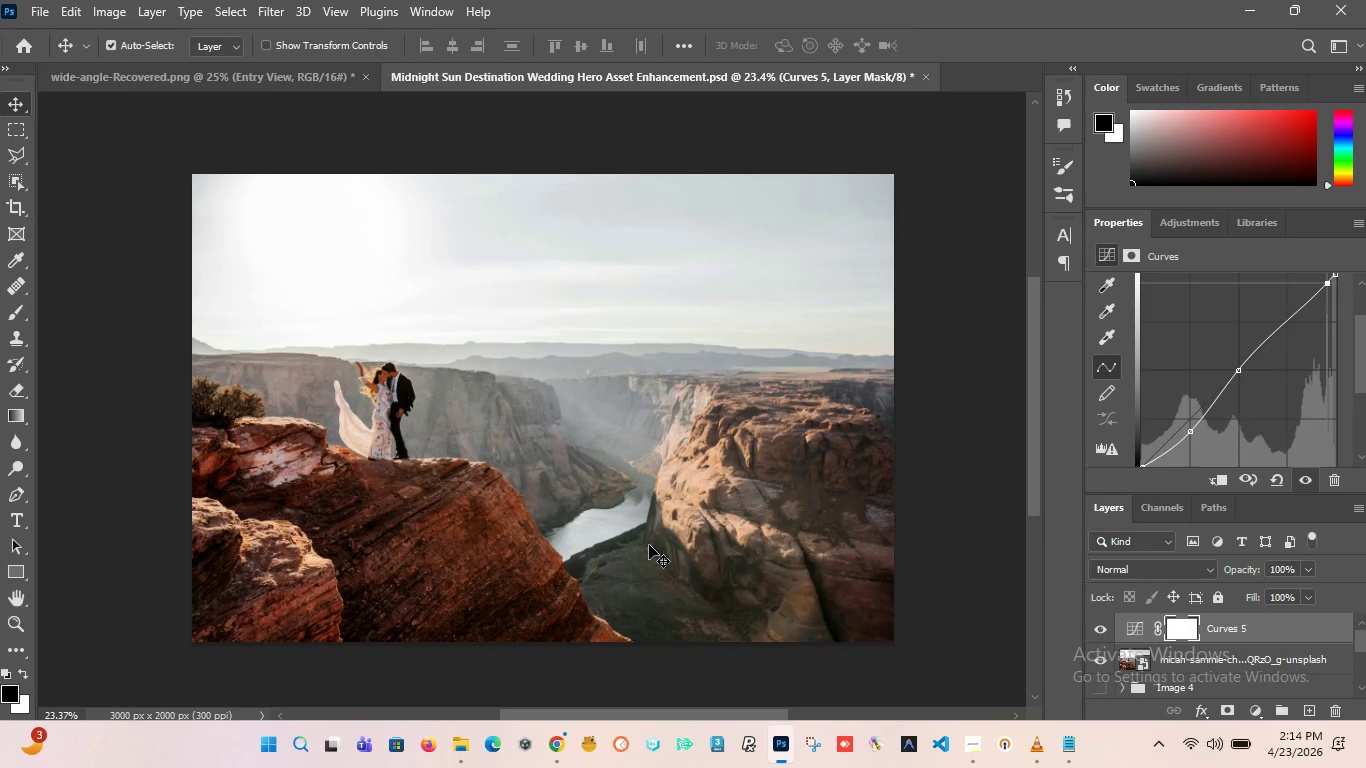 
wait(73.19)
 